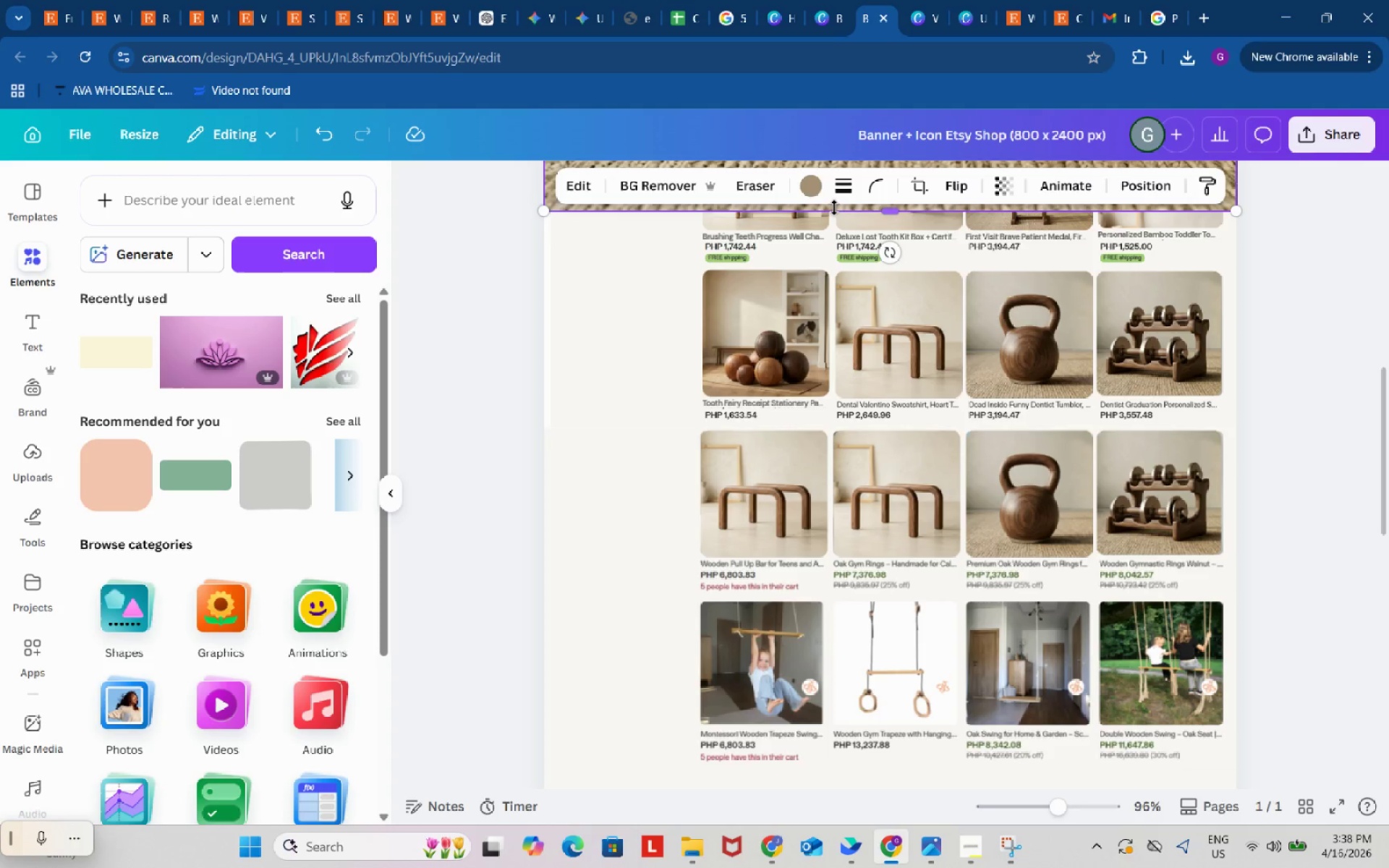 
scroll: coordinate [642, 364], scroll_direction: up, amount: 2.0
 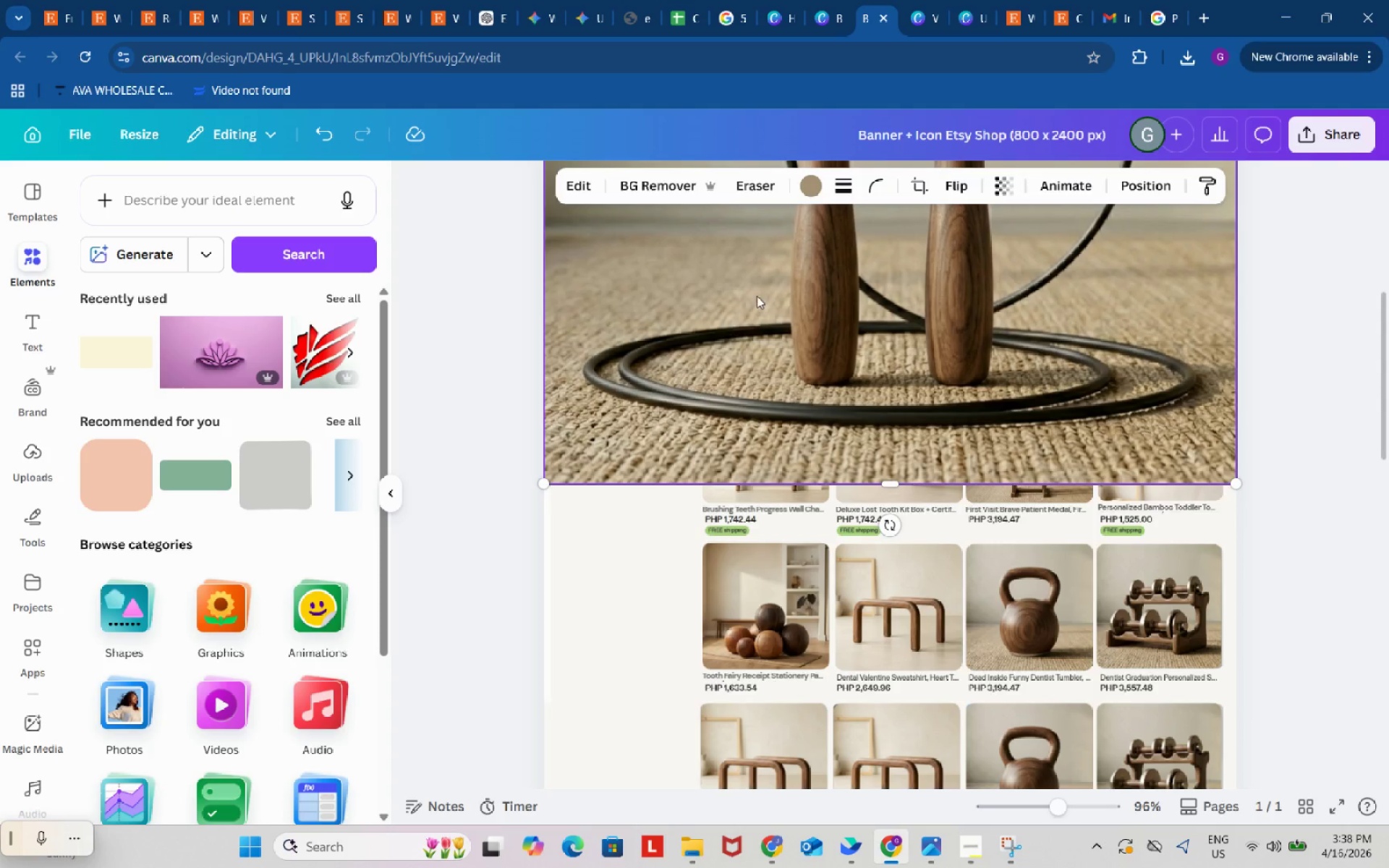 
left_click_drag(start_coordinate=[757, 295], to_coordinate=[802, 441])
 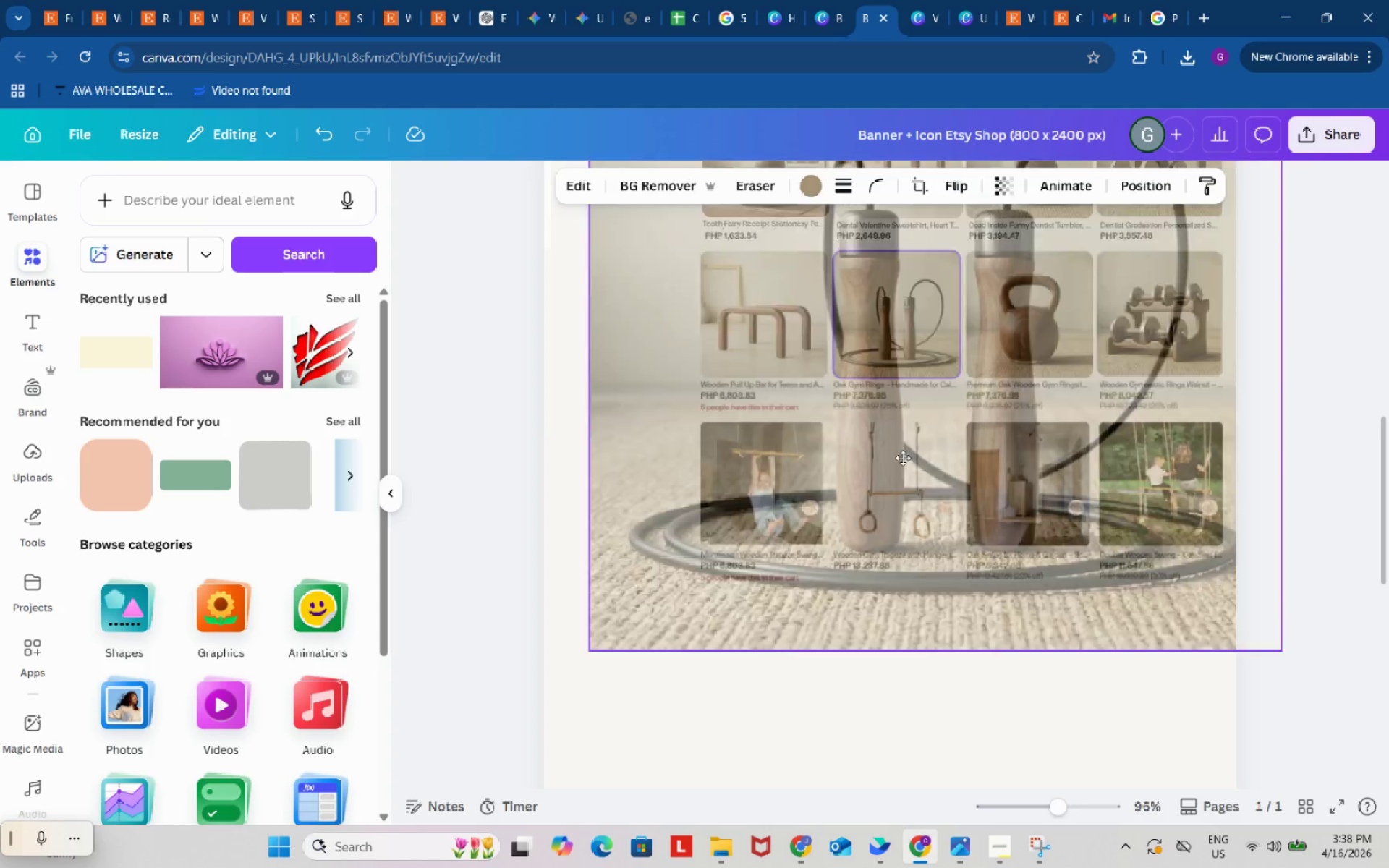 
scroll: coordinate [835, 600], scroll_direction: down, amount: 5.0
 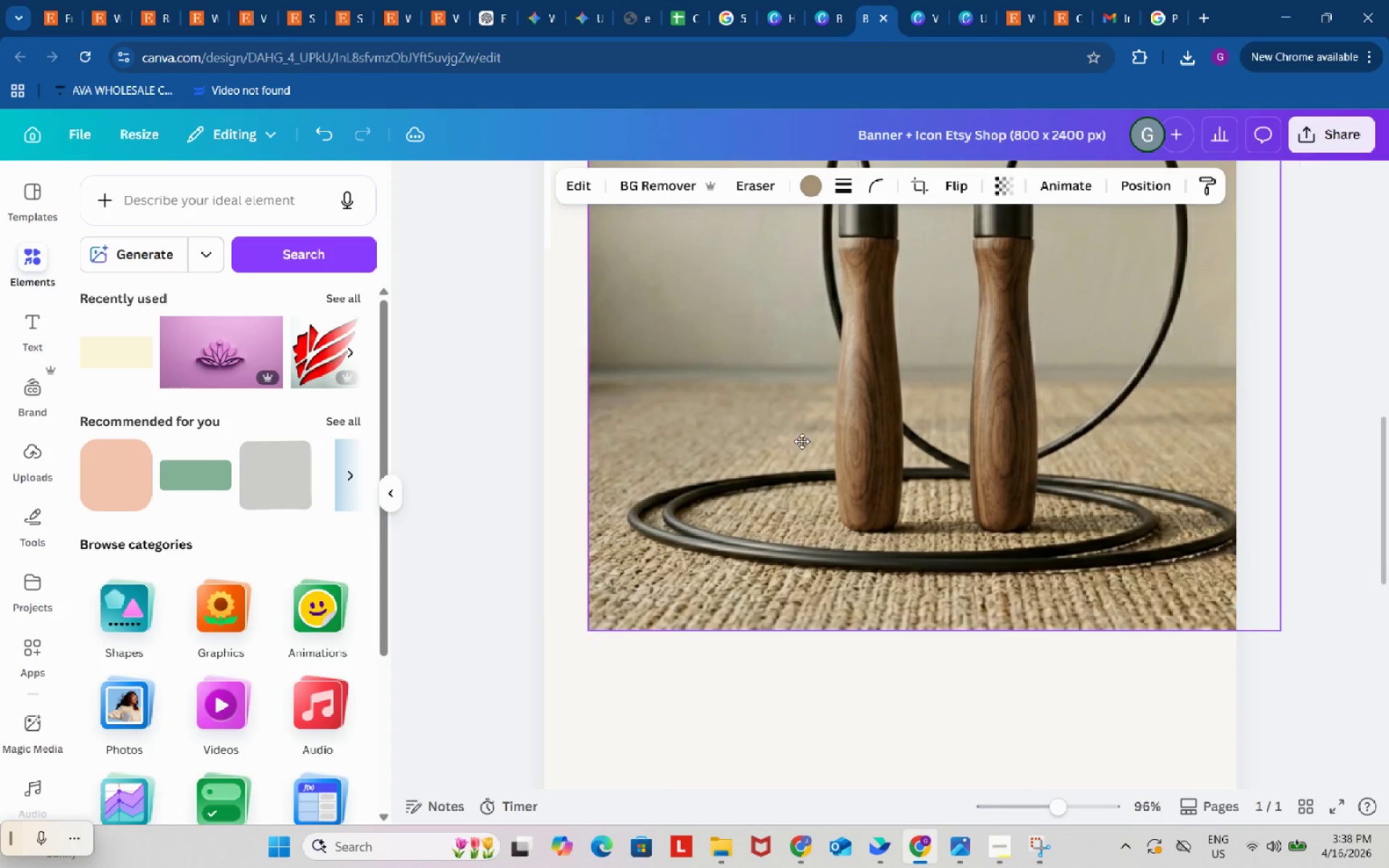 
left_click_drag(start_coordinate=[918, 328], to_coordinate=[855, 393])
 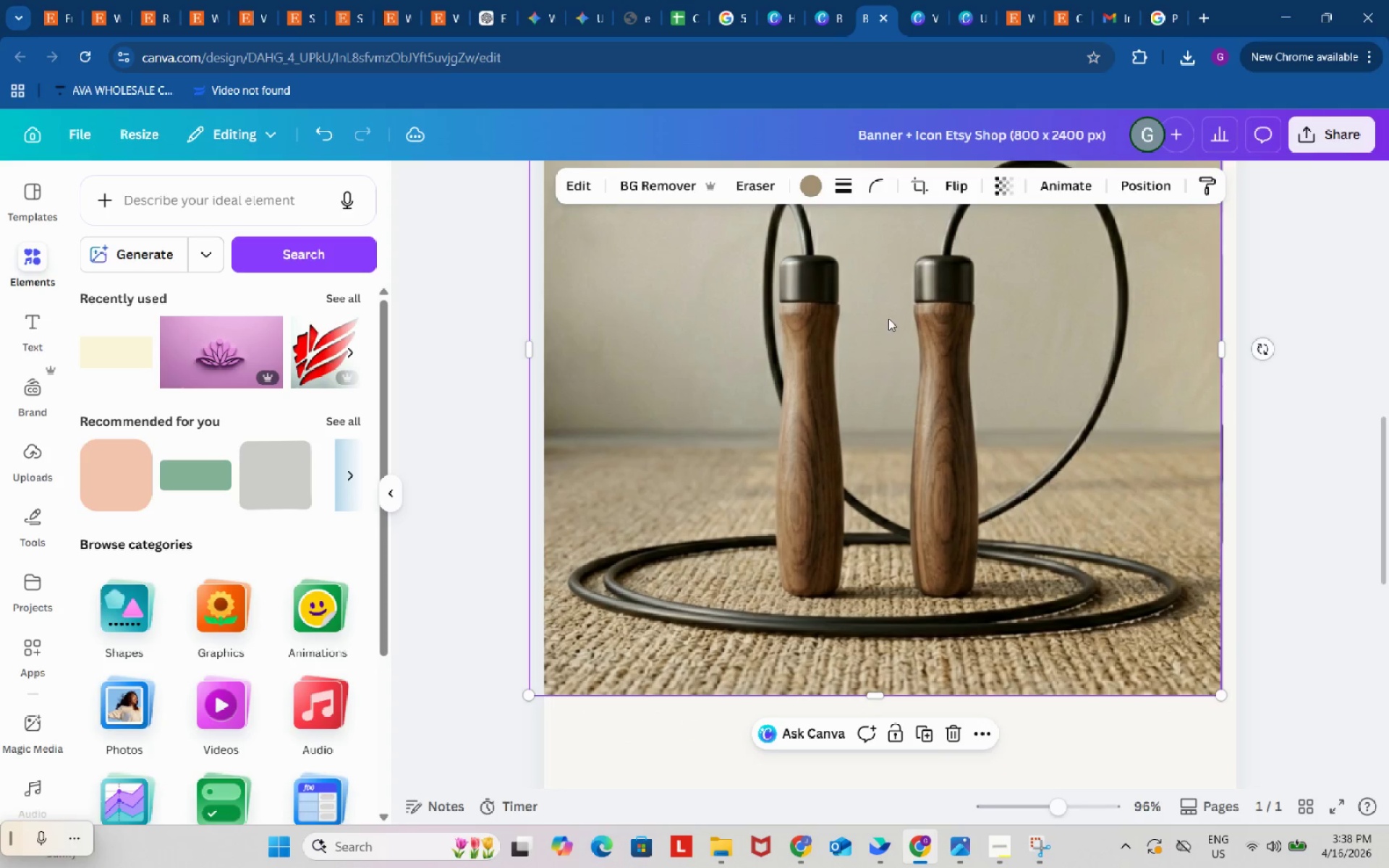 
left_click_drag(start_coordinate=[888, 318], to_coordinate=[917, 655])
 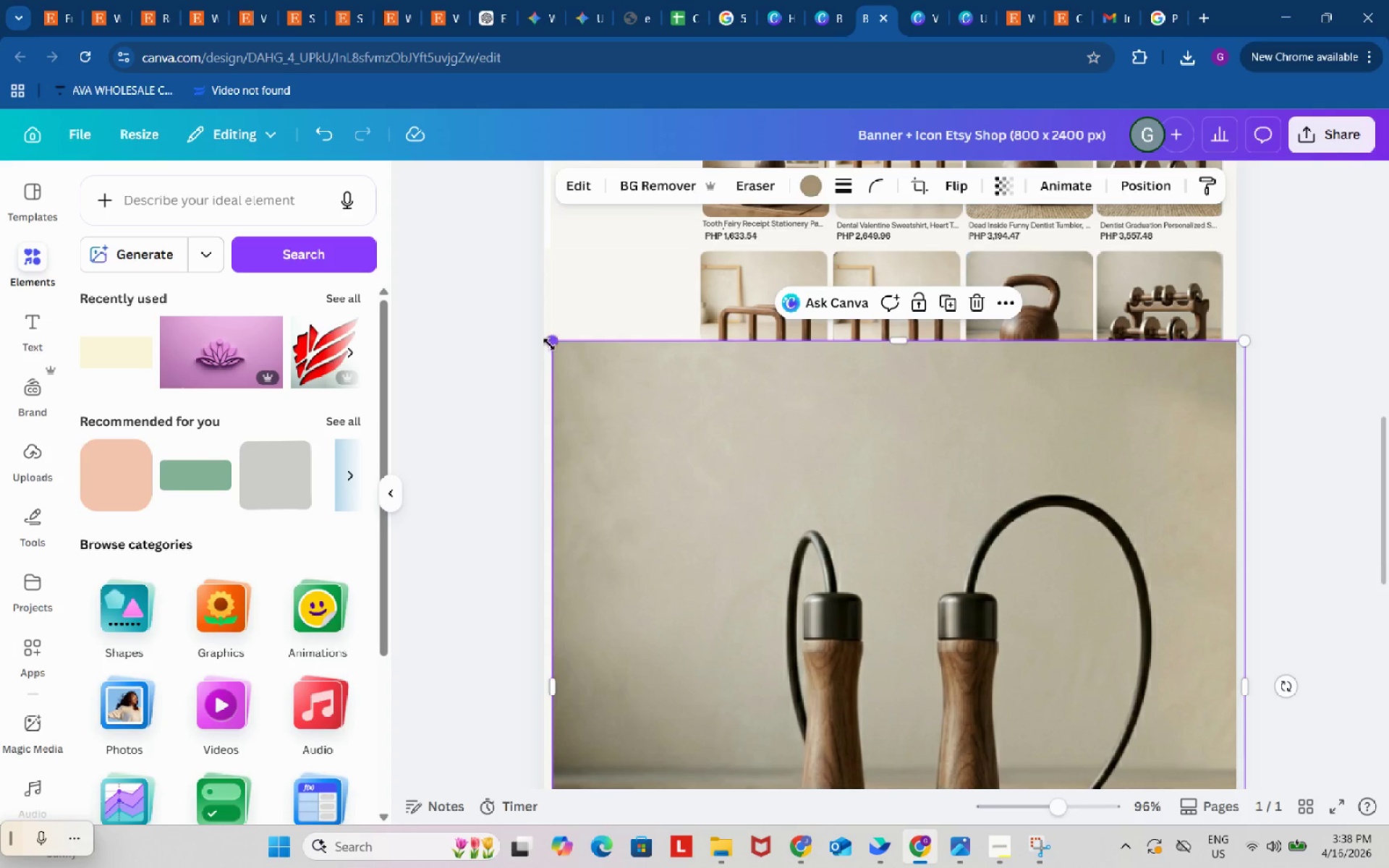 
left_click_drag(start_coordinate=[549, 344], to_coordinate=[825, 596])
 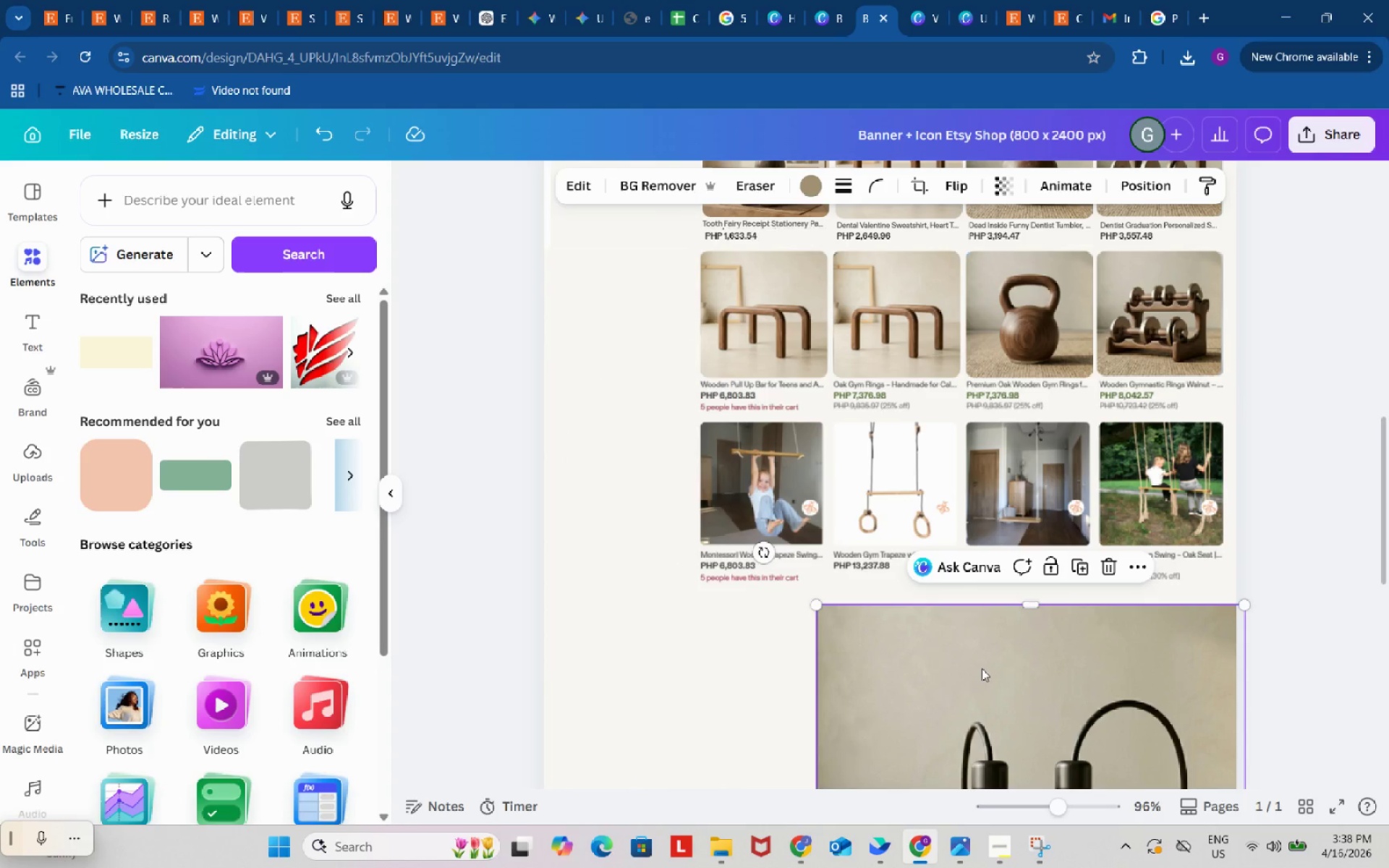 
scroll: coordinate [982, 668], scroll_direction: up, amount: 1.0
 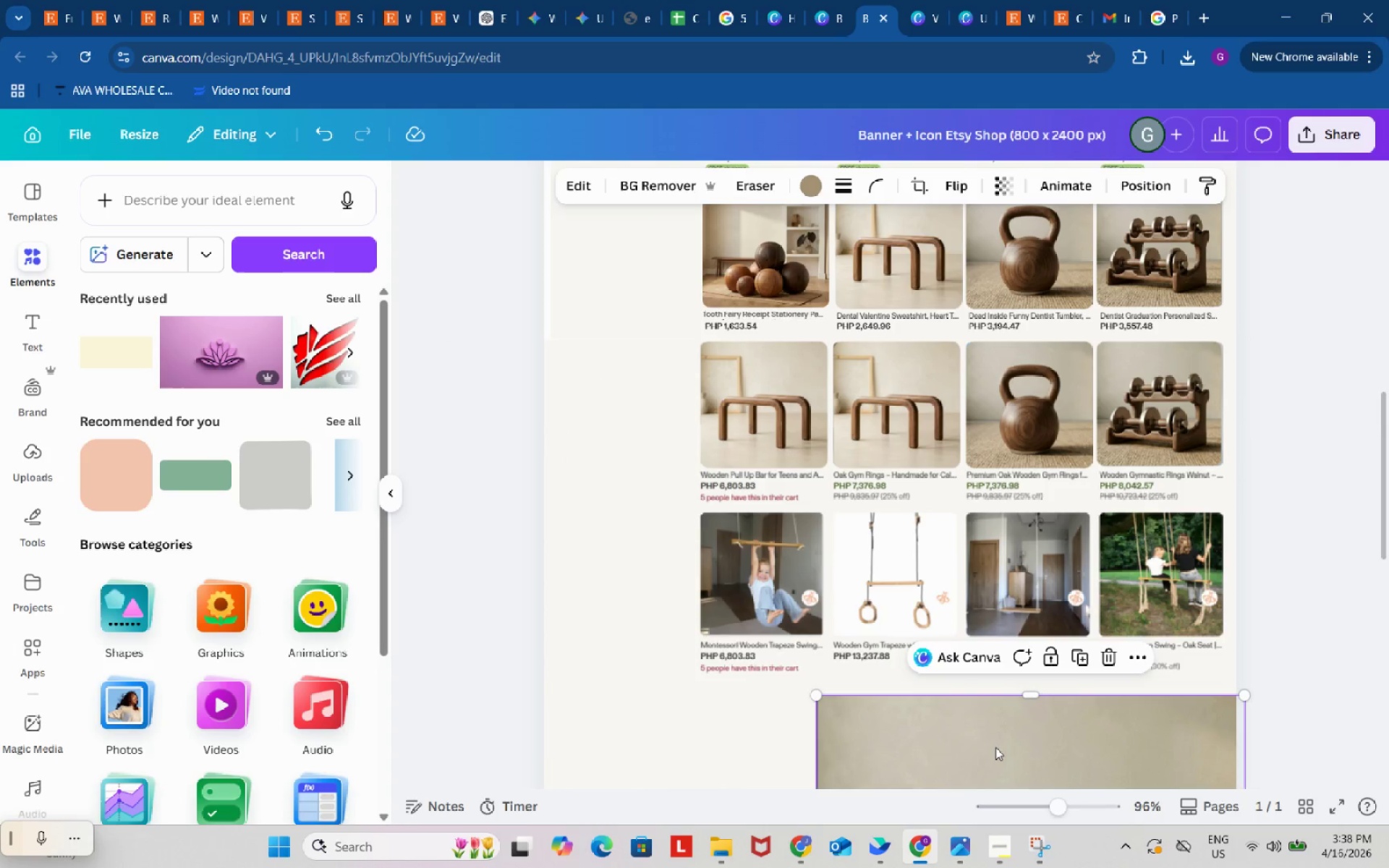 
left_click_drag(start_coordinate=[995, 748], to_coordinate=[929, 349])
 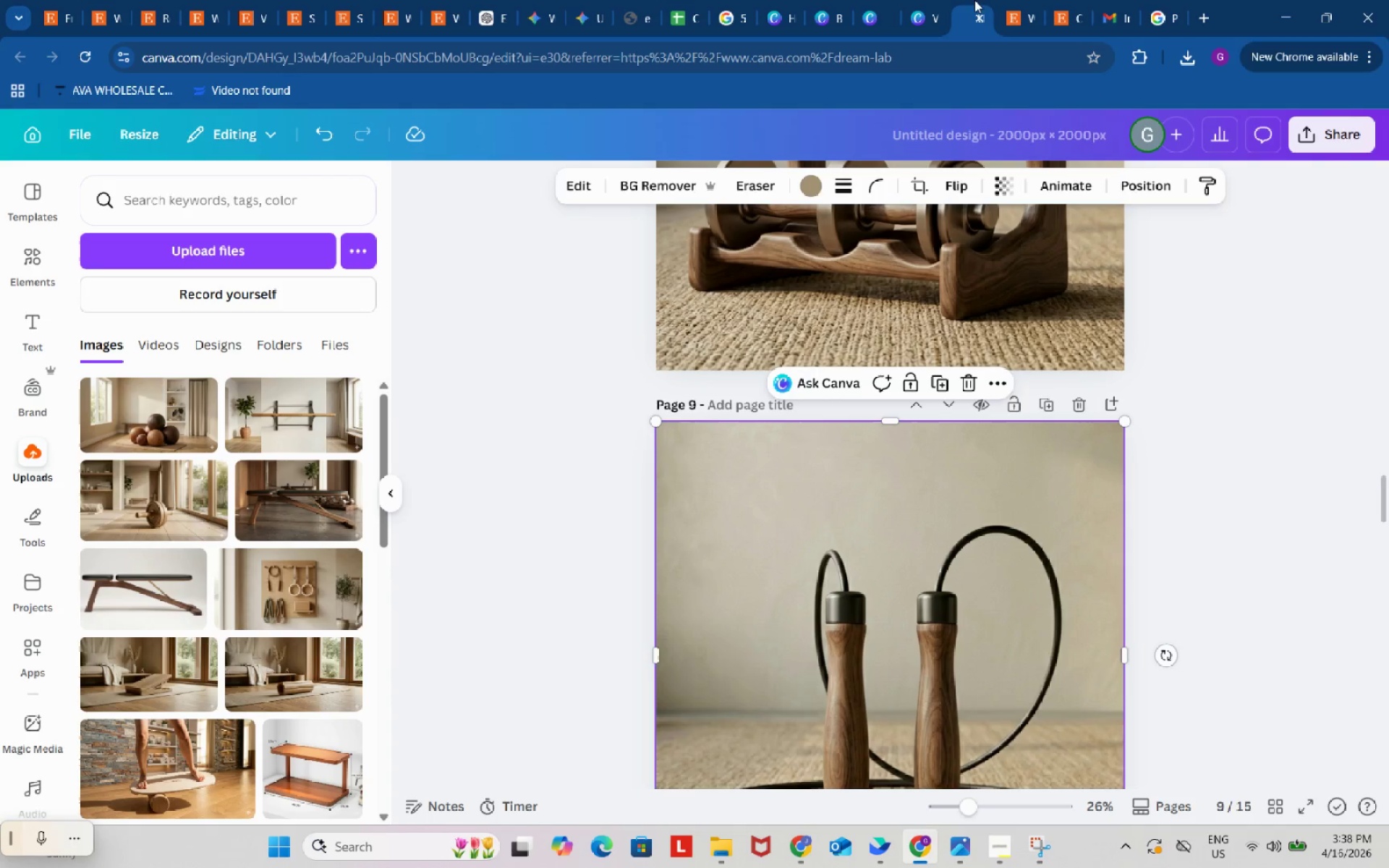 
left_click([937, 435])
 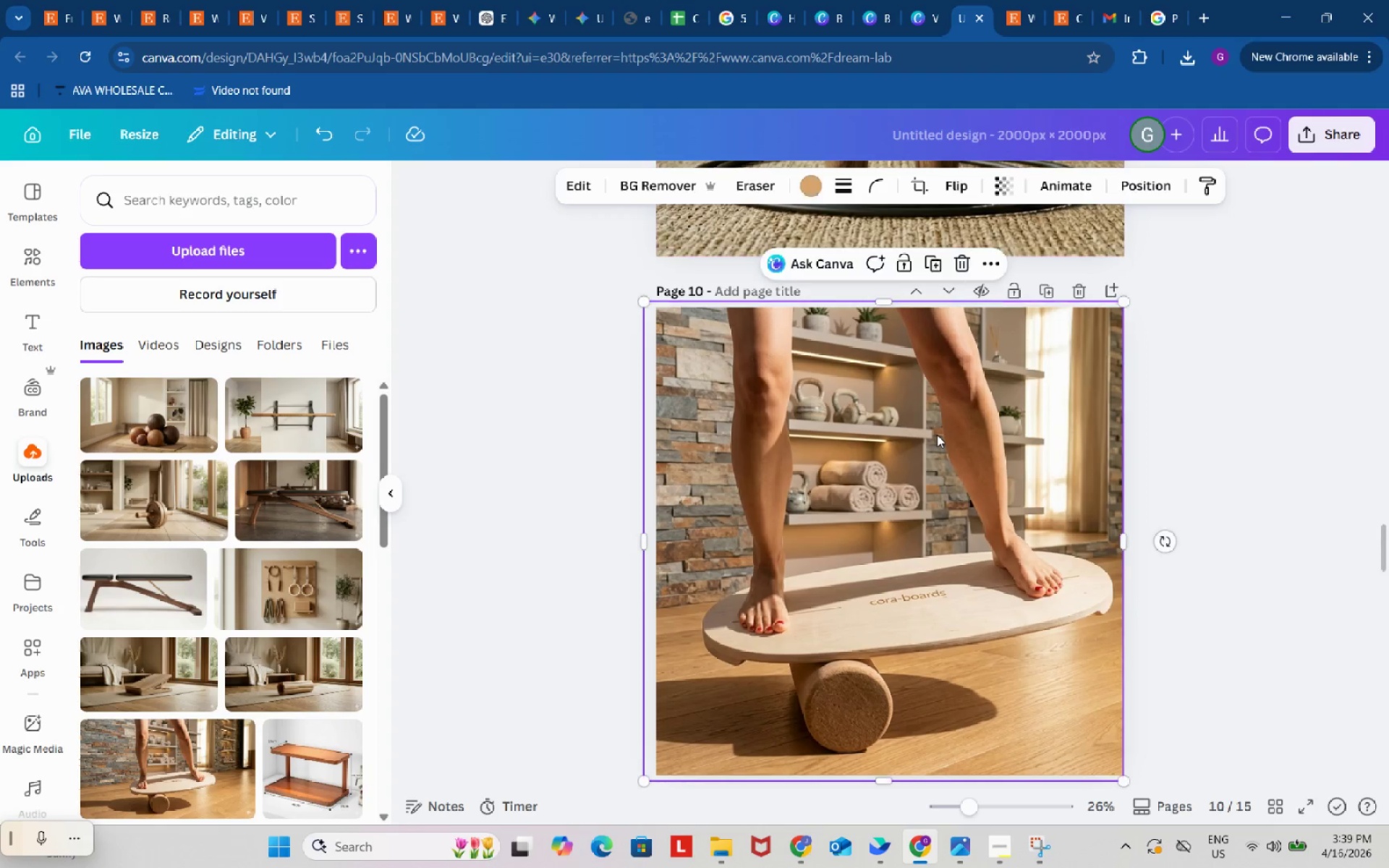 
scroll: coordinate [943, 435], scroll_direction: down, amount: 7.0
 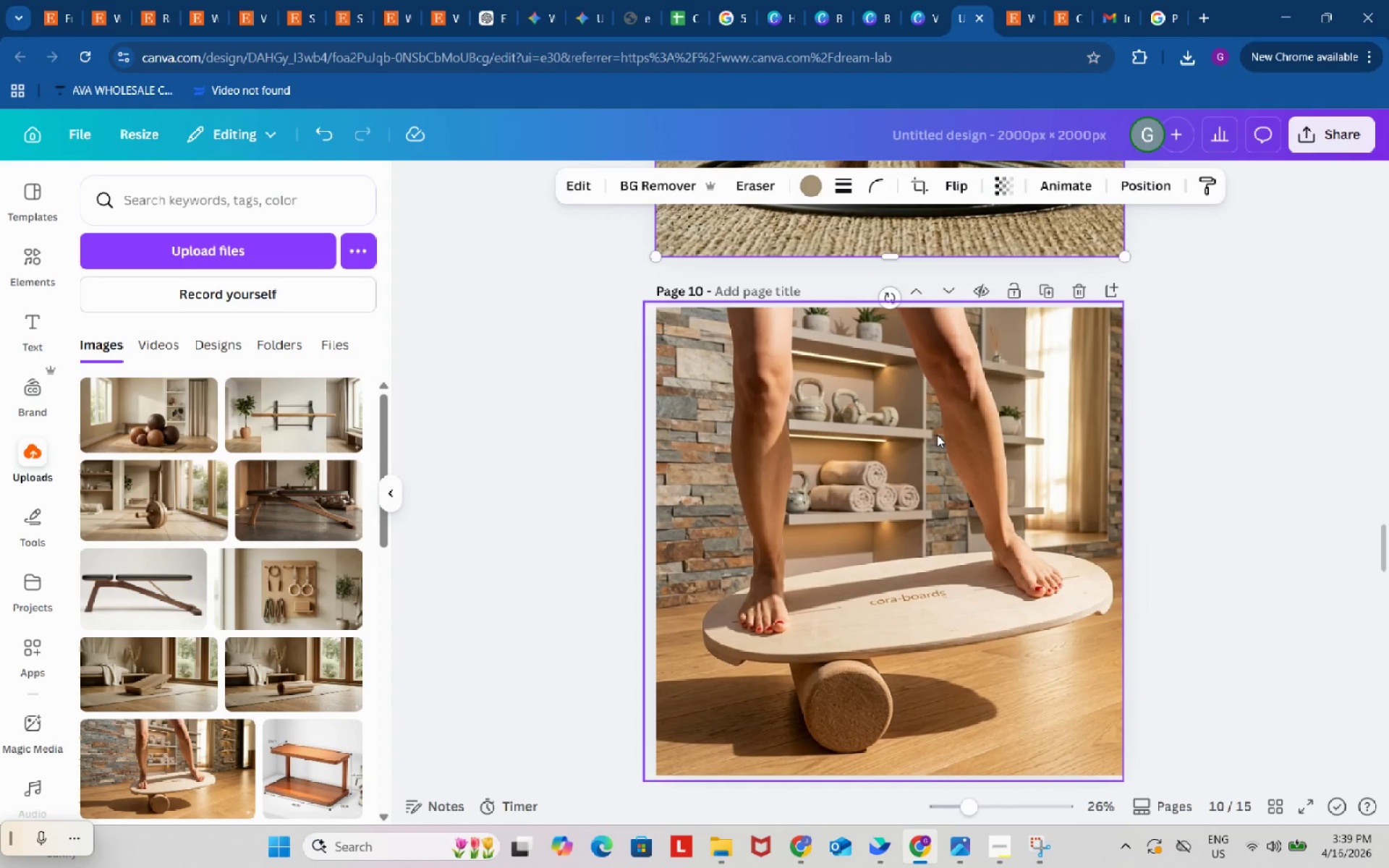 
key(Control+ControlLeft)
 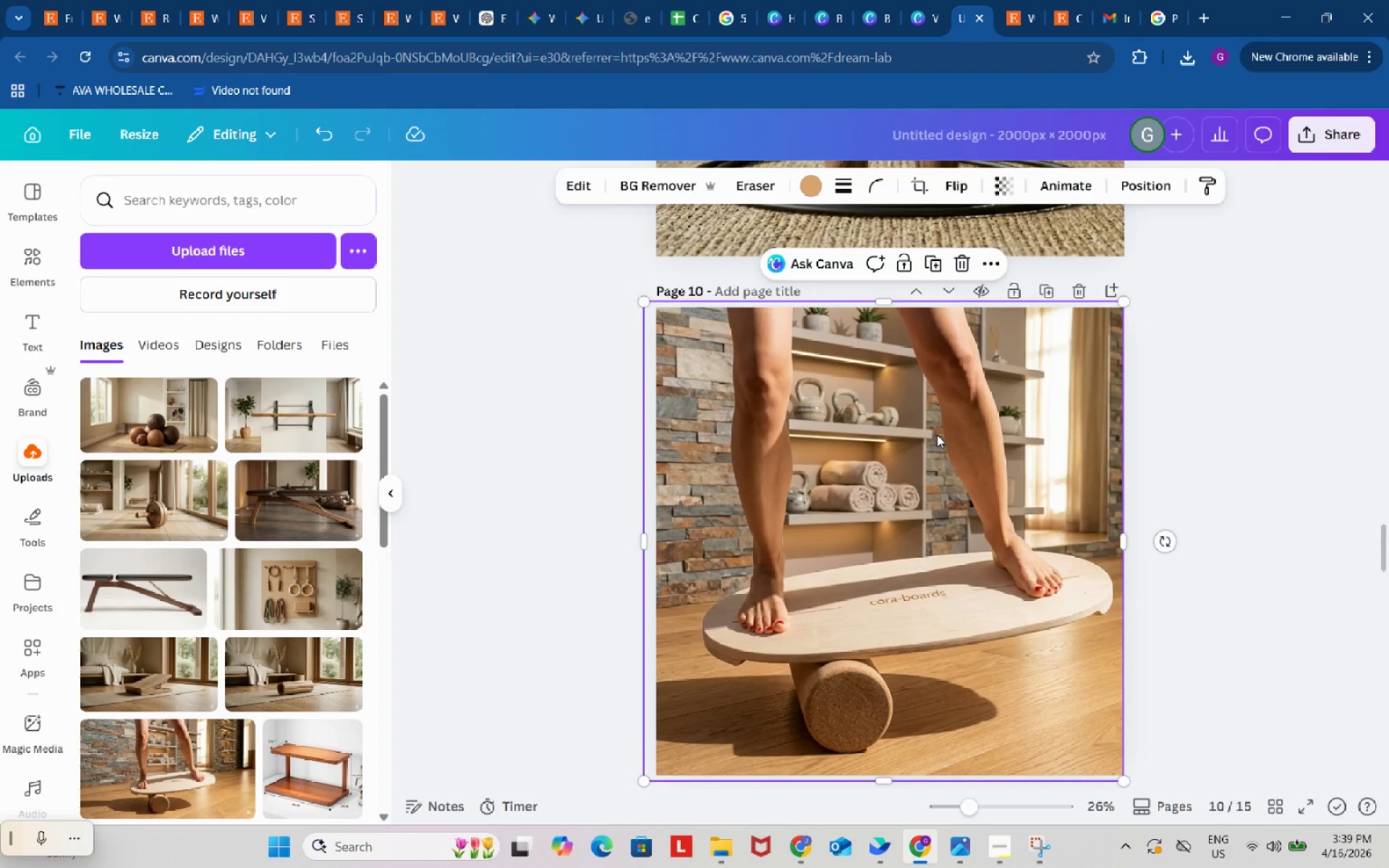 
key(Control+C)
 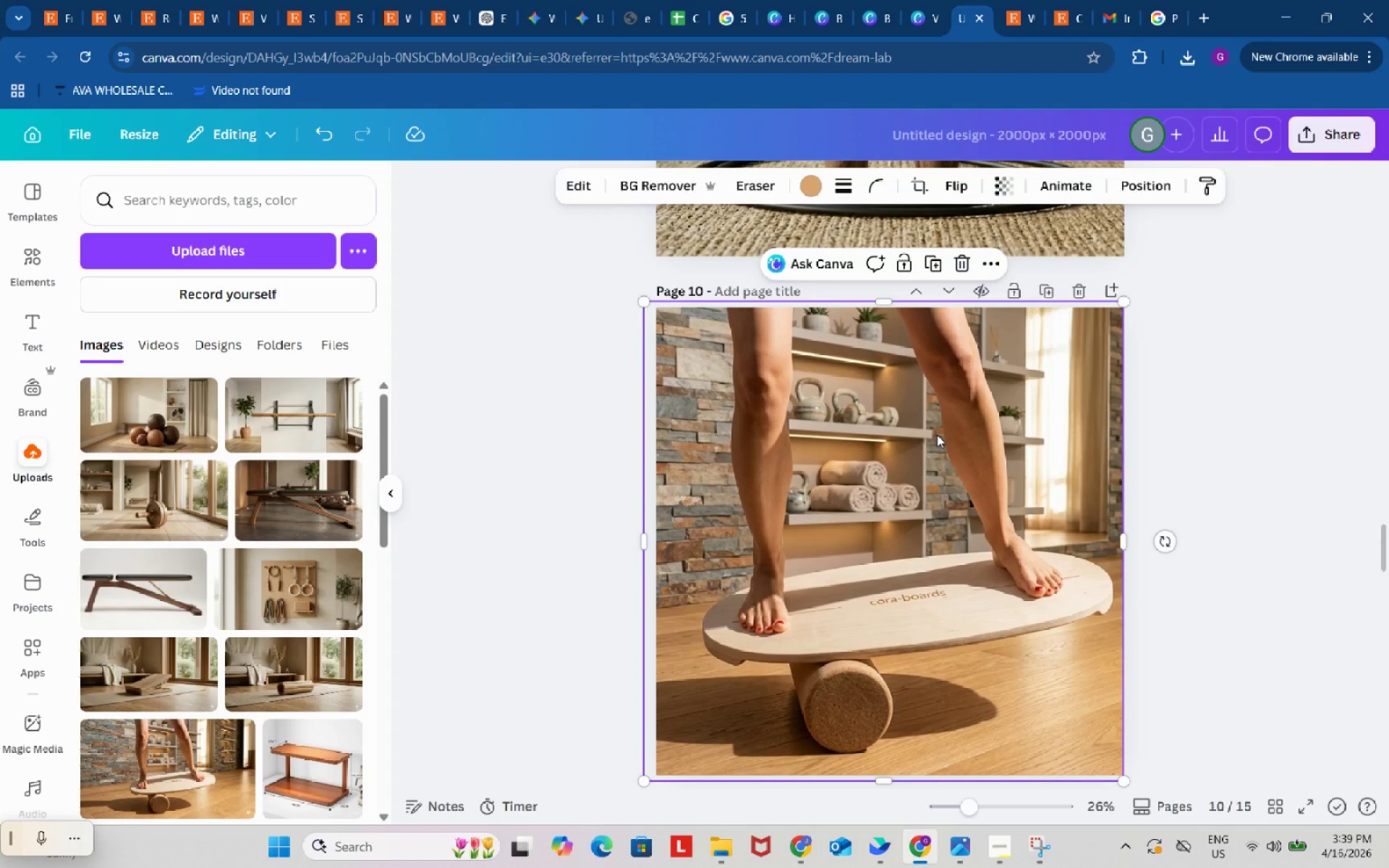 
key(Control+ControlLeft)
 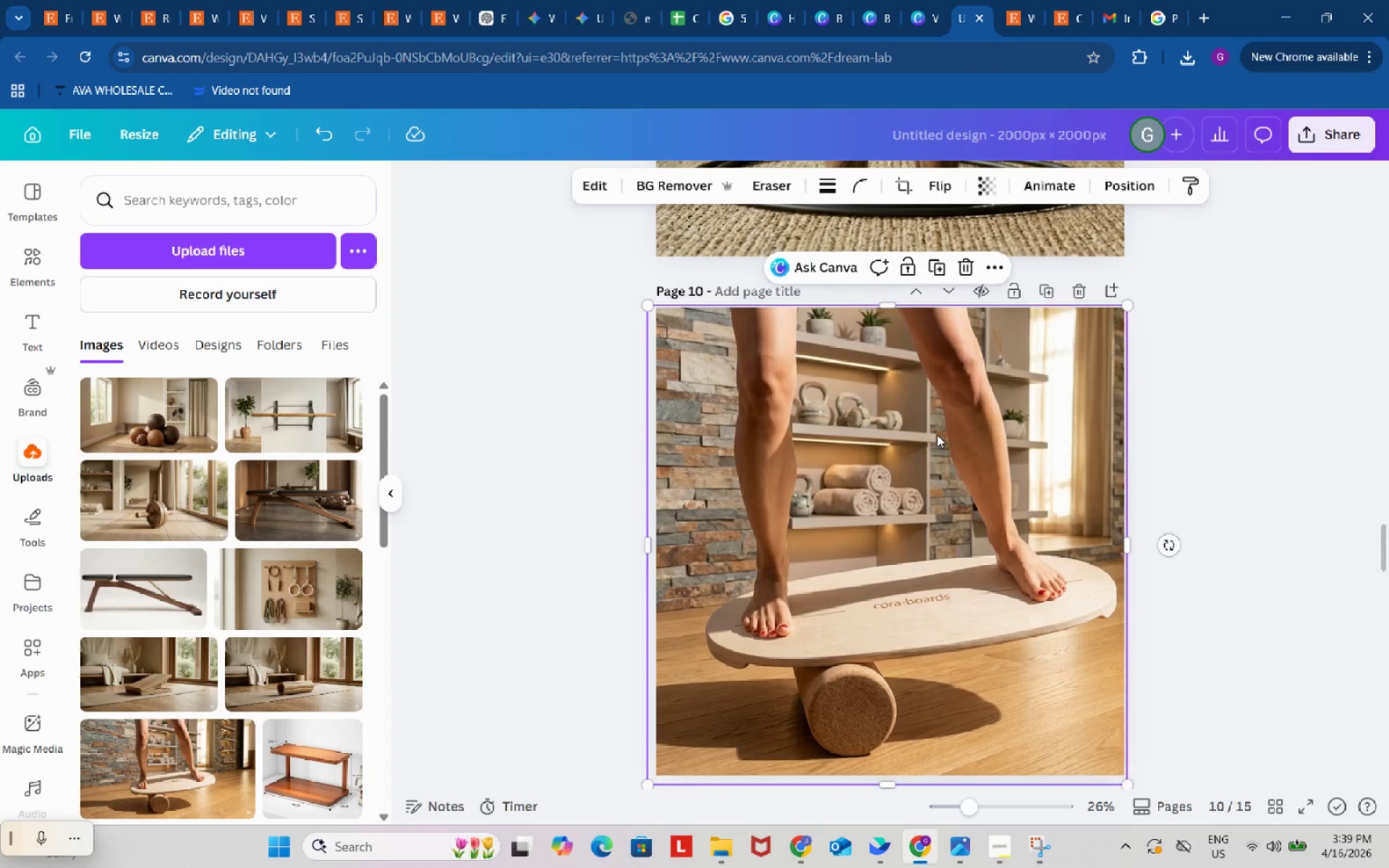 
key(Control+V)
 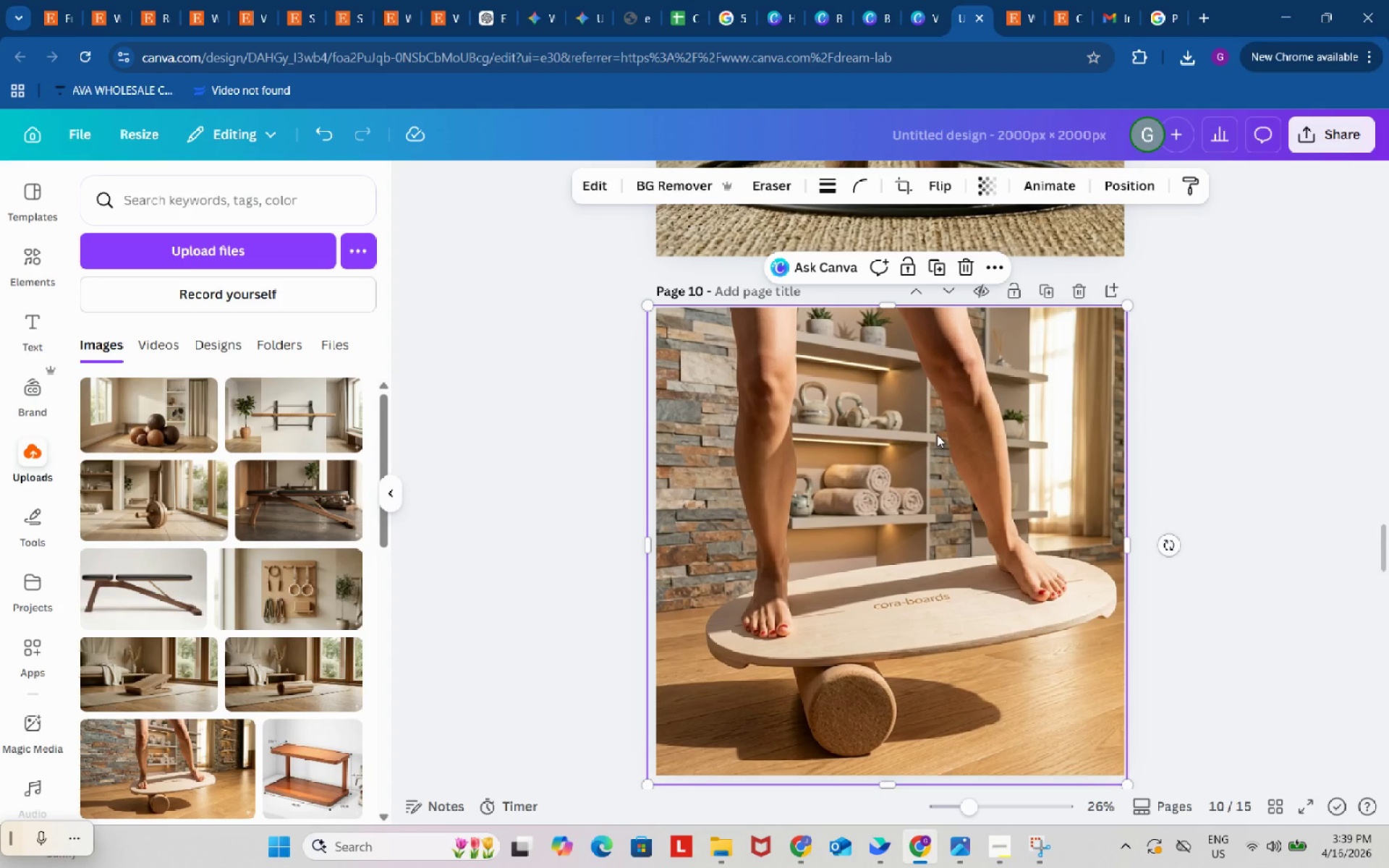 
key(Control+Z)
 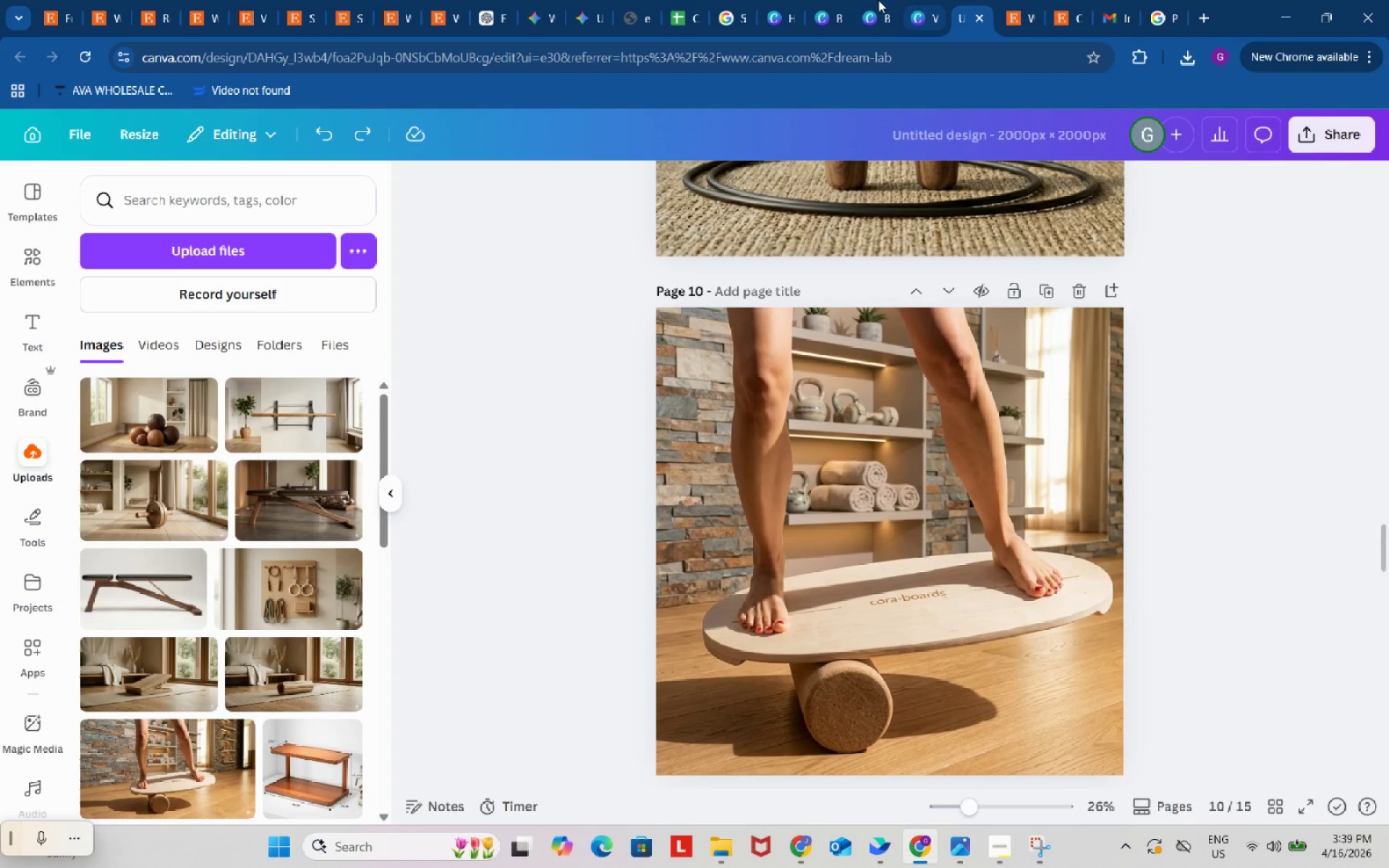 
left_click([876, 0])
 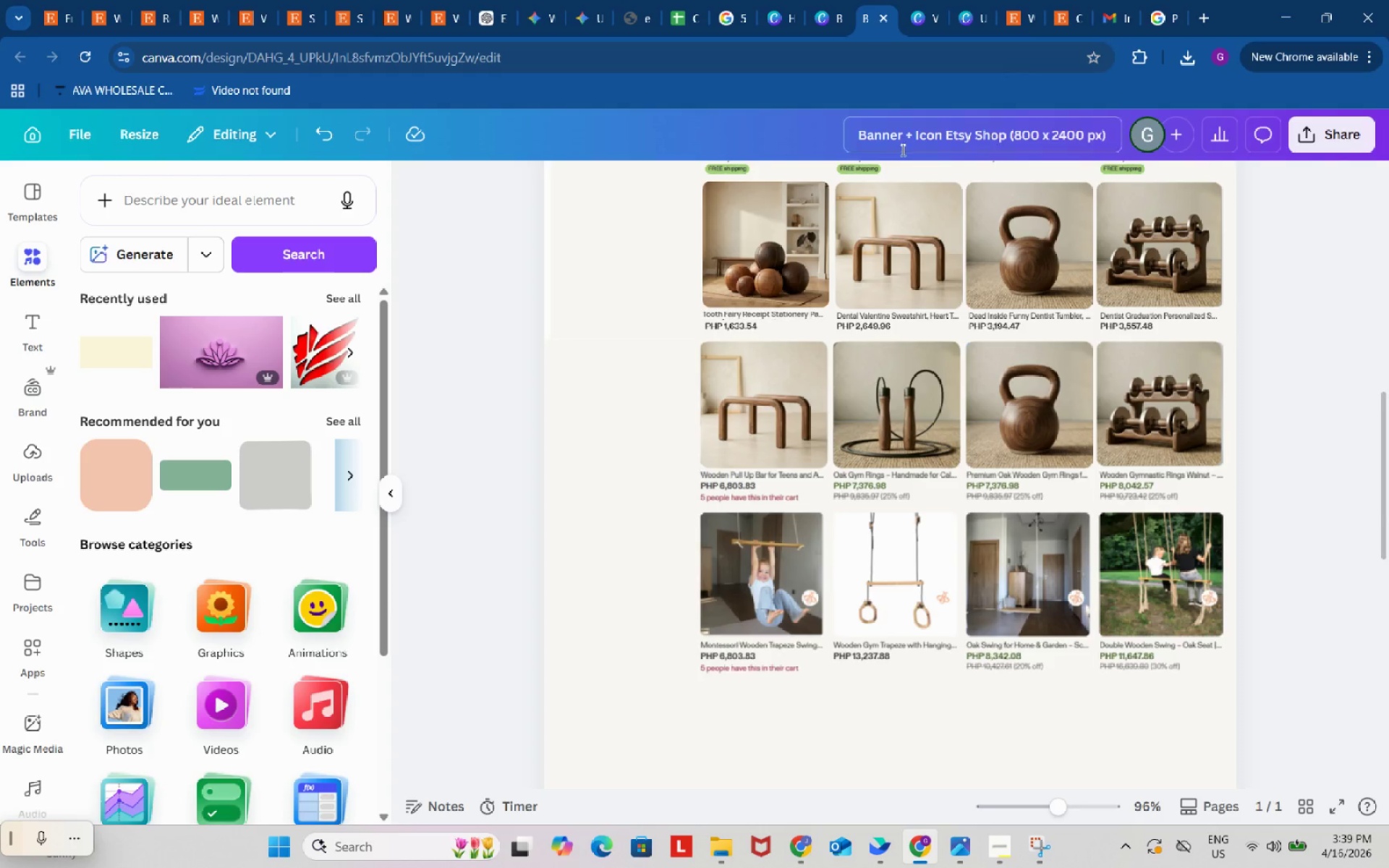 
key(Control+ControlLeft)
 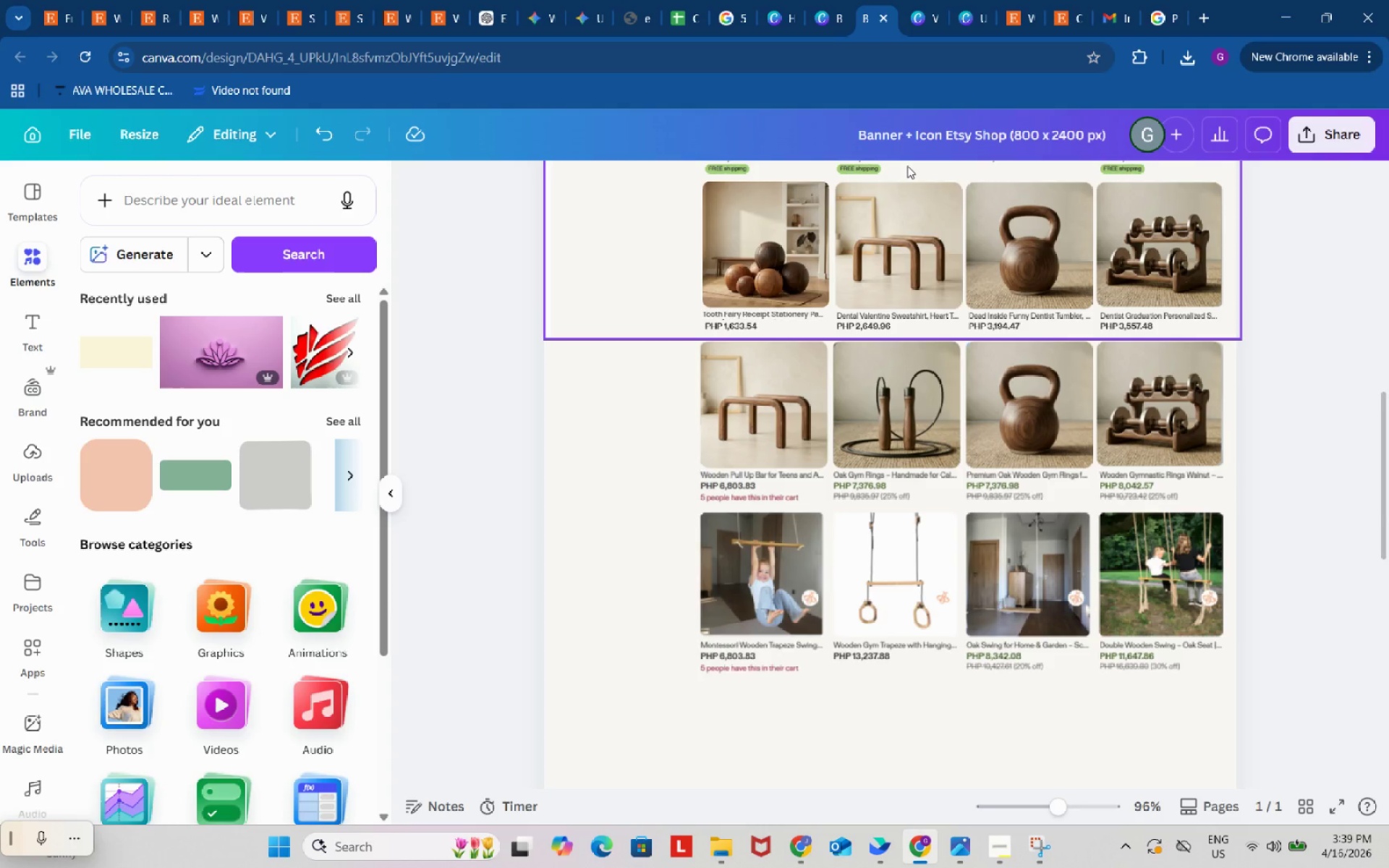 
key(Control+V)
 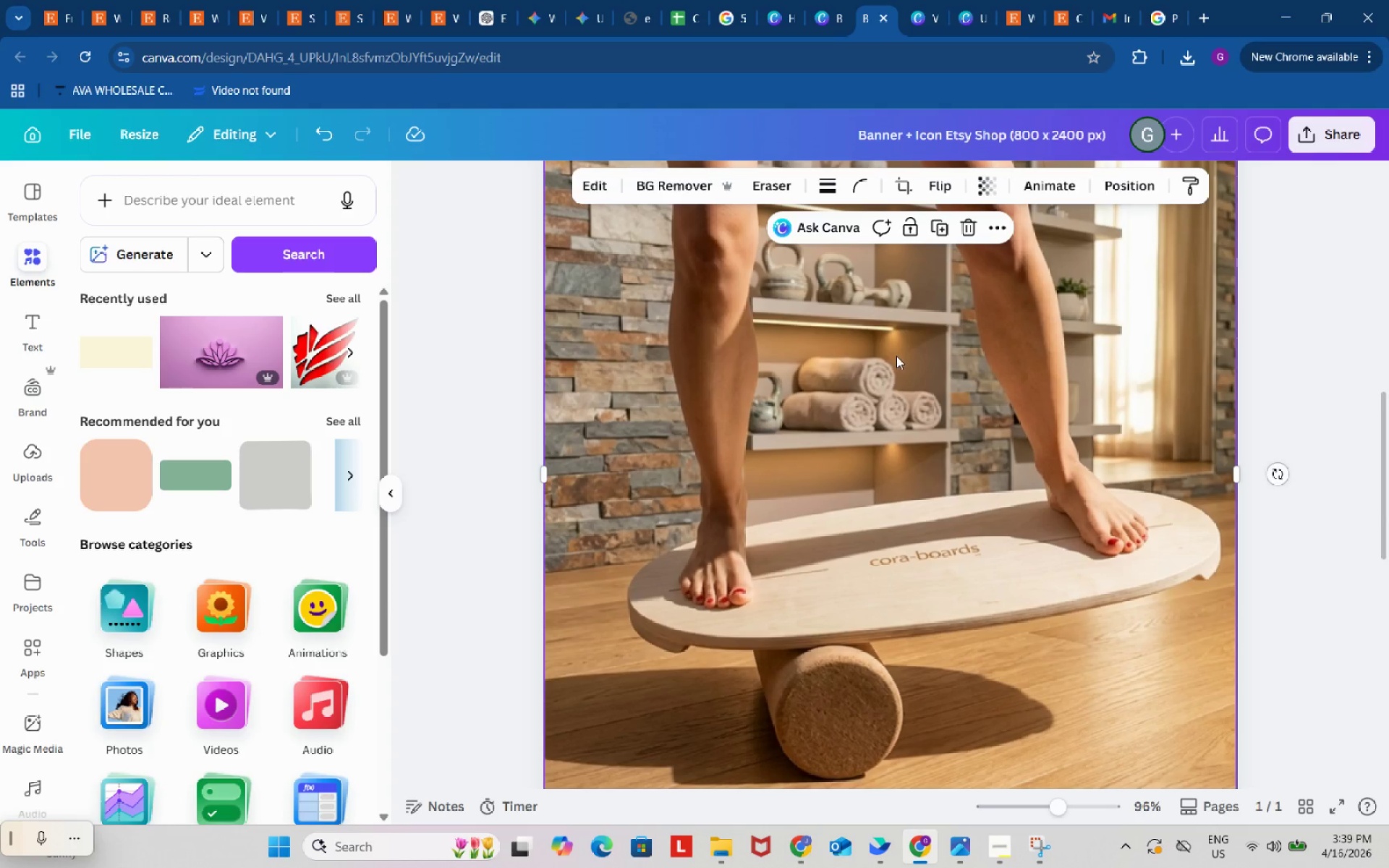 
scroll: coordinate [896, 357], scroll_direction: up, amount: 5.0
 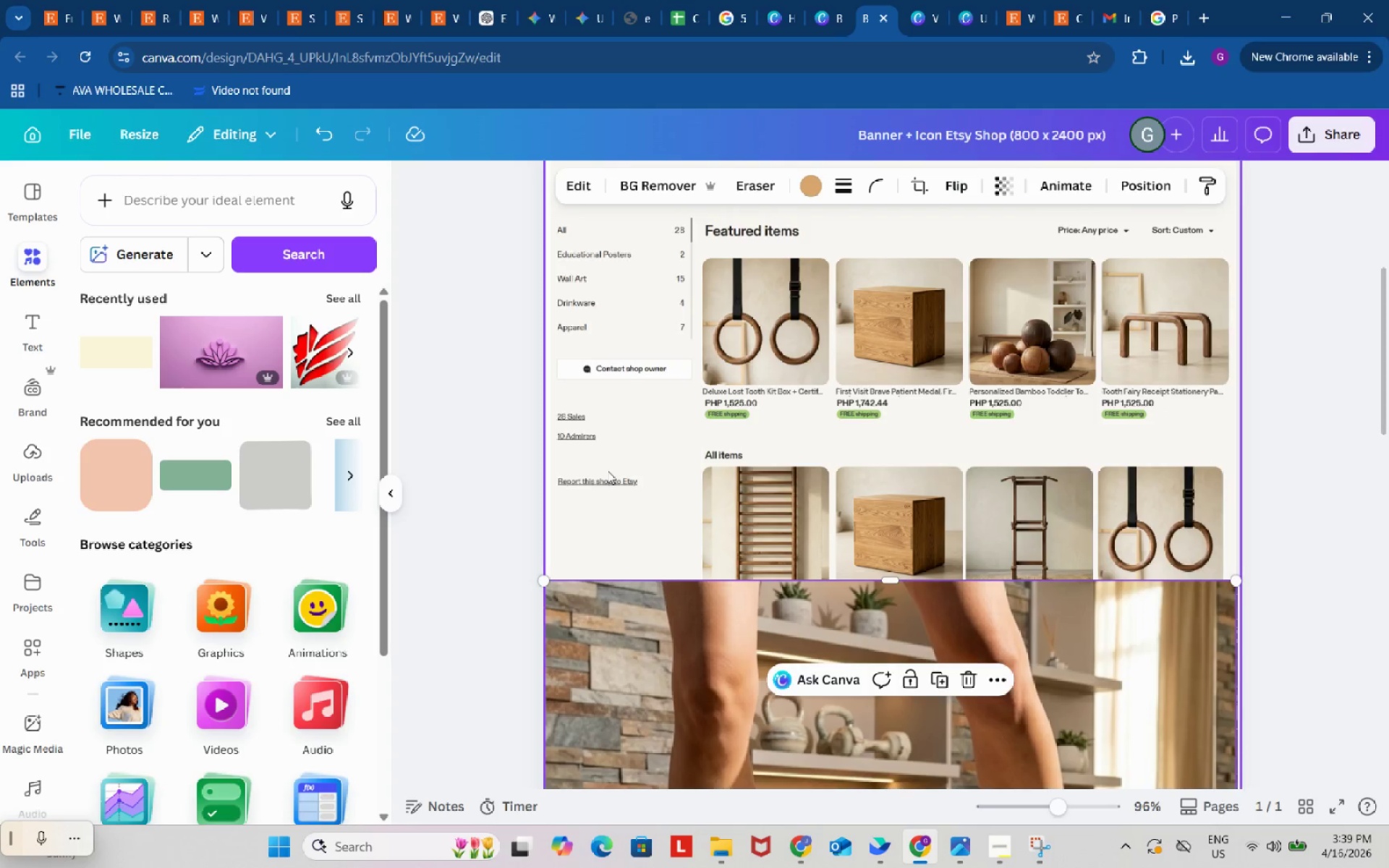 
scroll: coordinate [608, 471], scroll_direction: down, amount: 3.0
 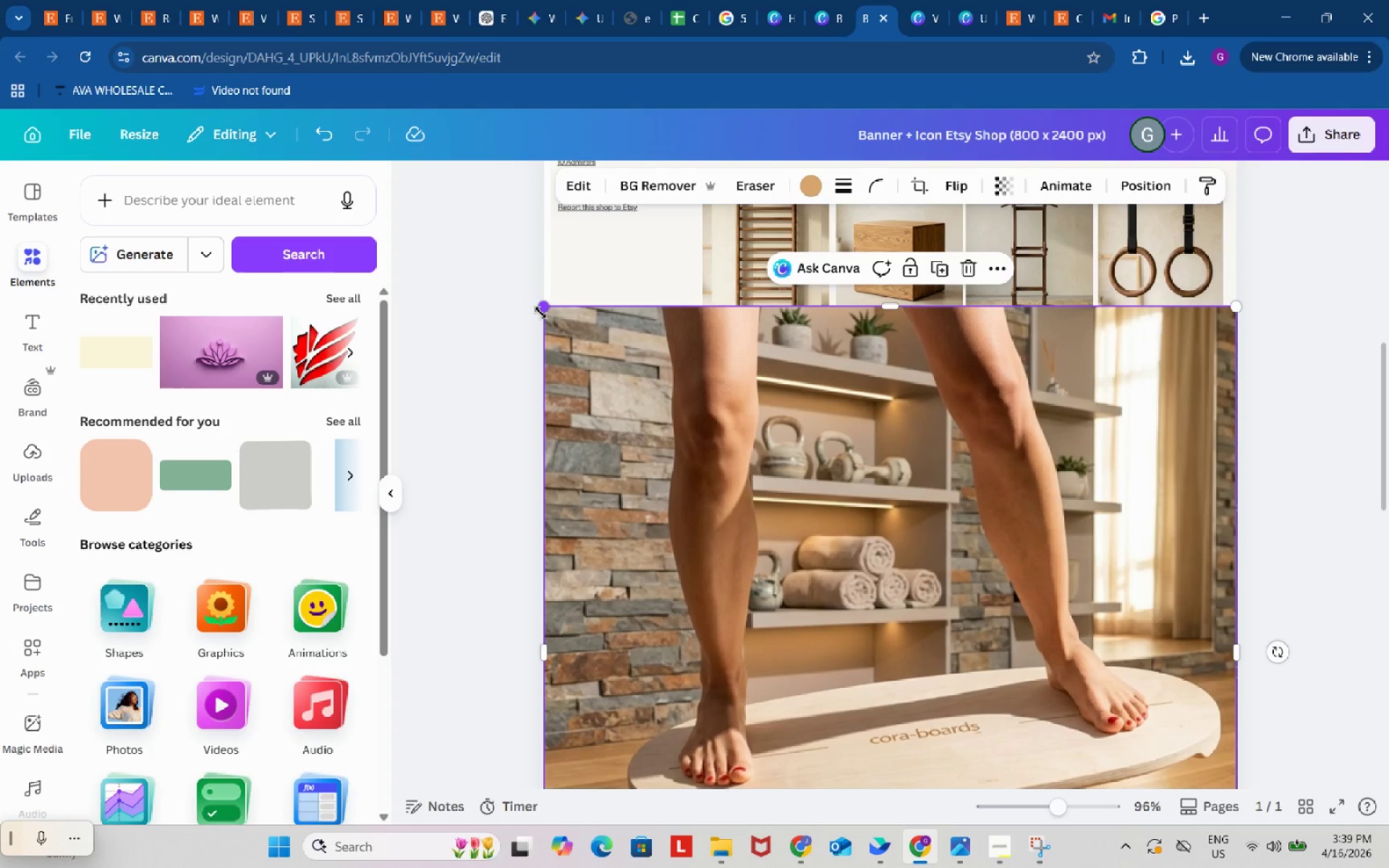 
left_click_drag(start_coordinate=[540, 312], to_coordinate=[798, 671])
 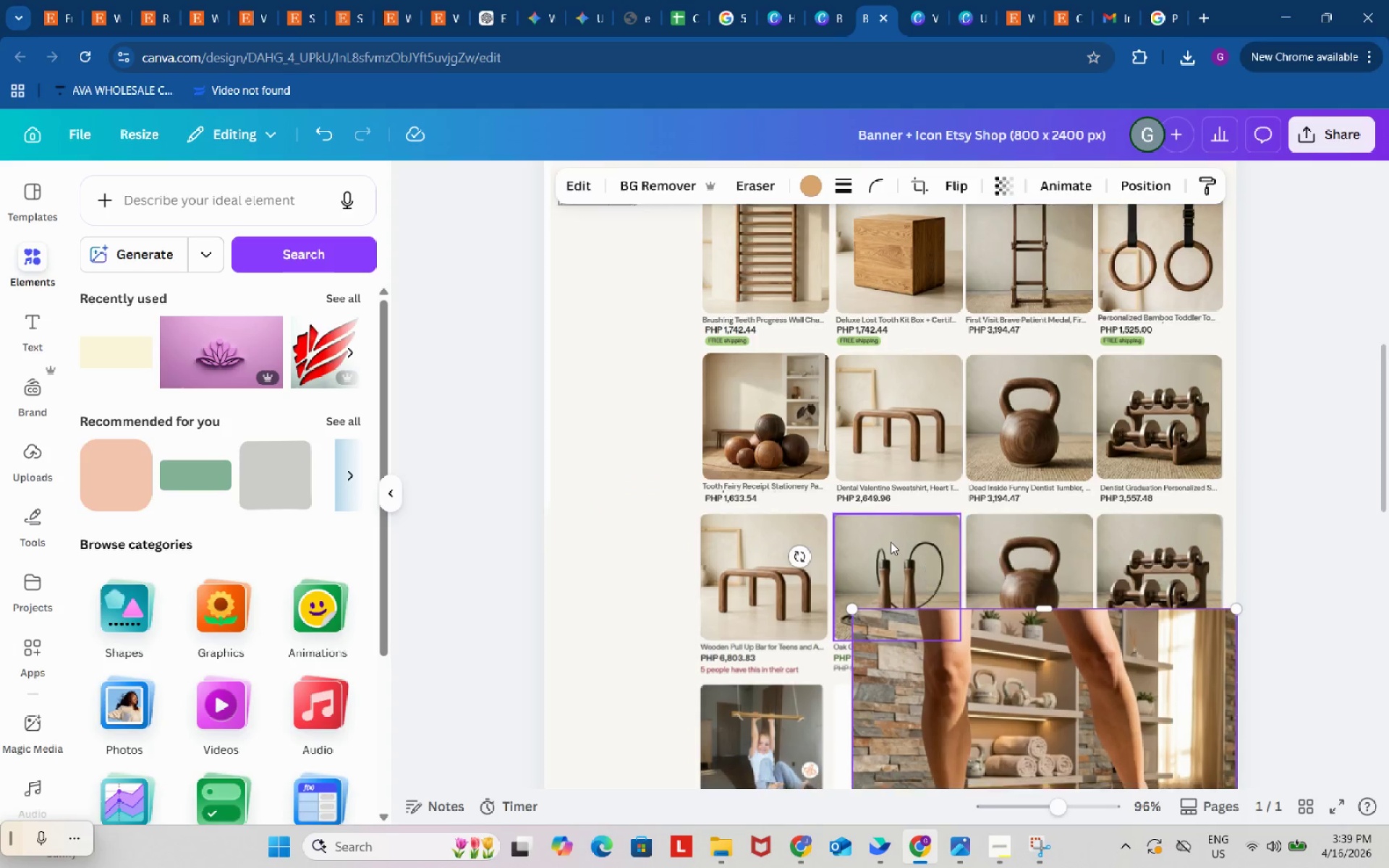 
scroll: coordinate [891, 542], scroll_direction: down, amount: 3.0
 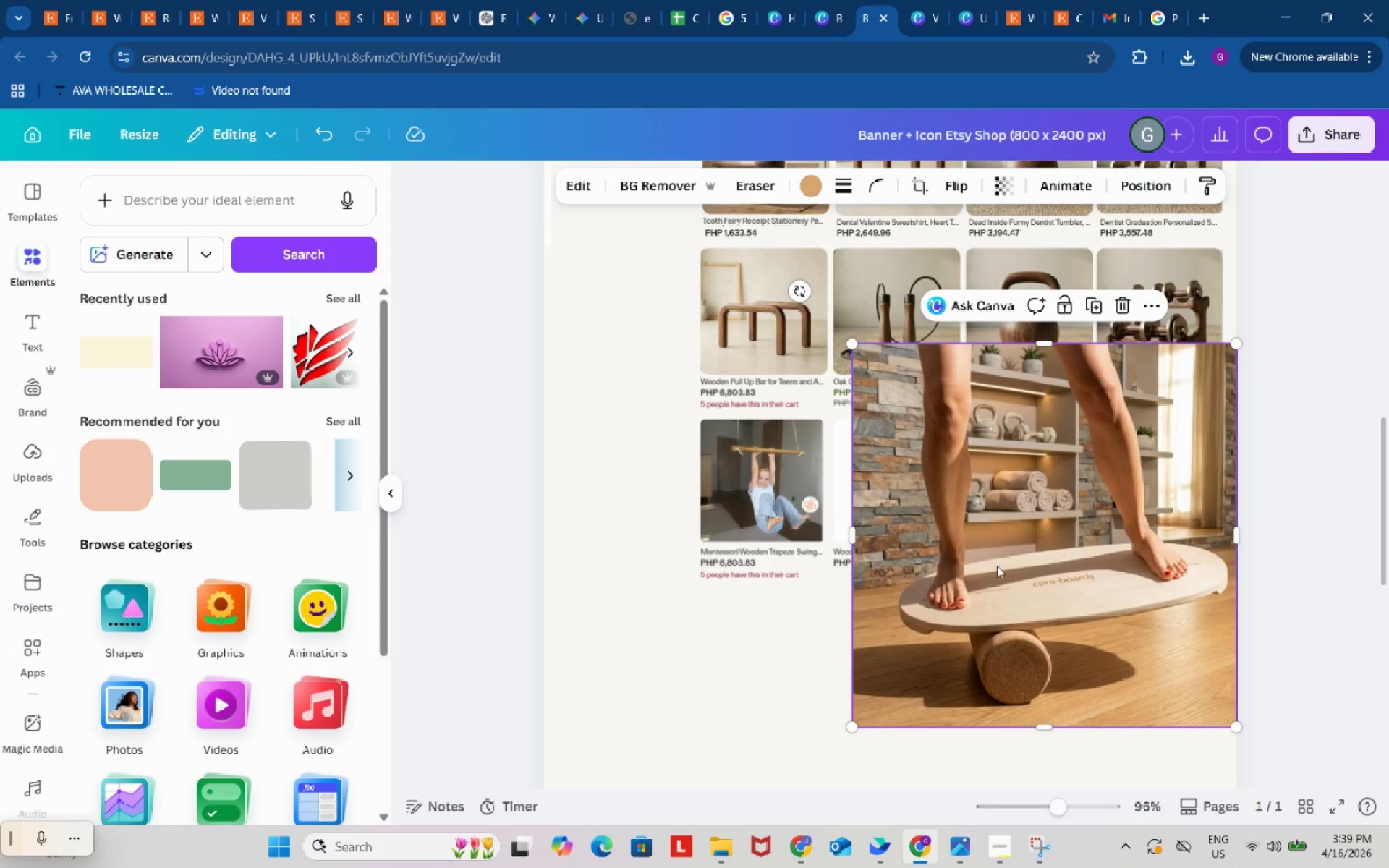 
left_click_drag(start_coordinate=[997, 566], to_coordinate=[1058, 350])
 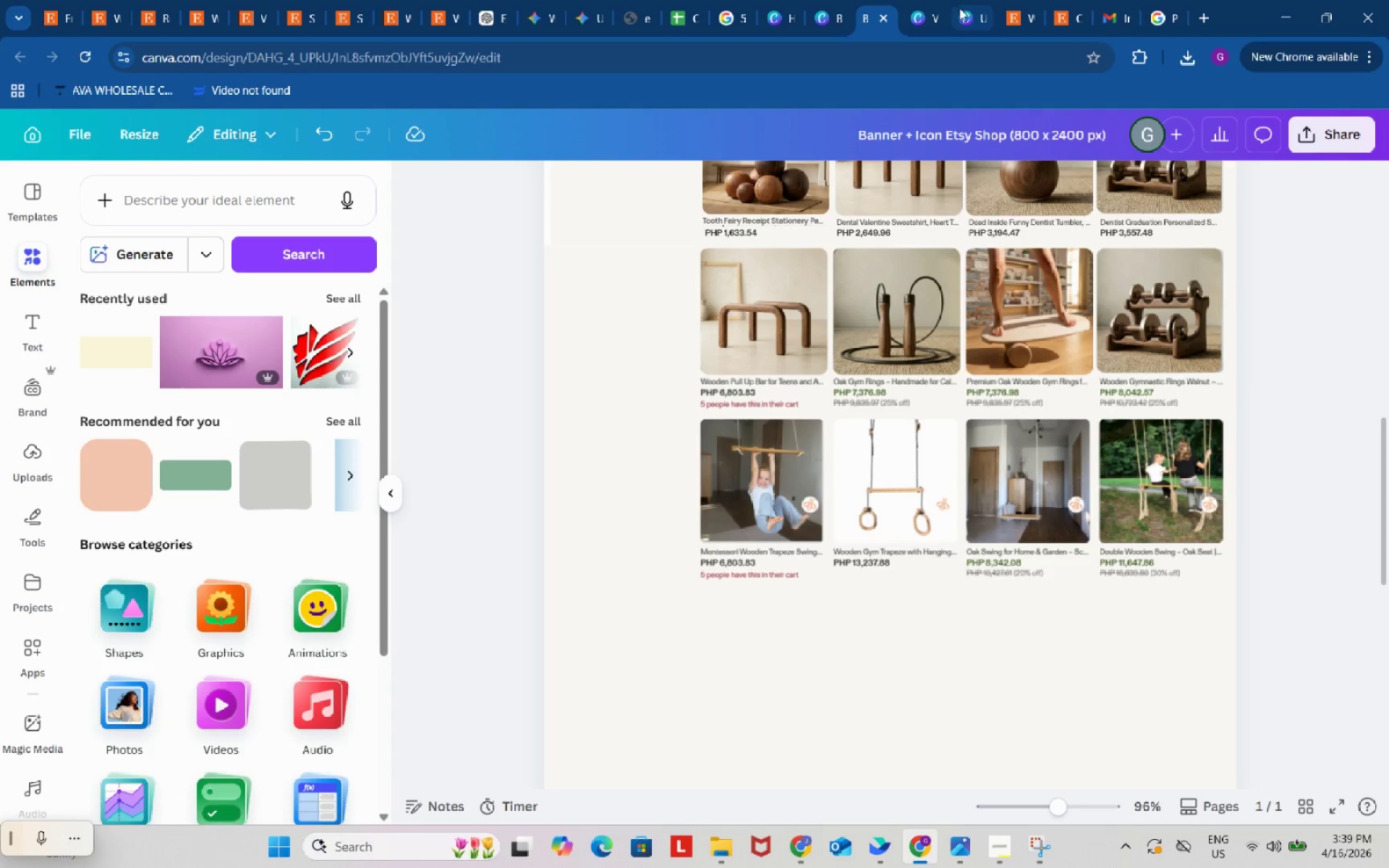 
left_click([980, 8])
 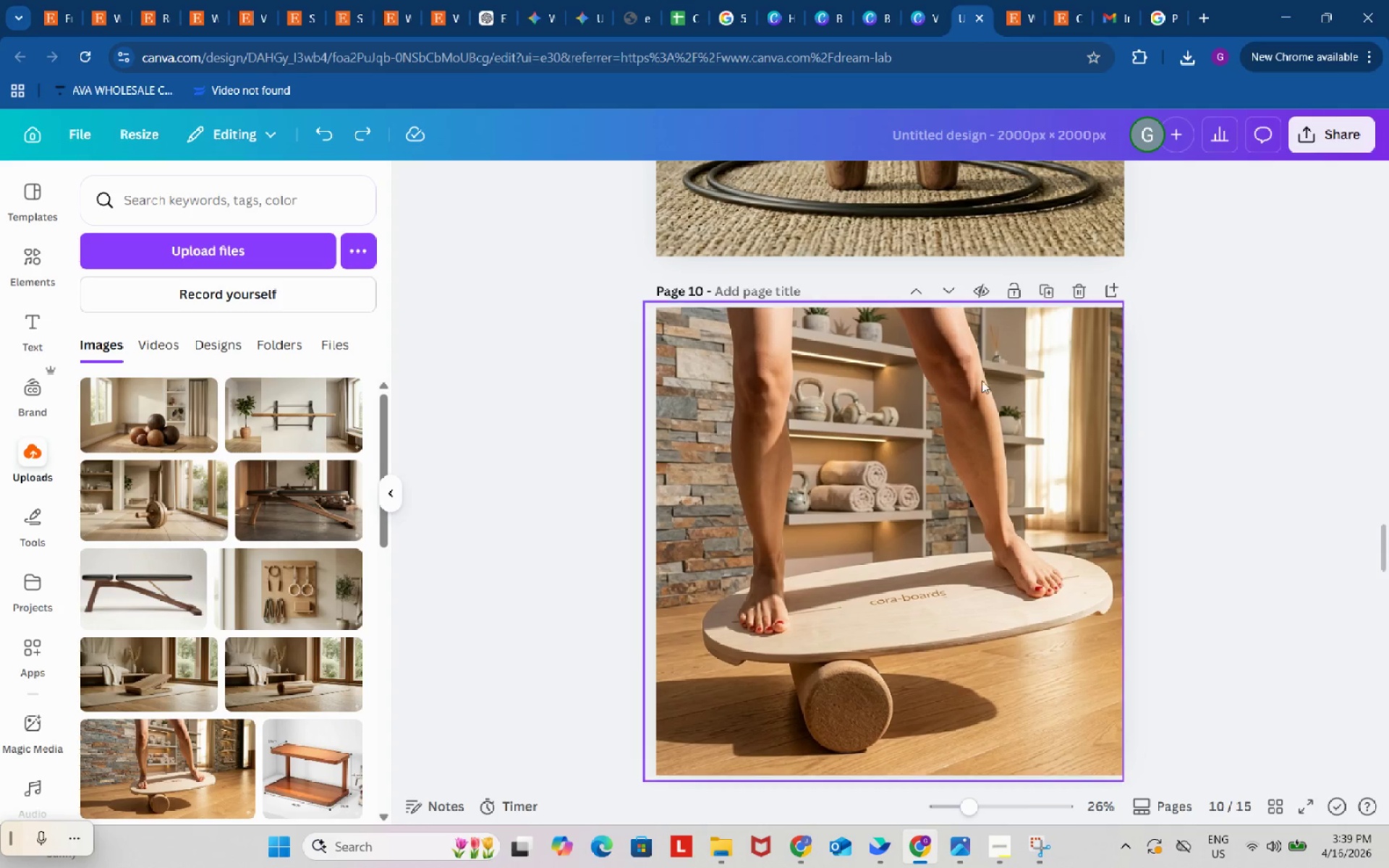 
left_click([923, 330])
 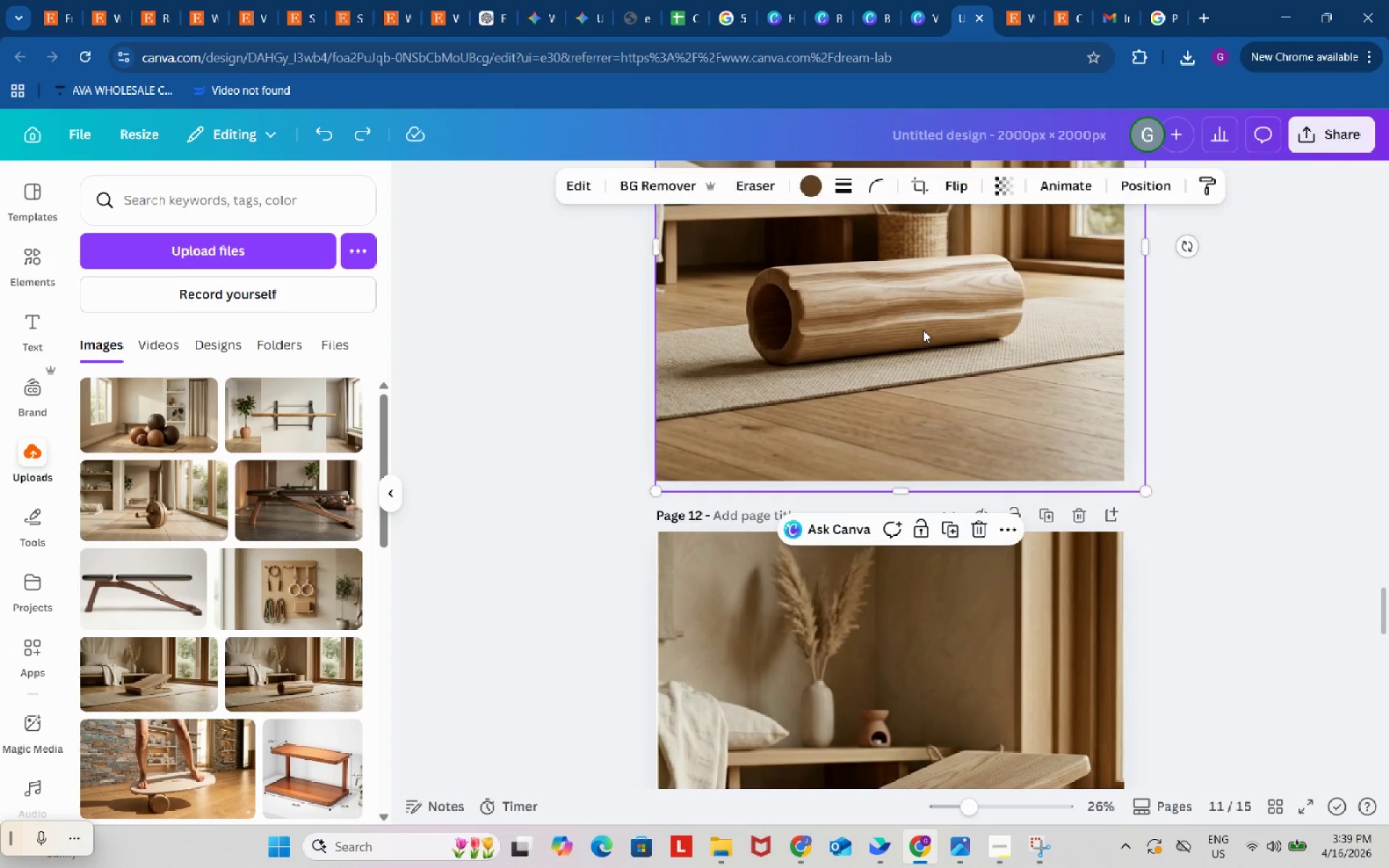 
scroll: coordinate [980, 410], scroll_direction: down, amount: 9.0
 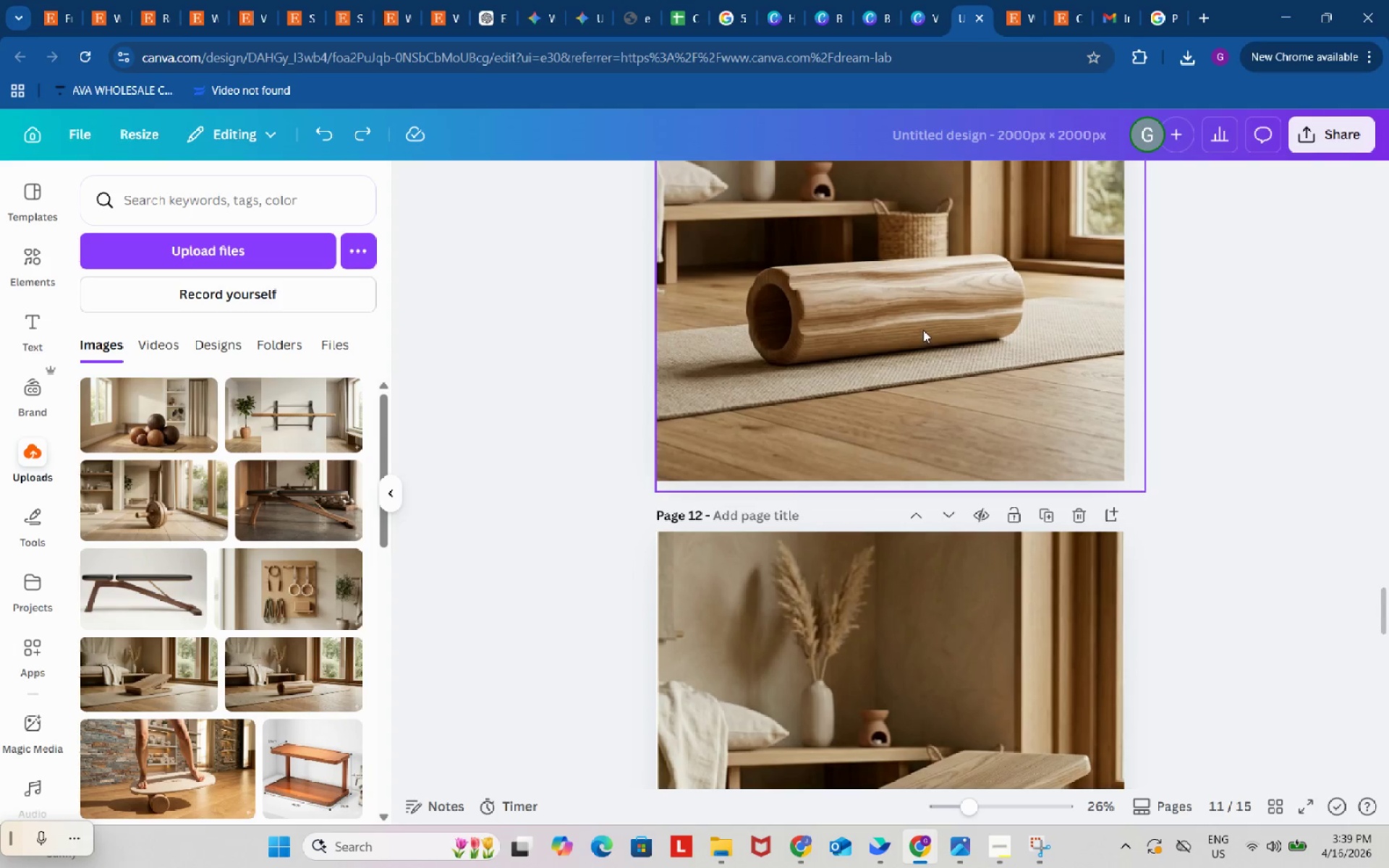 
key(Control+ControlLeft)
 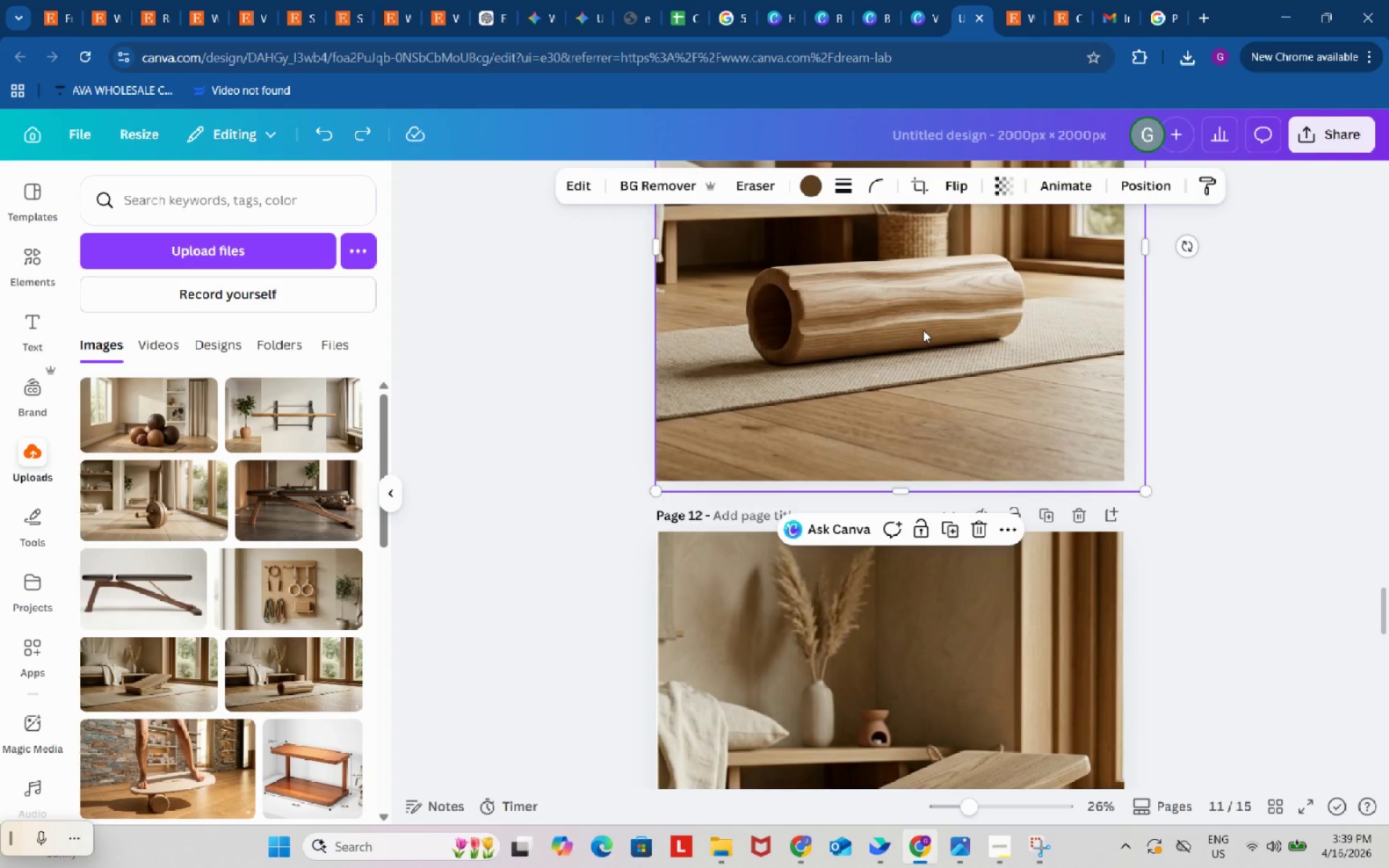 
key(Control+C)
 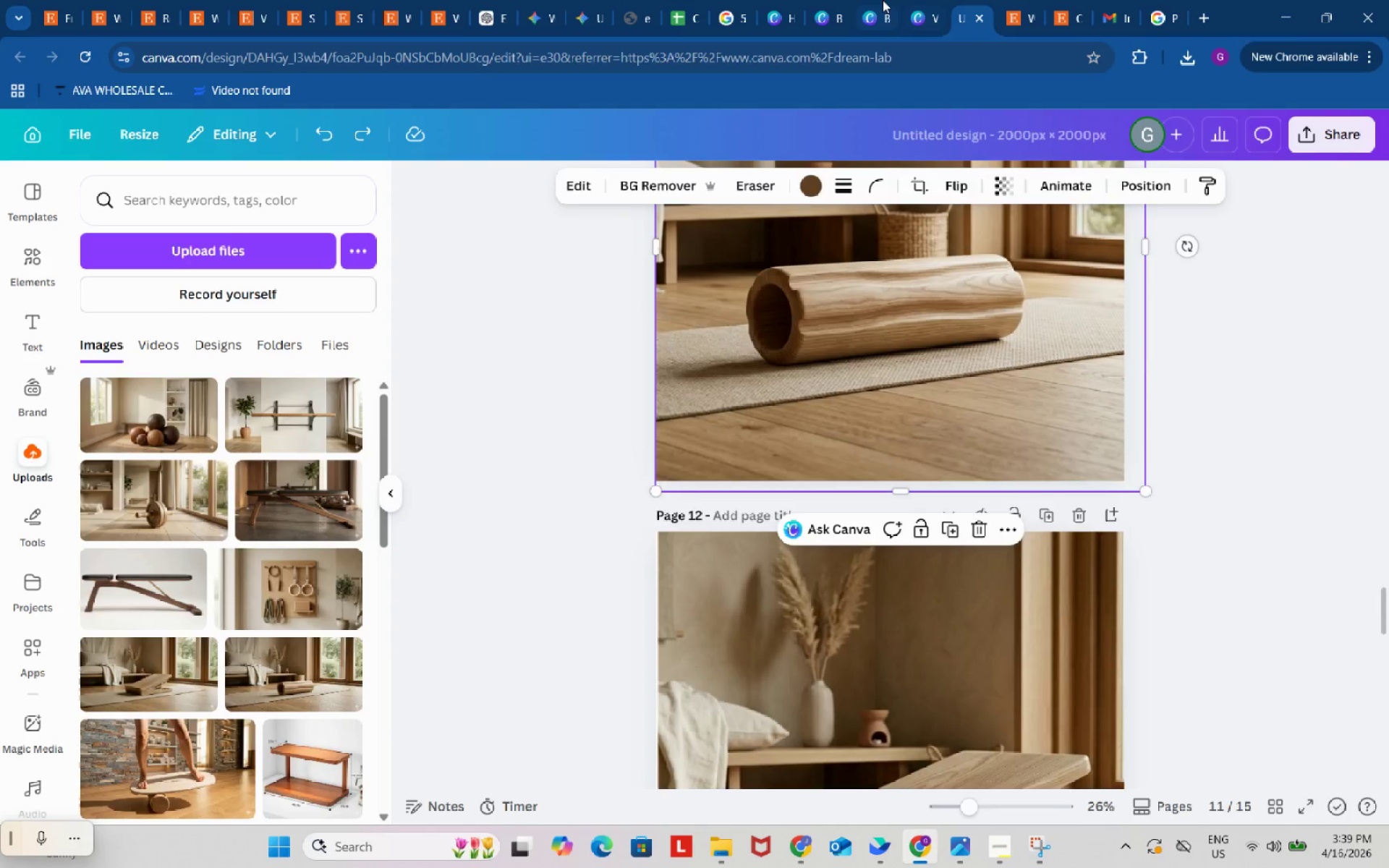 
left_click([883, 0])
 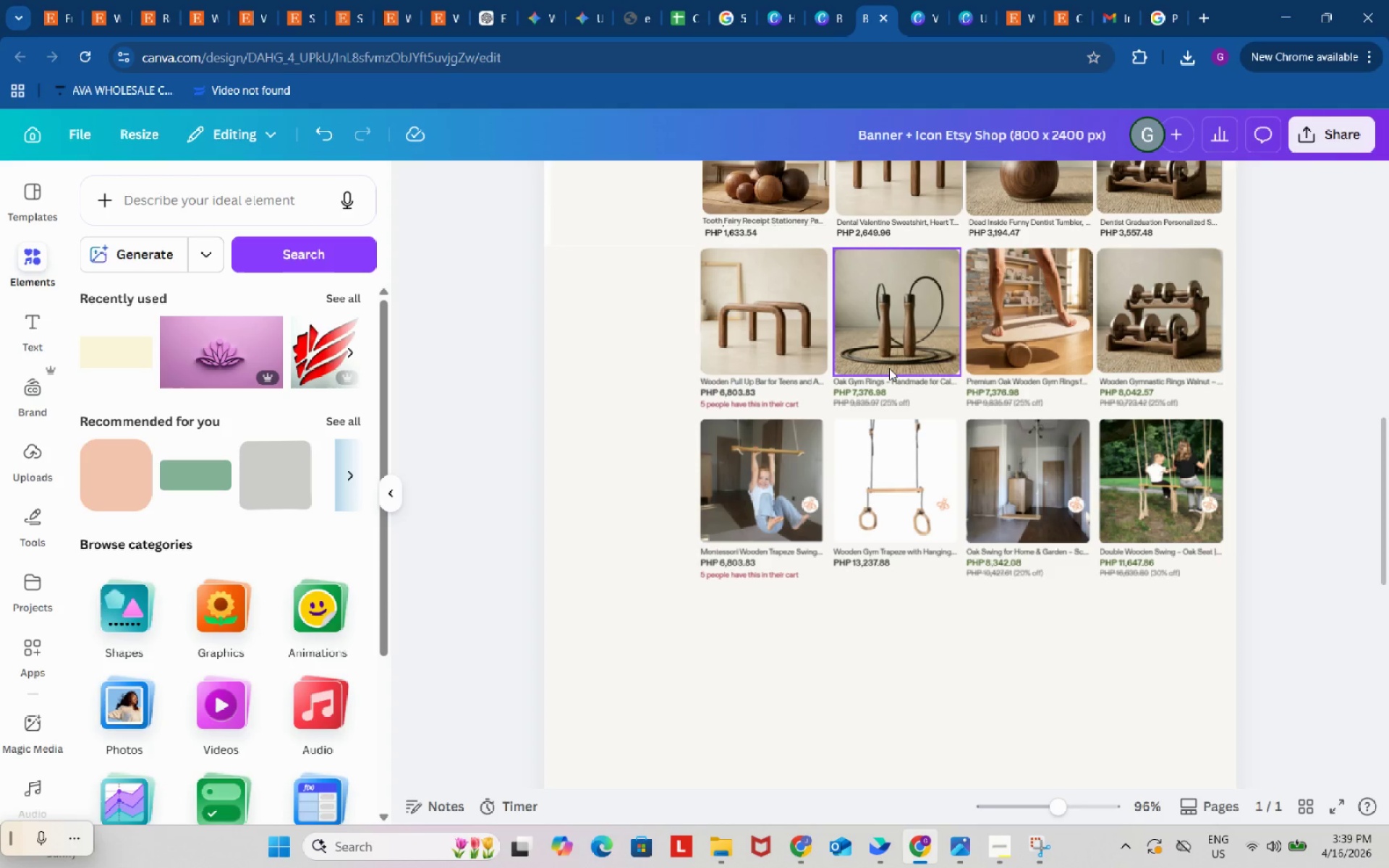 
key(Control+ControlLeft)
 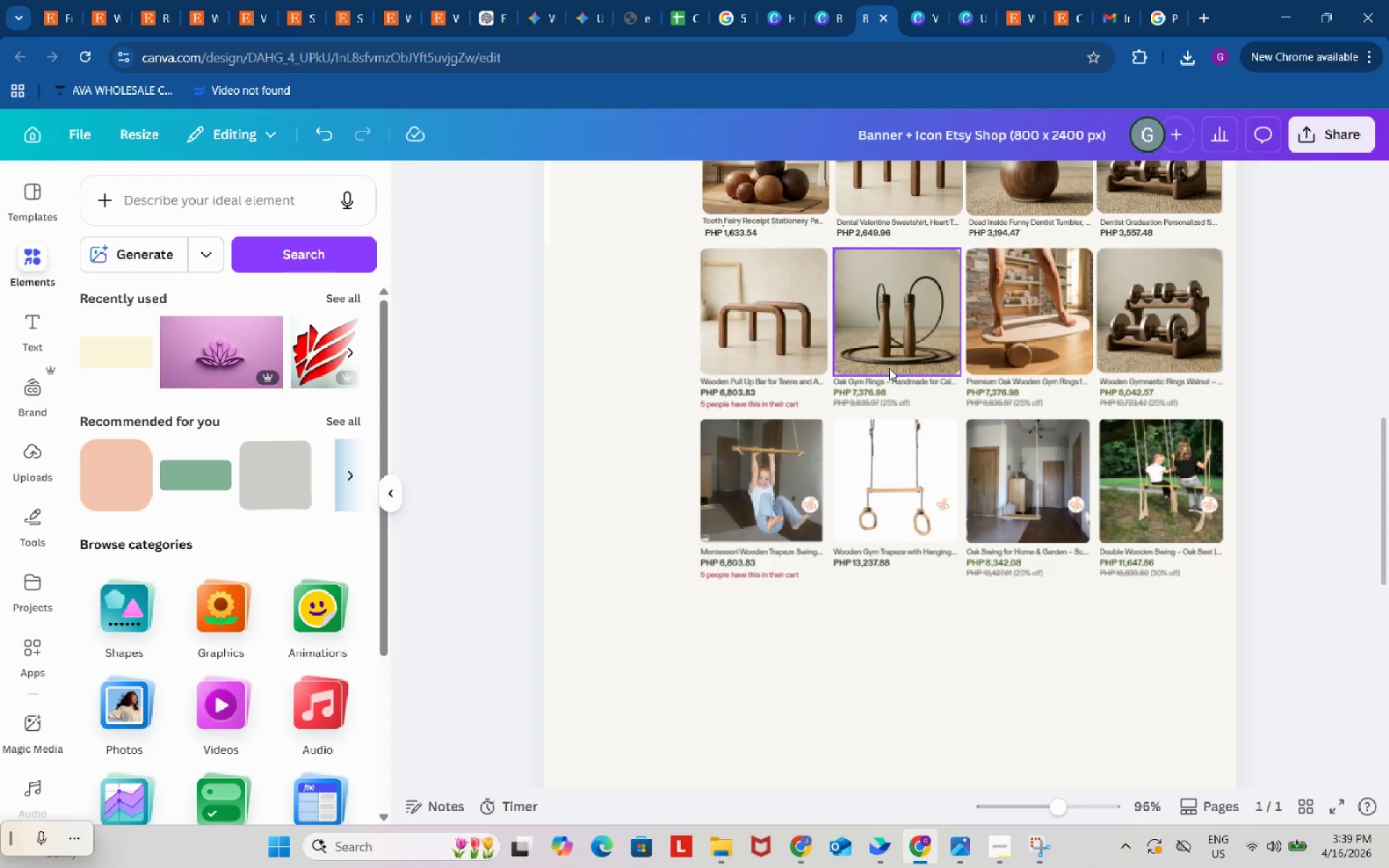 
key(Control+V)
 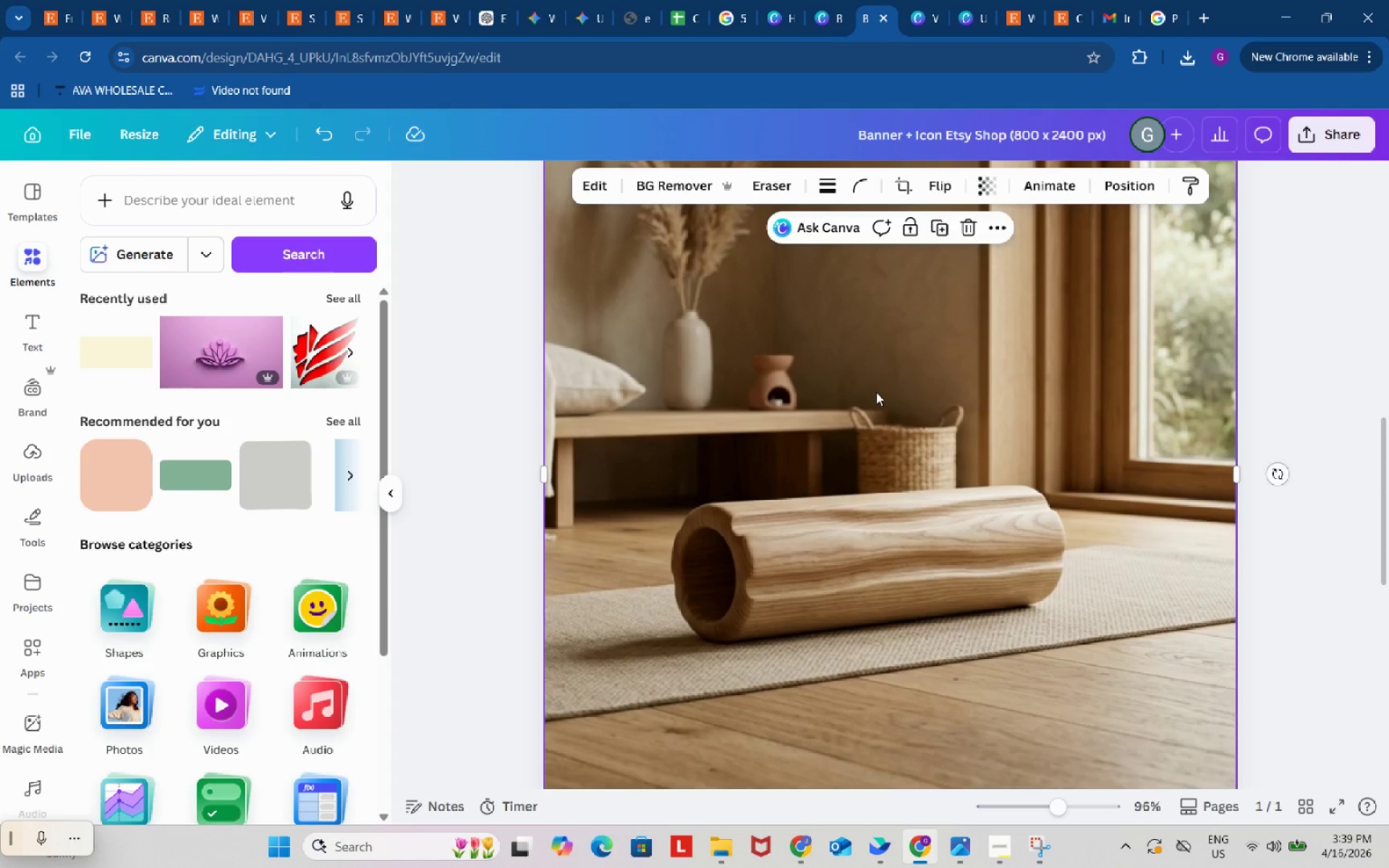 
scroll: coordinate [694, 392], scroll_direction: up, amount: 2.0
 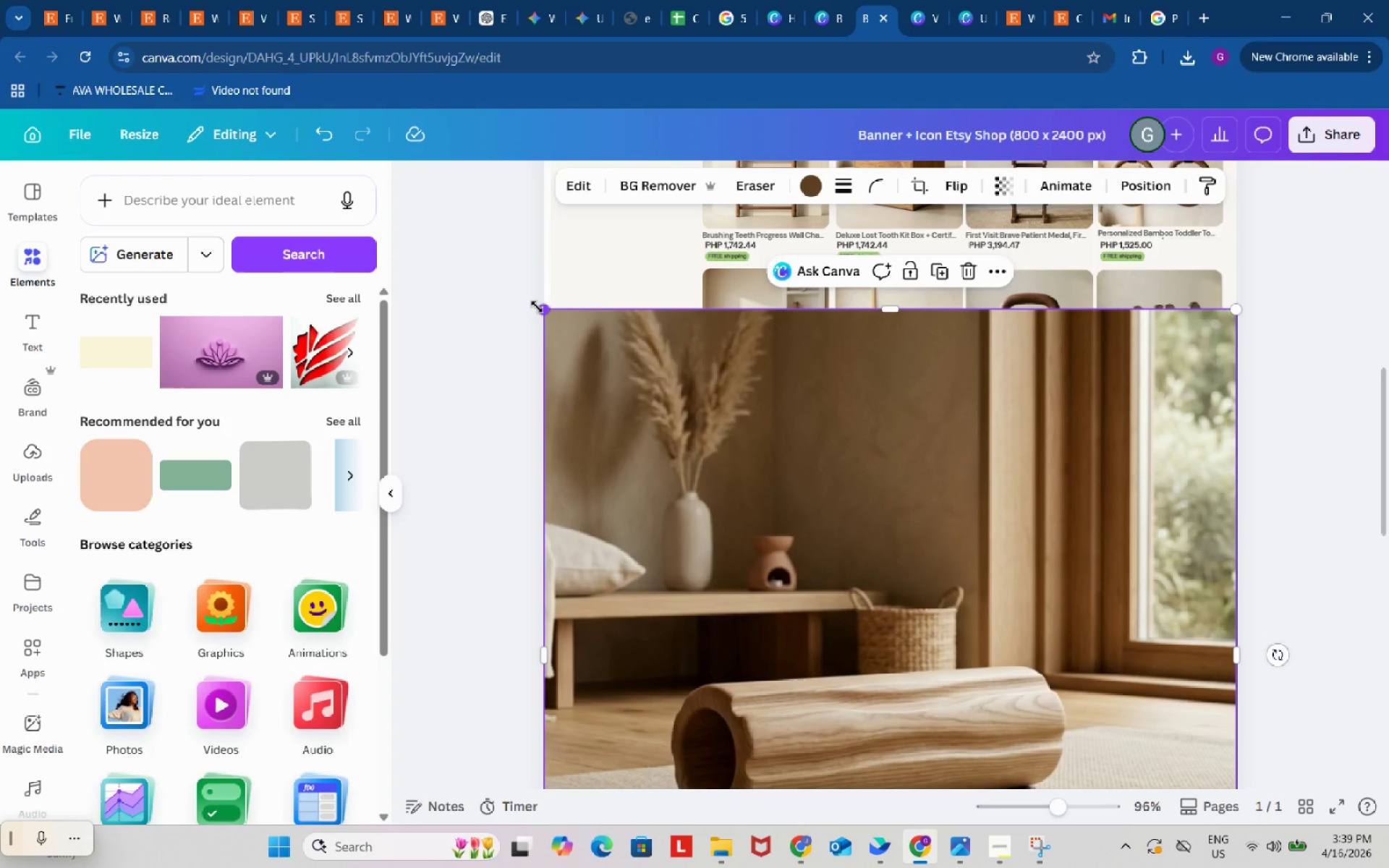 
left_click_drag(start_coordinate=[537, 307], to_coordinate=[812, 642])
 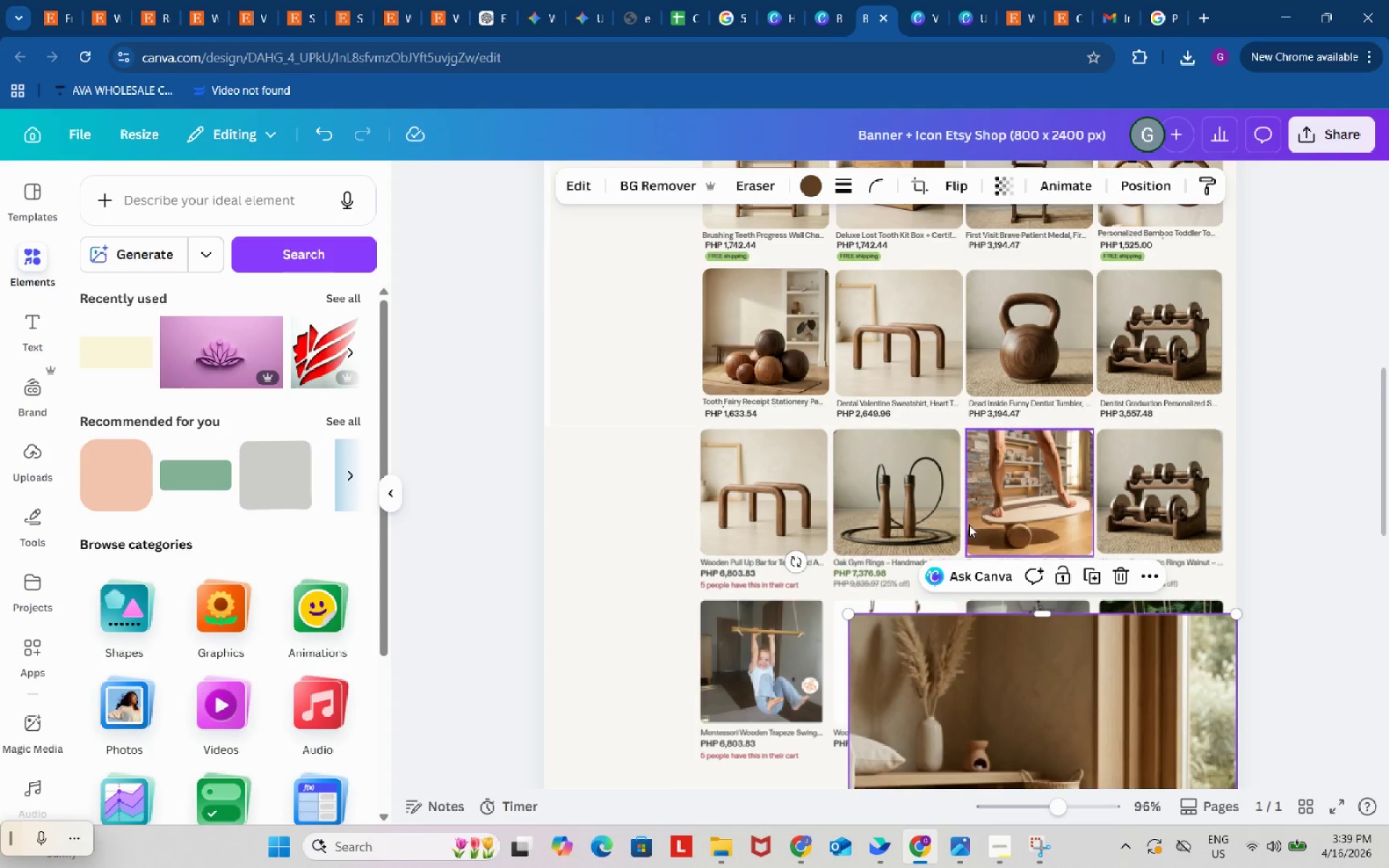 
scroll: coordinate [969, 524], scroll_direction: down, amount: 3.0
 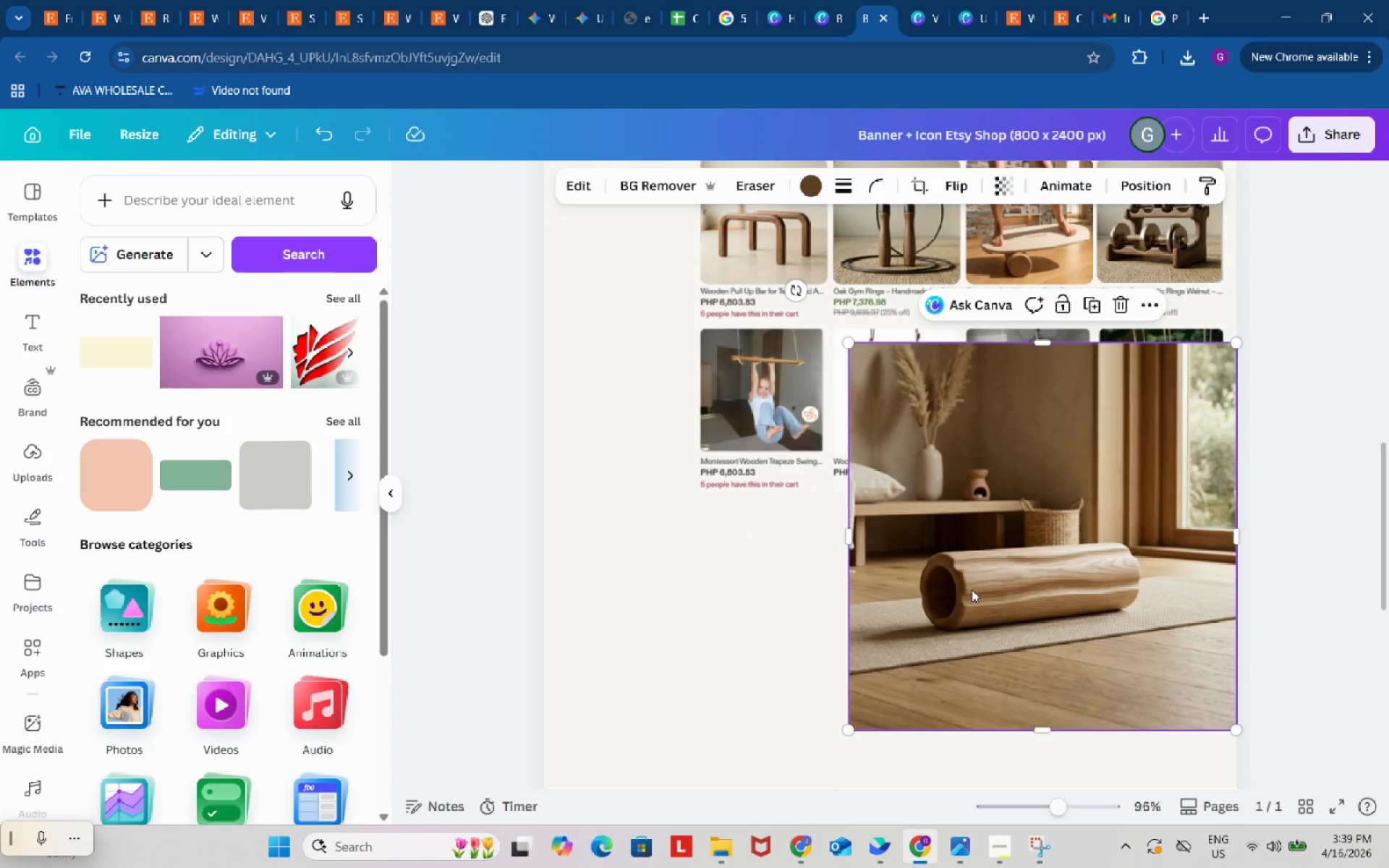 
left_click_drag(start_coordinate=[972, 592], to_coordinate=[1197, 263])
 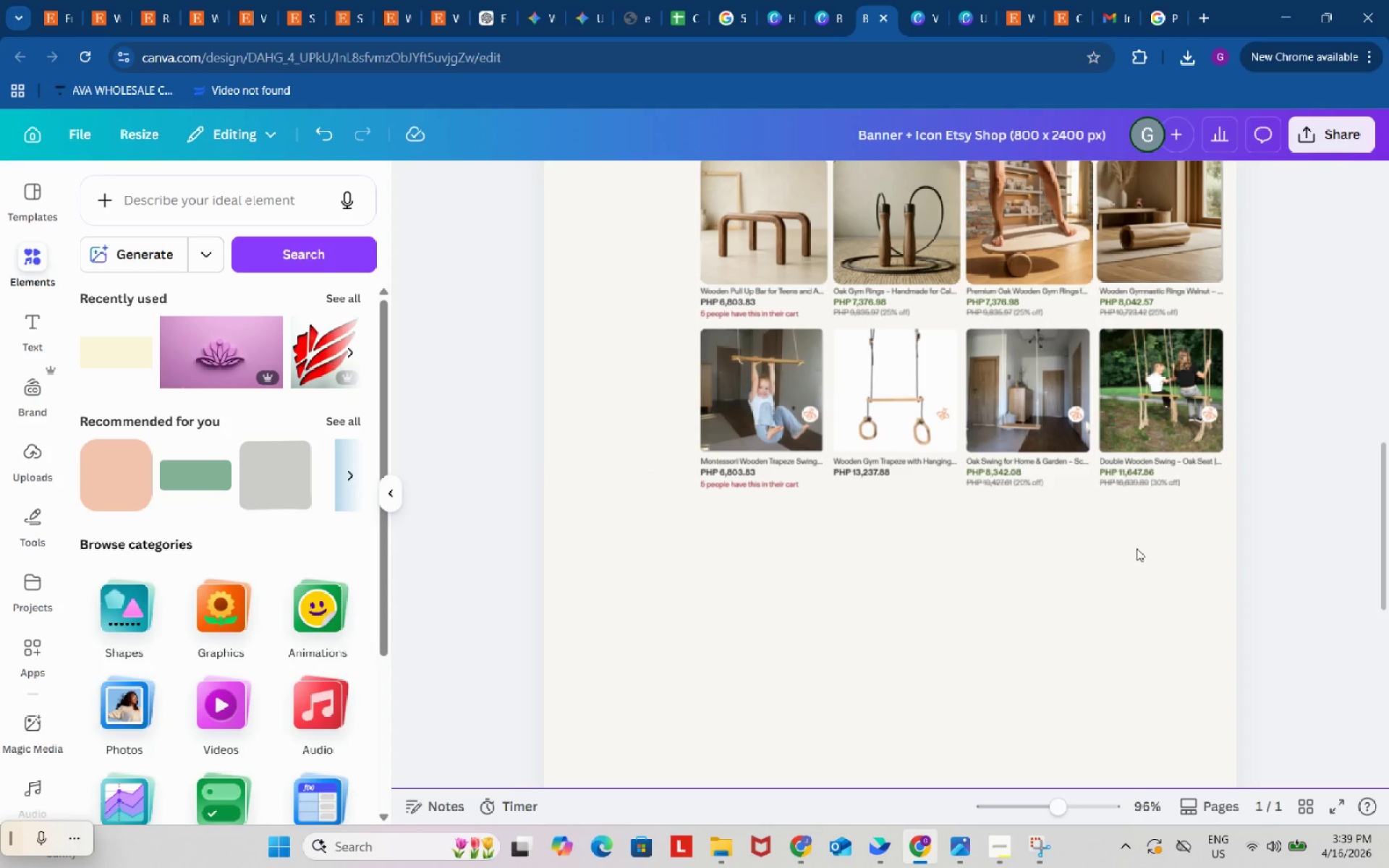 
scroll: coordinate [1137, 548], scroll_direction: up, amount: 2.0
 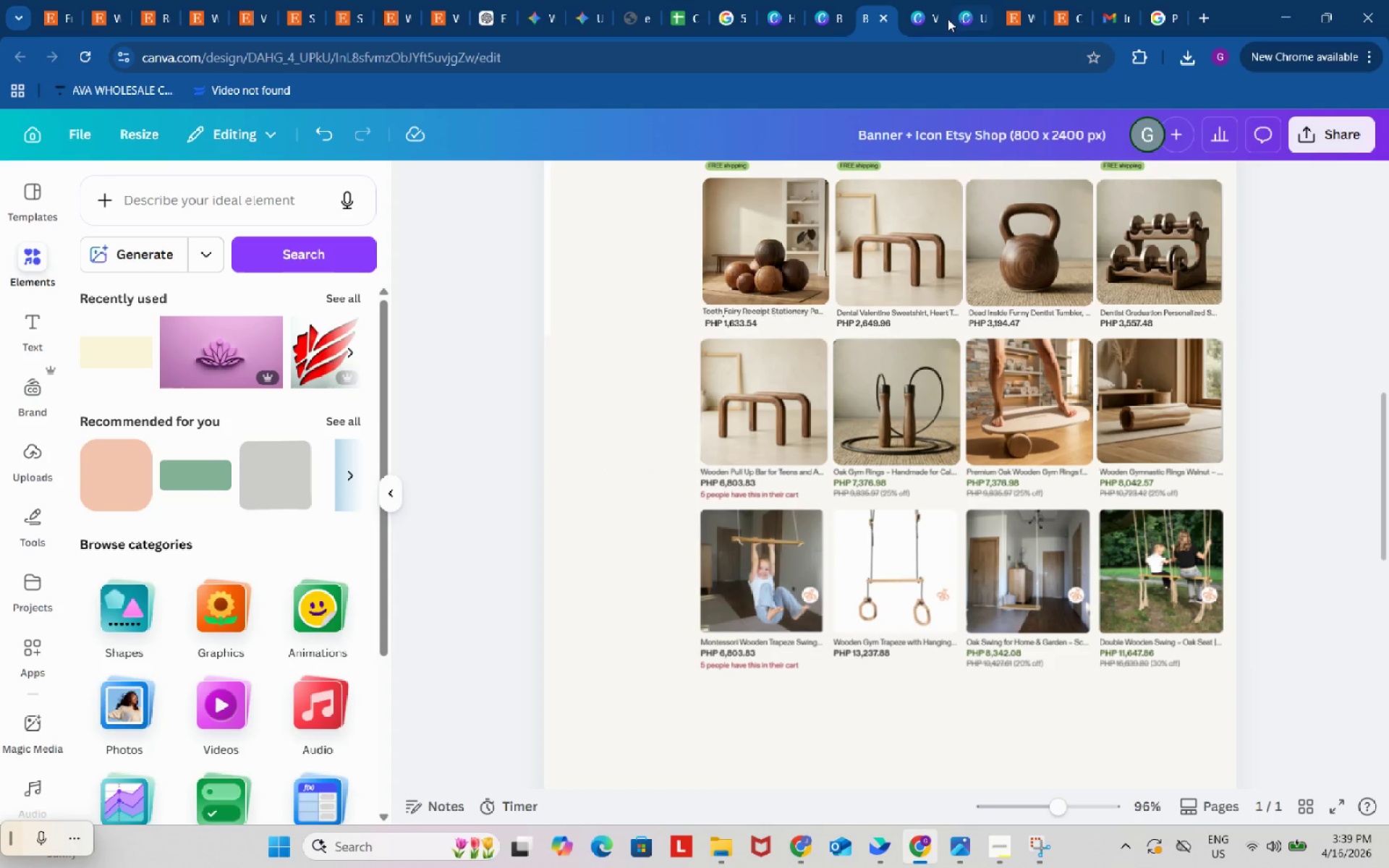 
left_click([972, 0])
 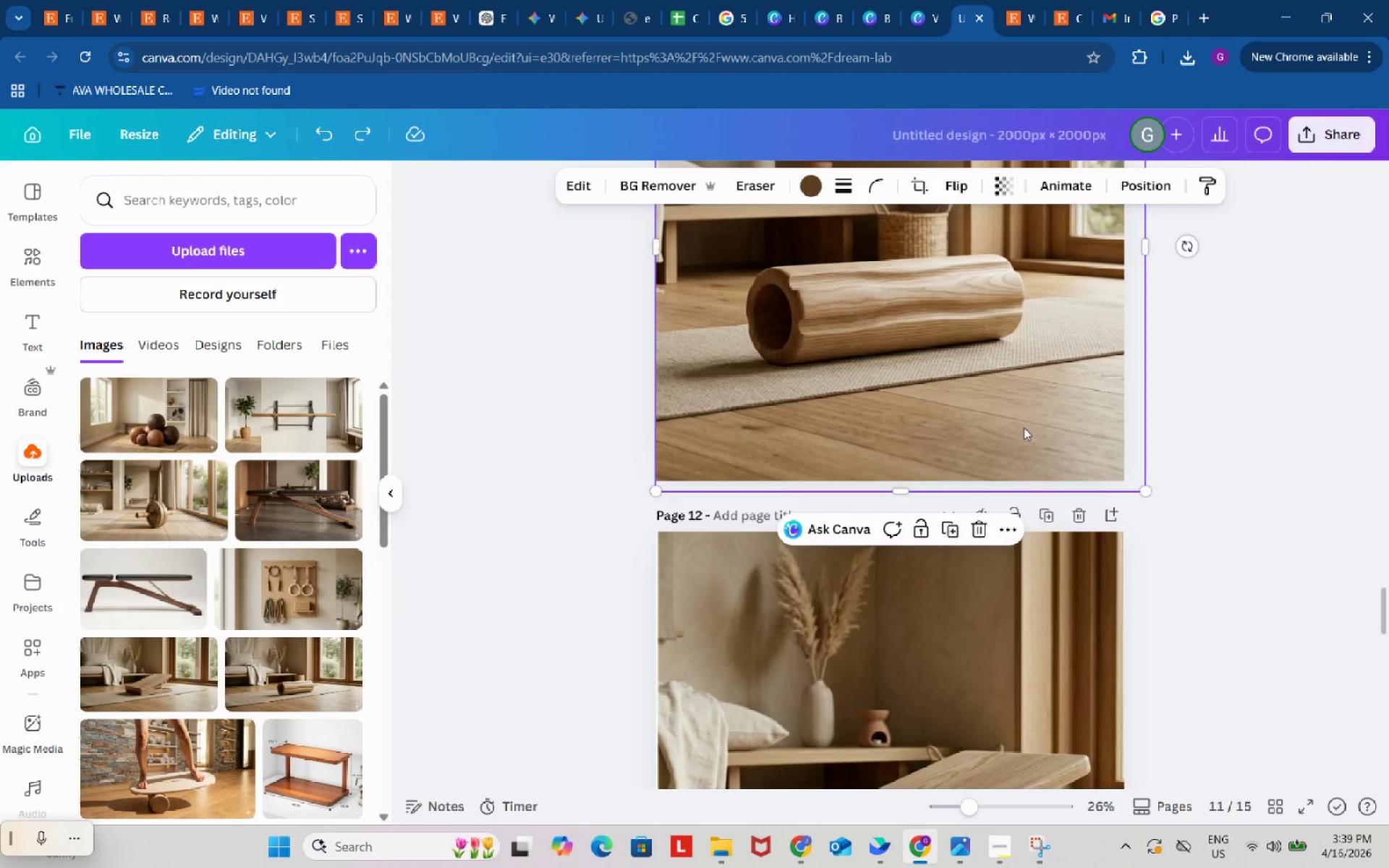 
left_click([933, 422])
 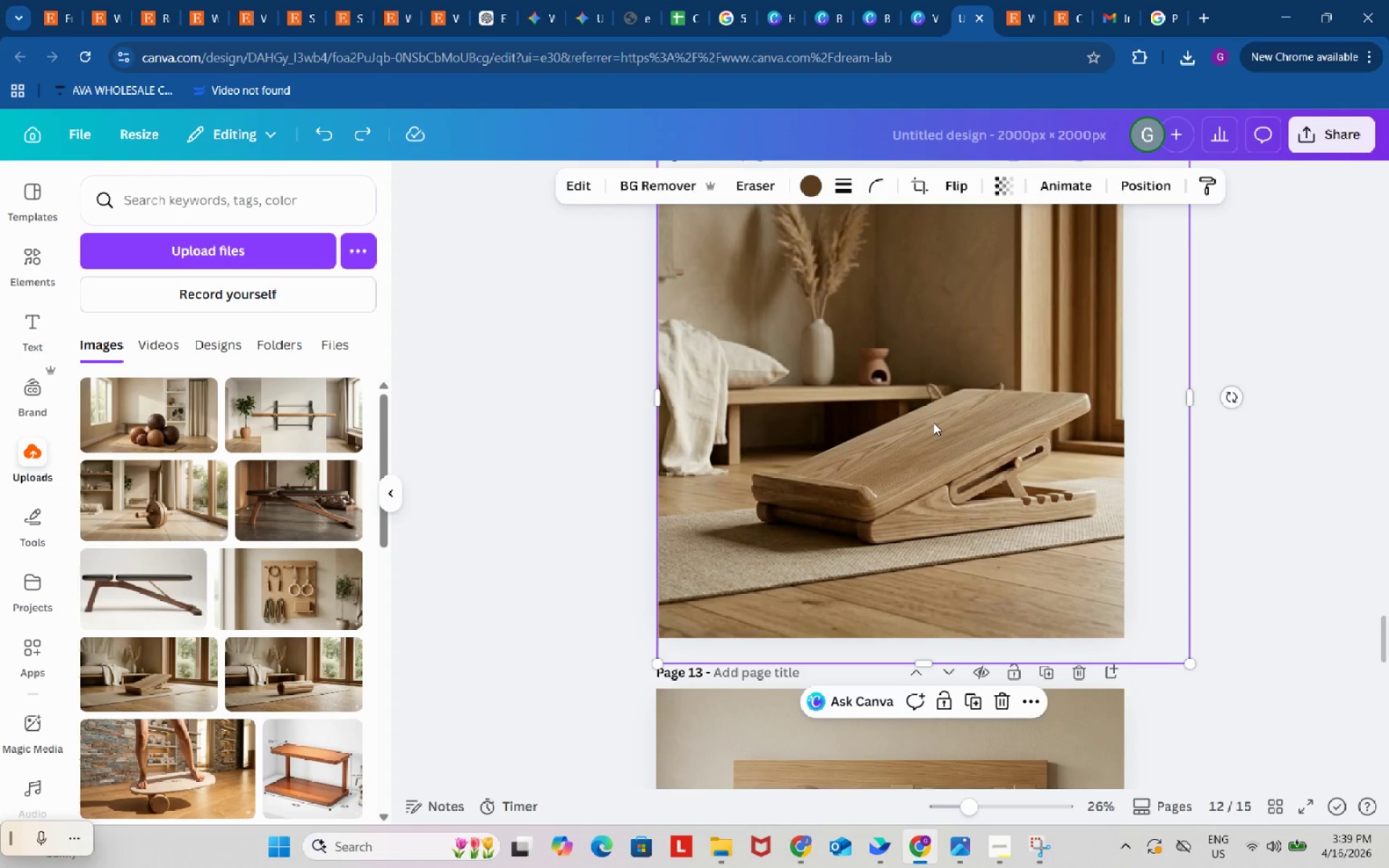 
scroll: coordinate [1033, 552], scroll_direction: down, amount: 4.0
 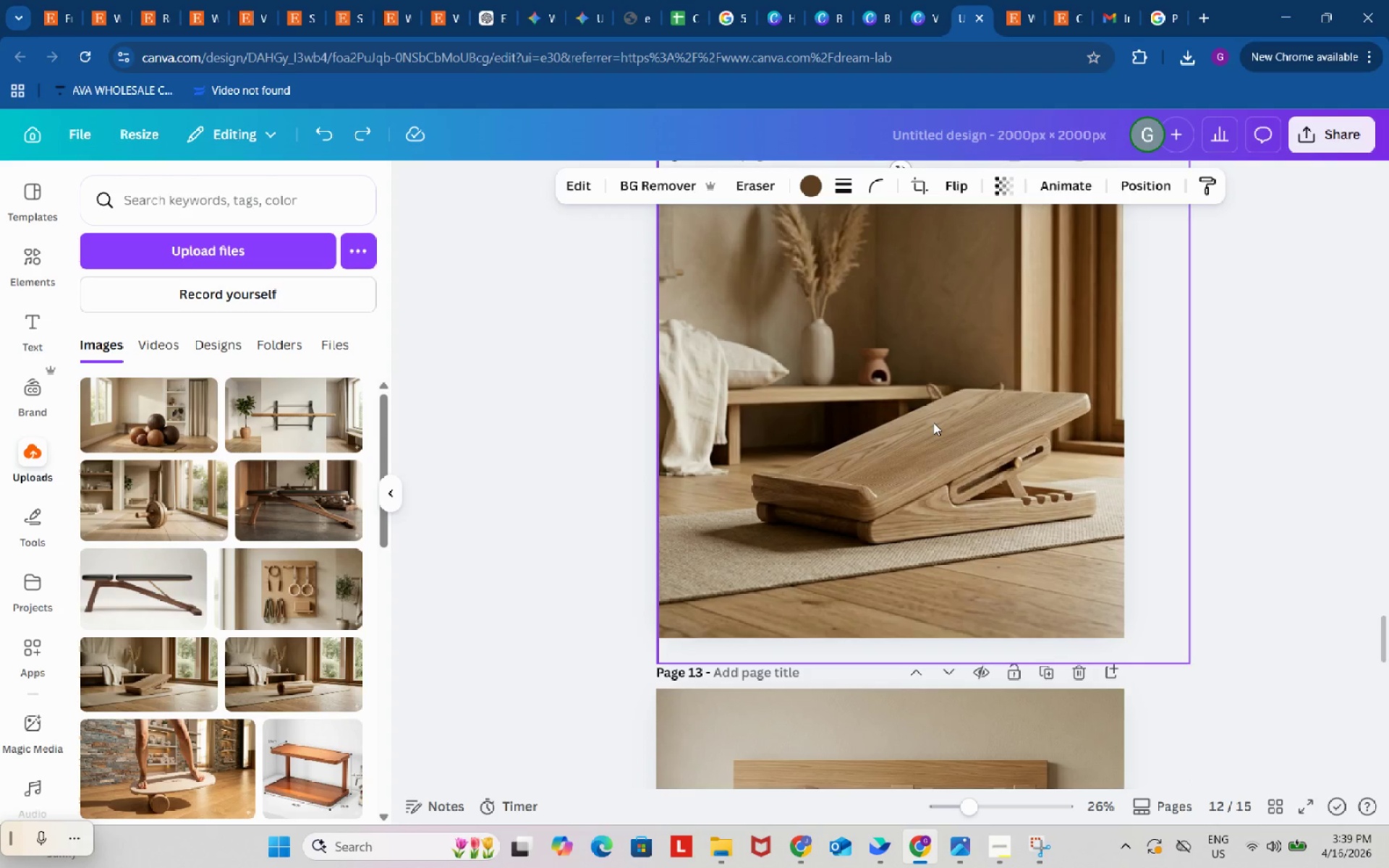 
key(Control+C)
 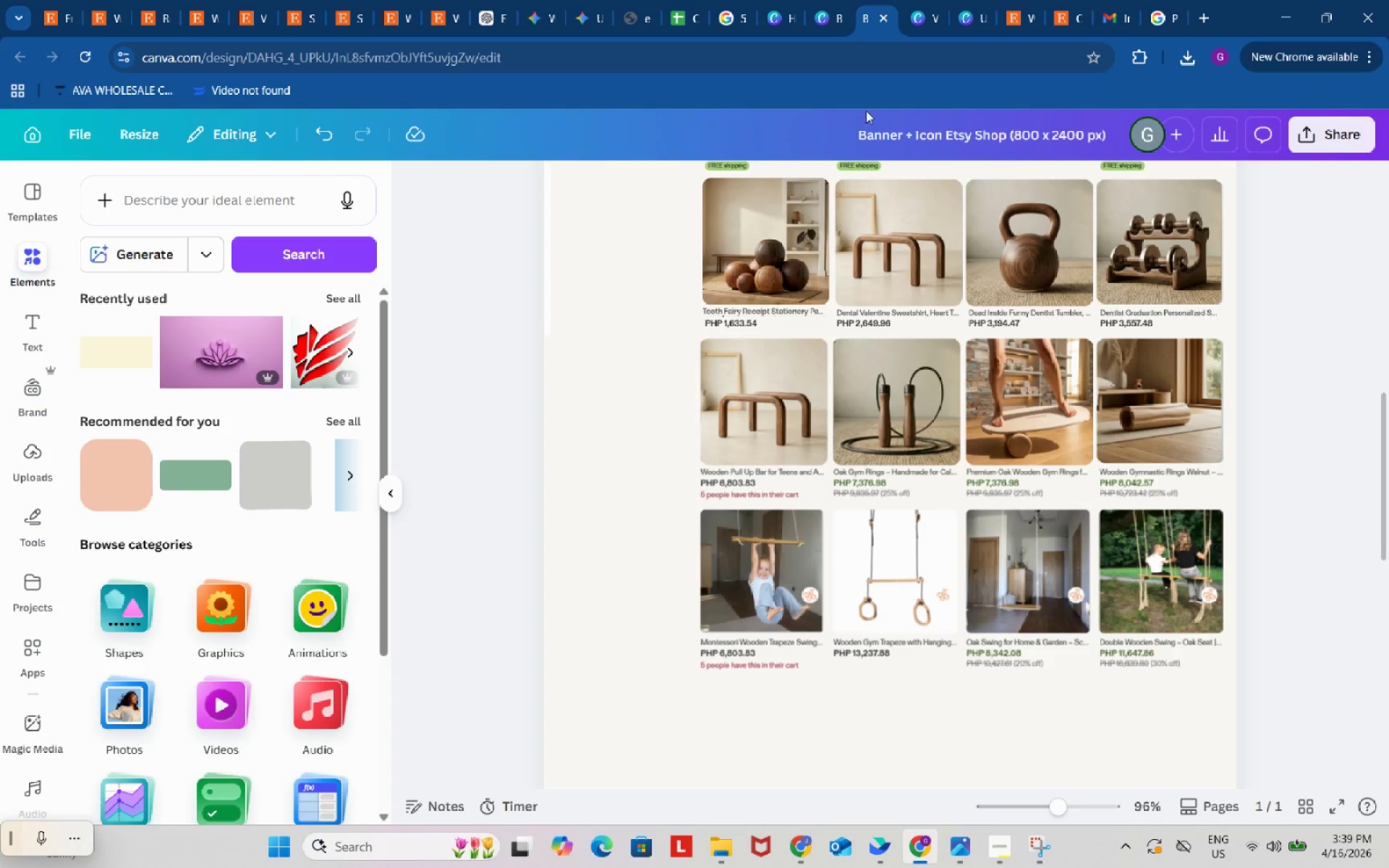 
key(Control+ControlLeft)
 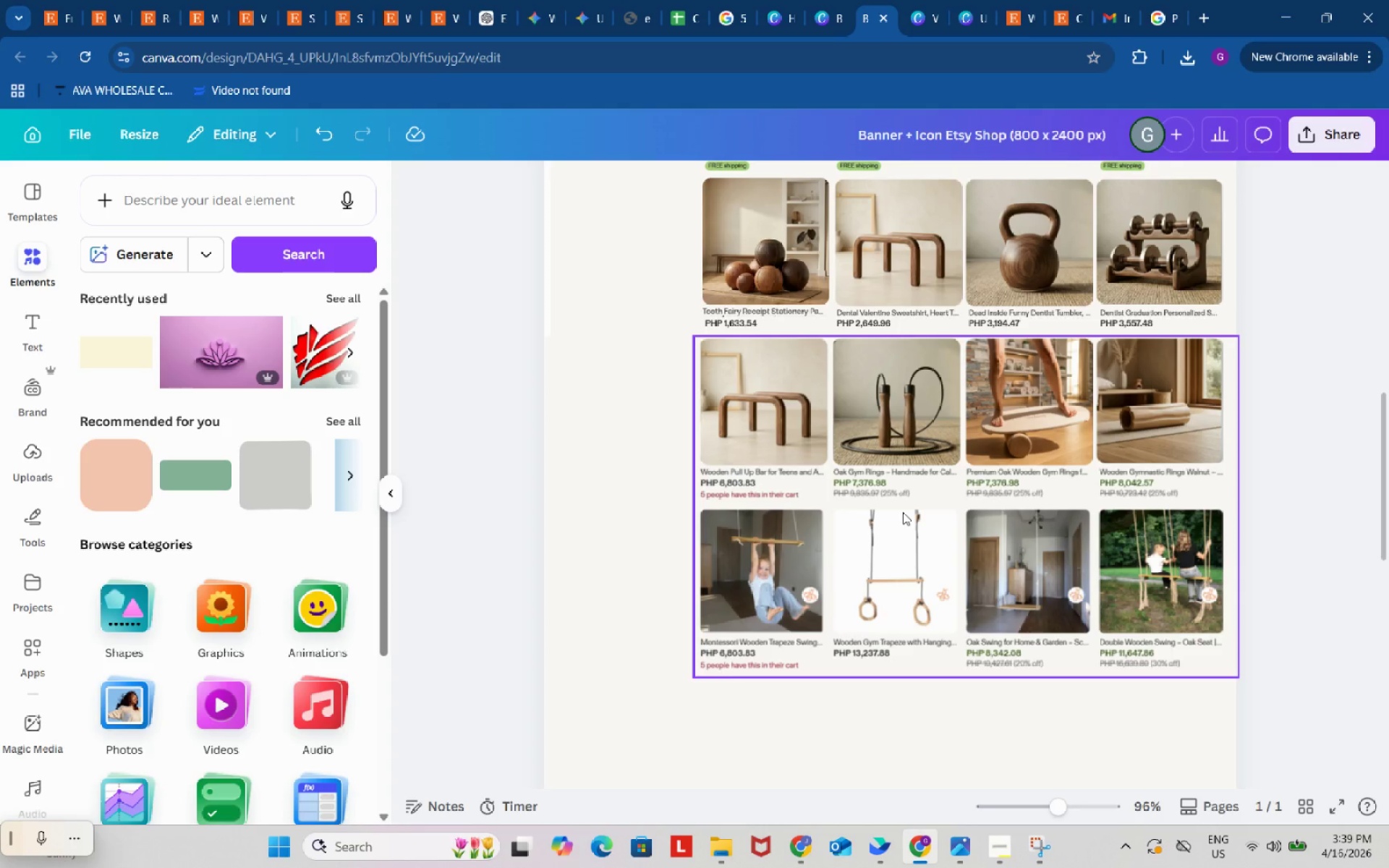 
key(Control+V)
 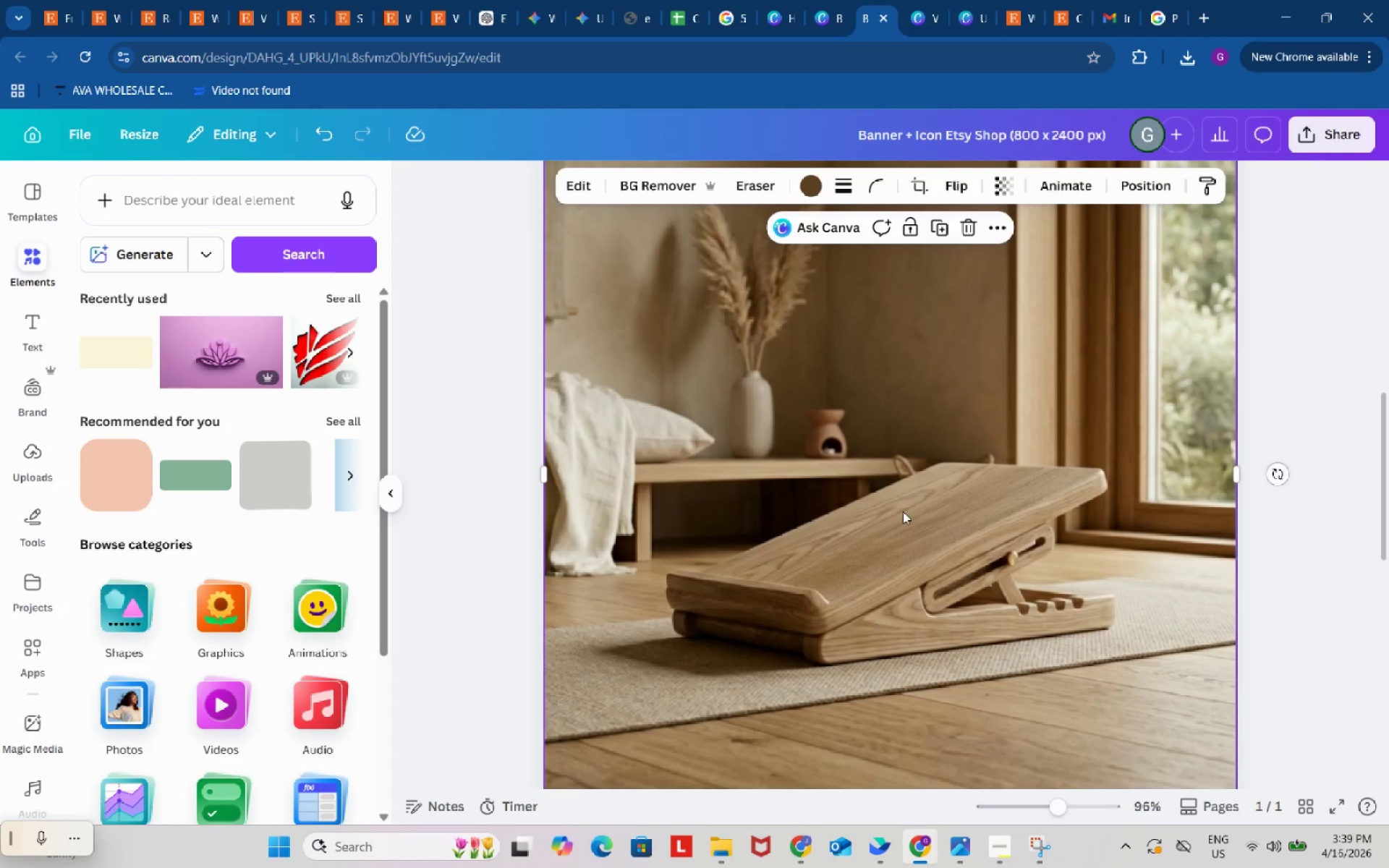 
scroll: coordinate [831, 518], scroll_direction: up, amount: 2.0
 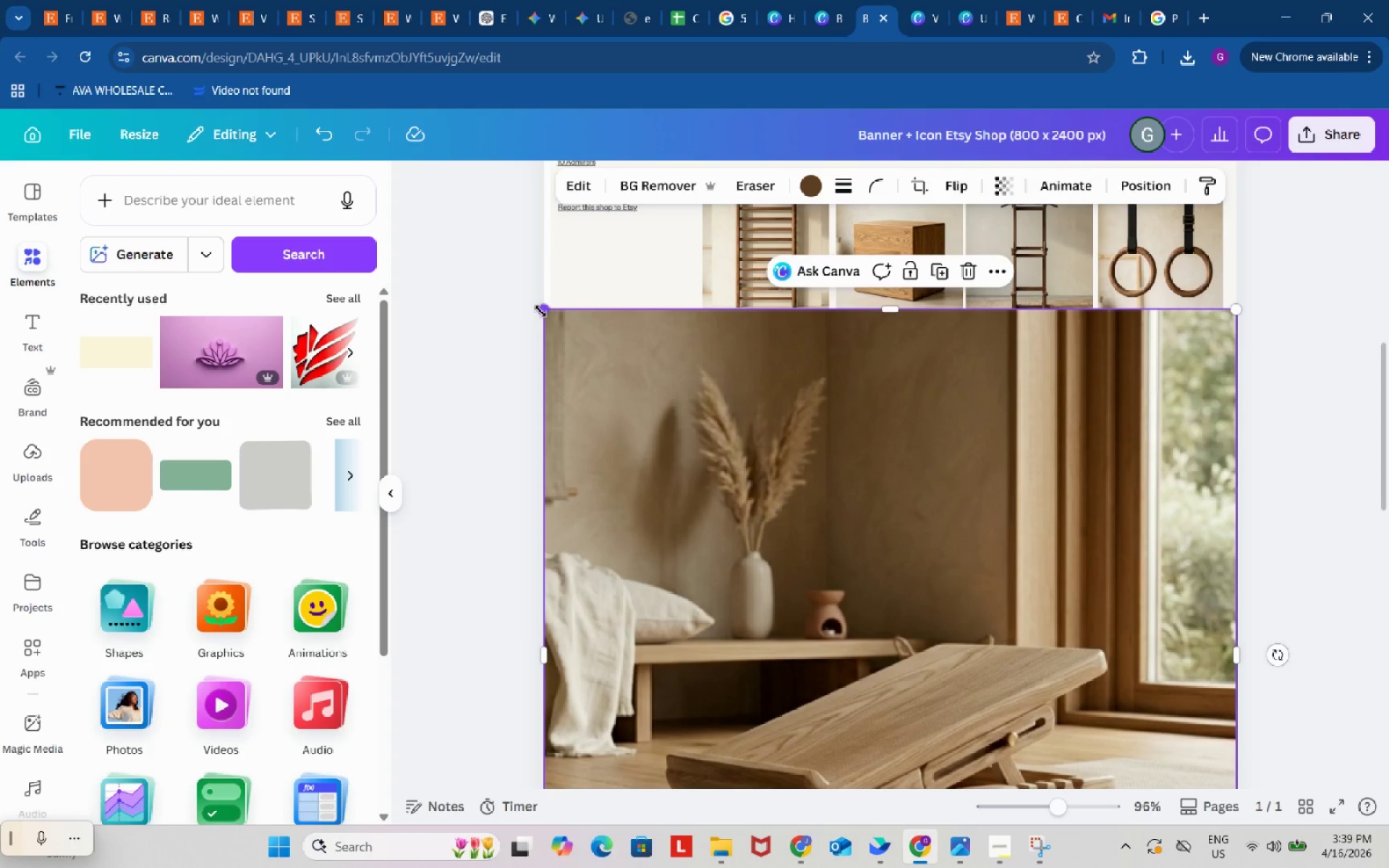 
left_click_drag(start_coordinate=[540, 311], to_coordinate=[870, 716])
 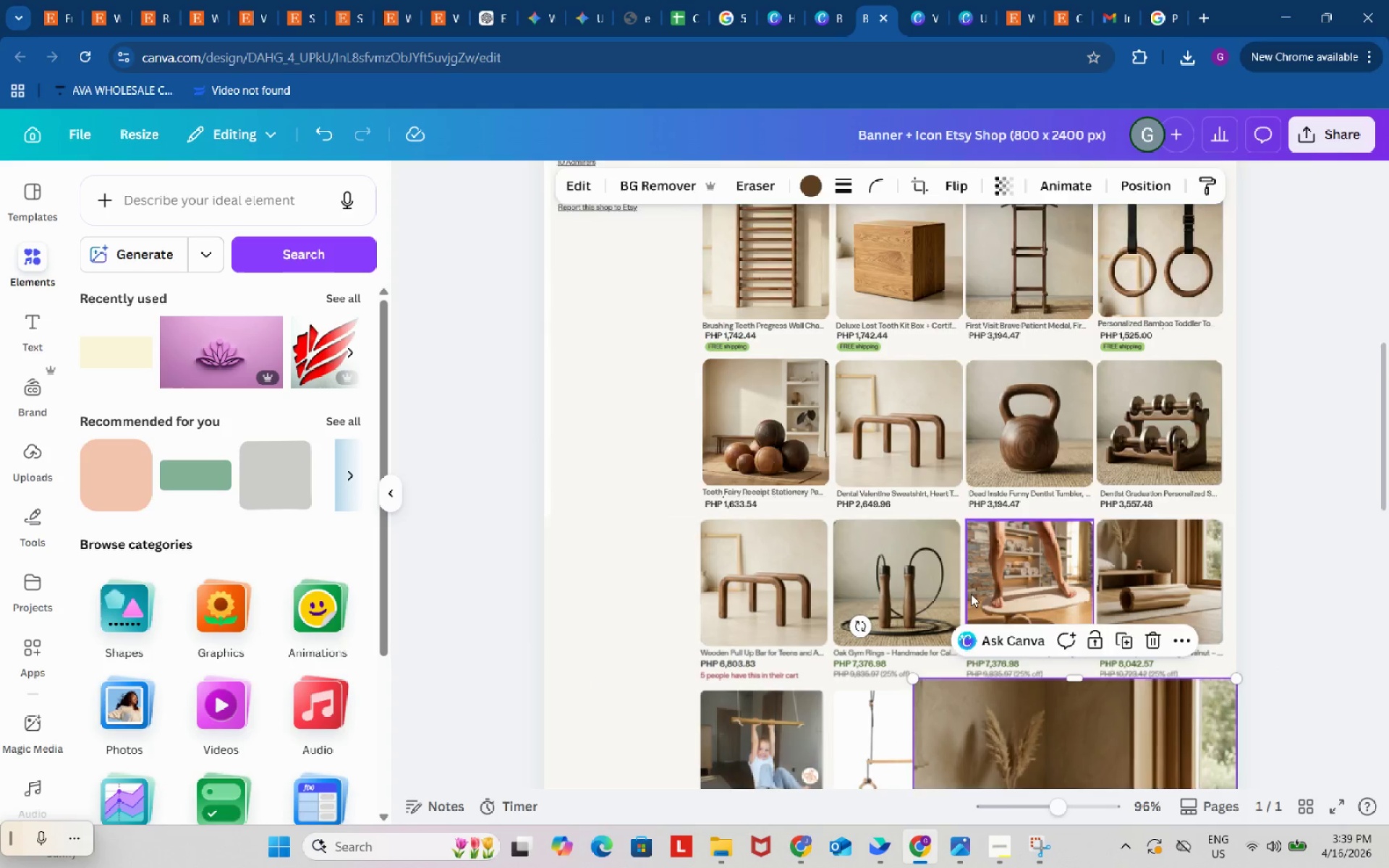 
scroll: coordinate [971, 594], scroll_direction: down, amount: 2.0
 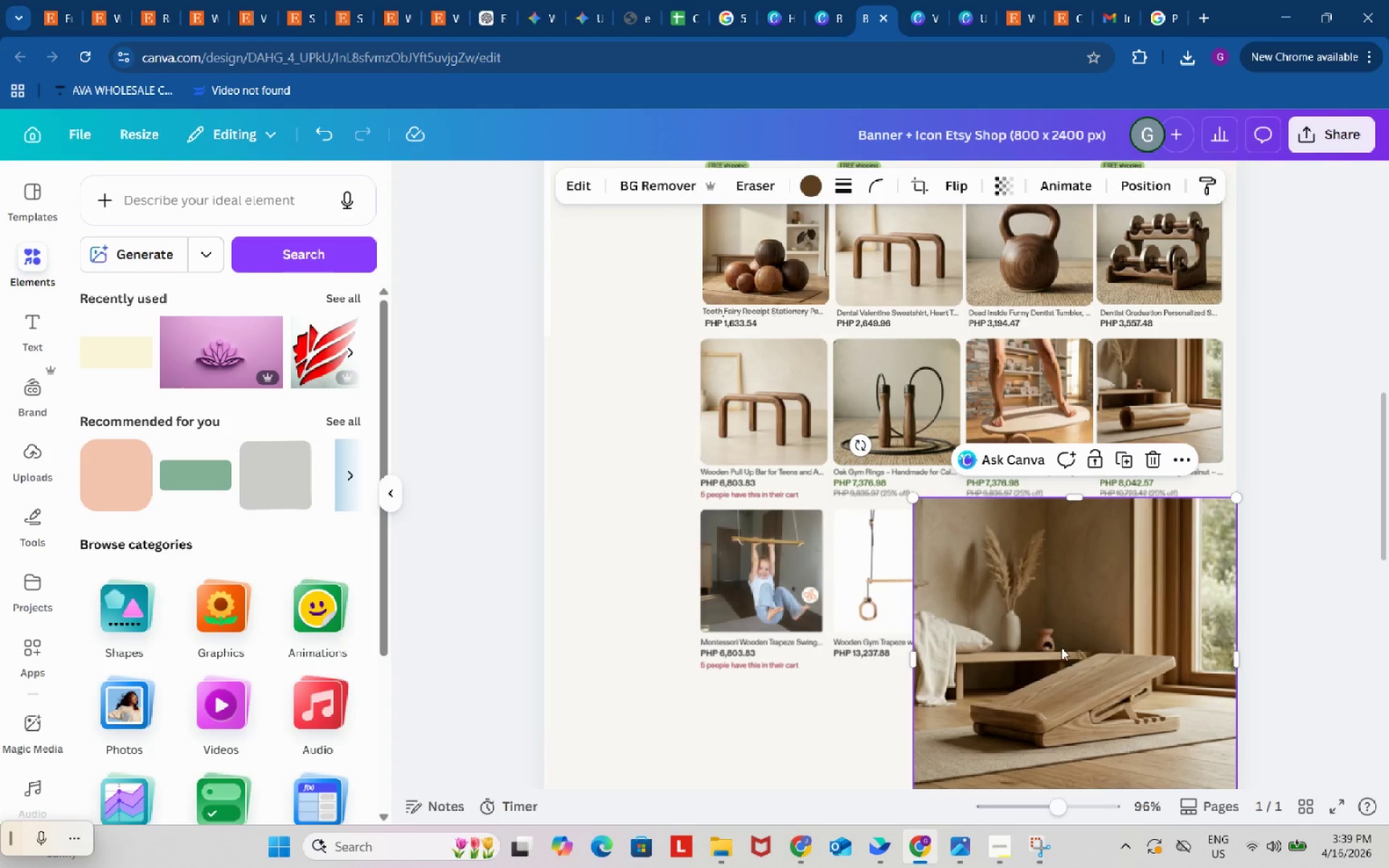 
left_click_drag(start_coordinate=[1061, 647], to_coordinate=[761, 659])
 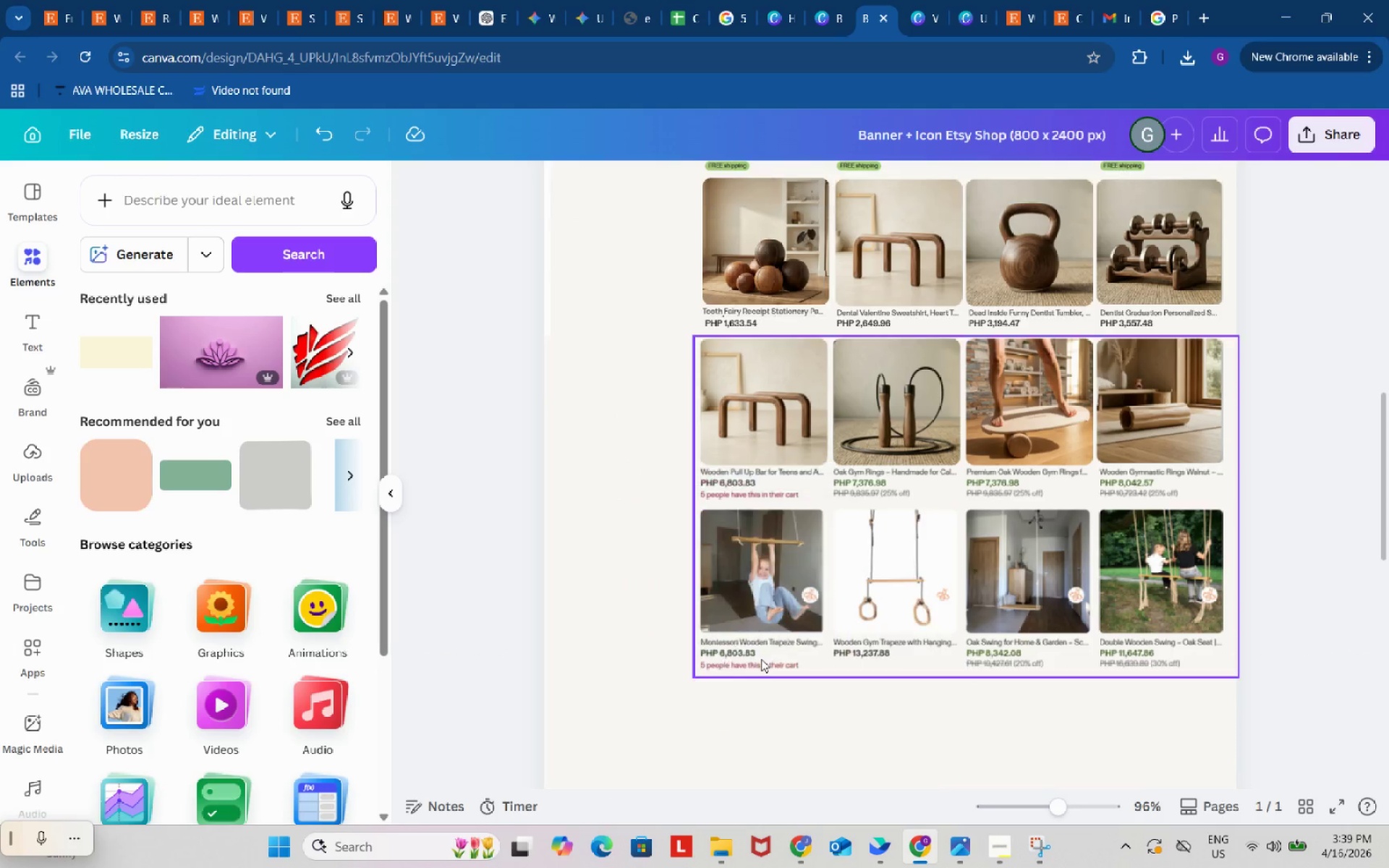 
key(Backspace)
 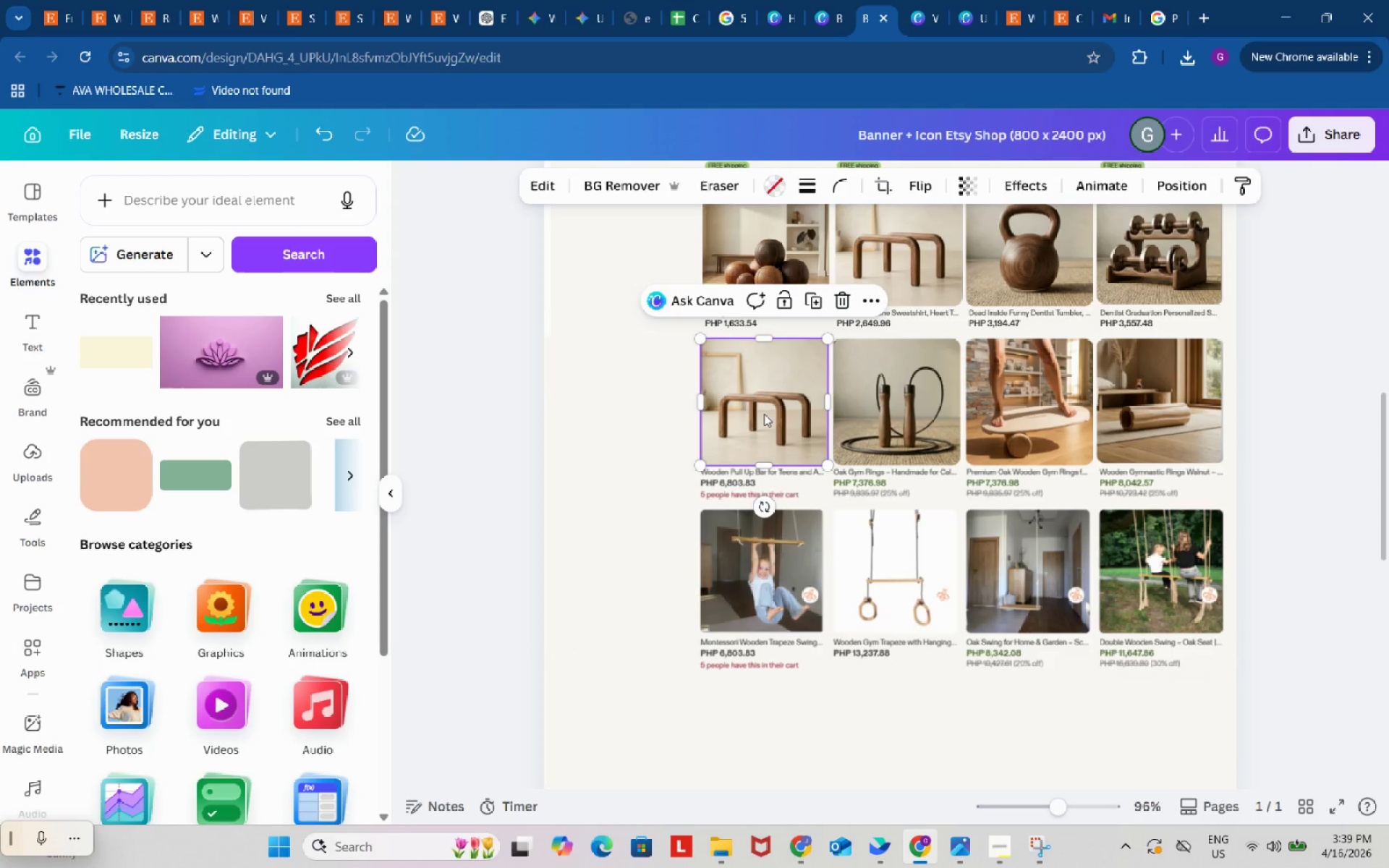 
hold_key(key=ShiftLeft, duration=1.51)
left_click([895, 414])
 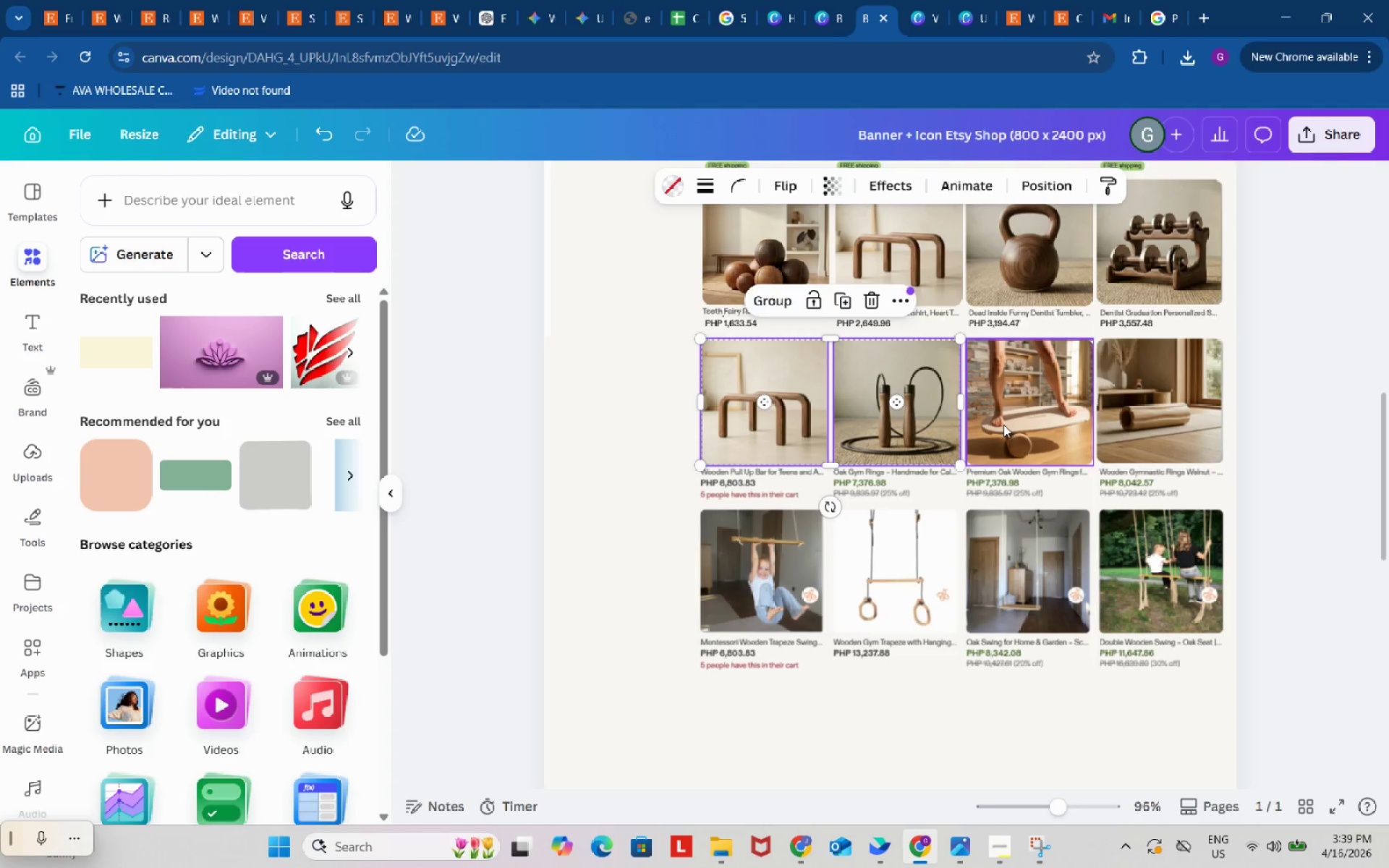 
left_click([1003, 425])
 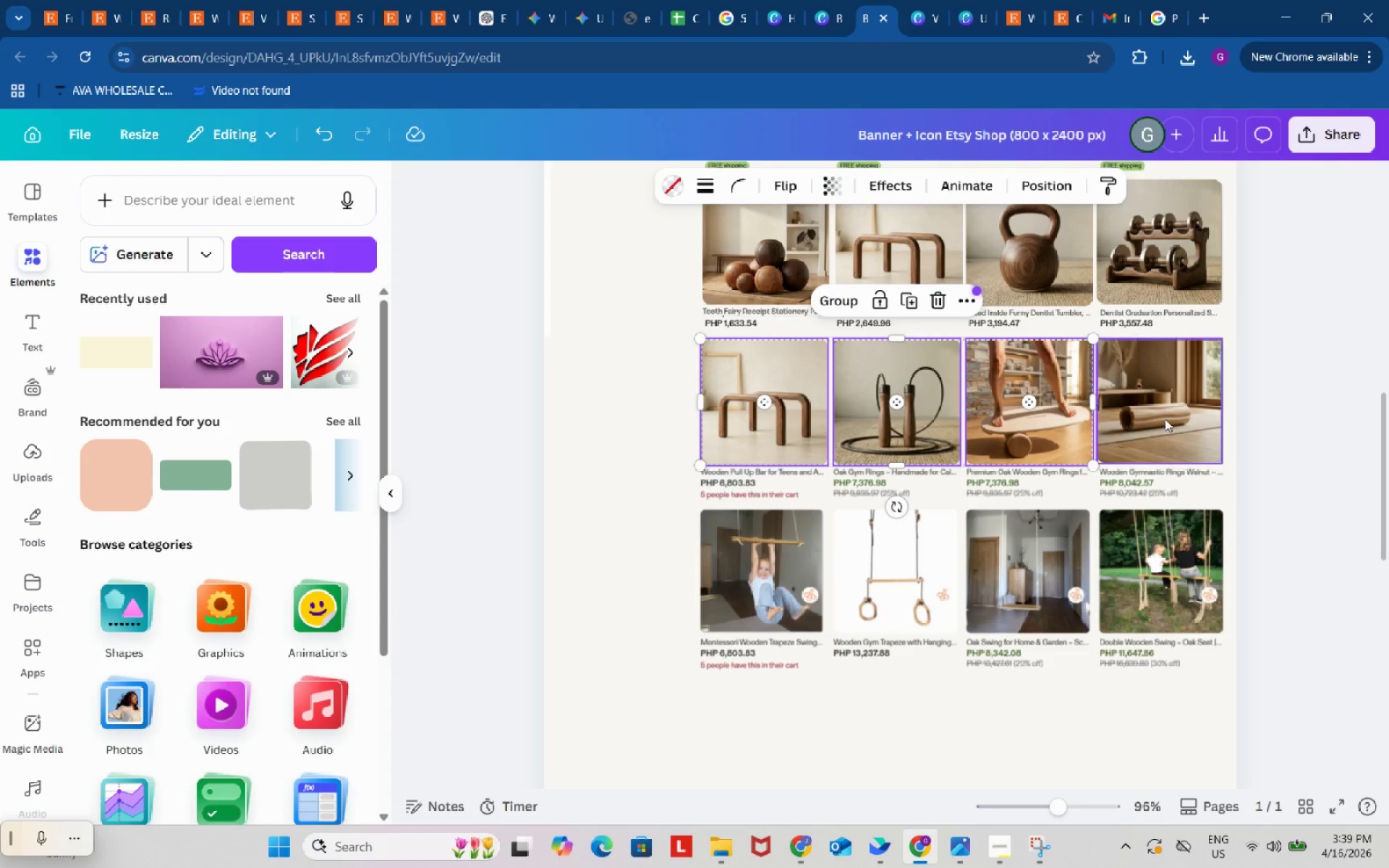 
left_click([1165, 419])
 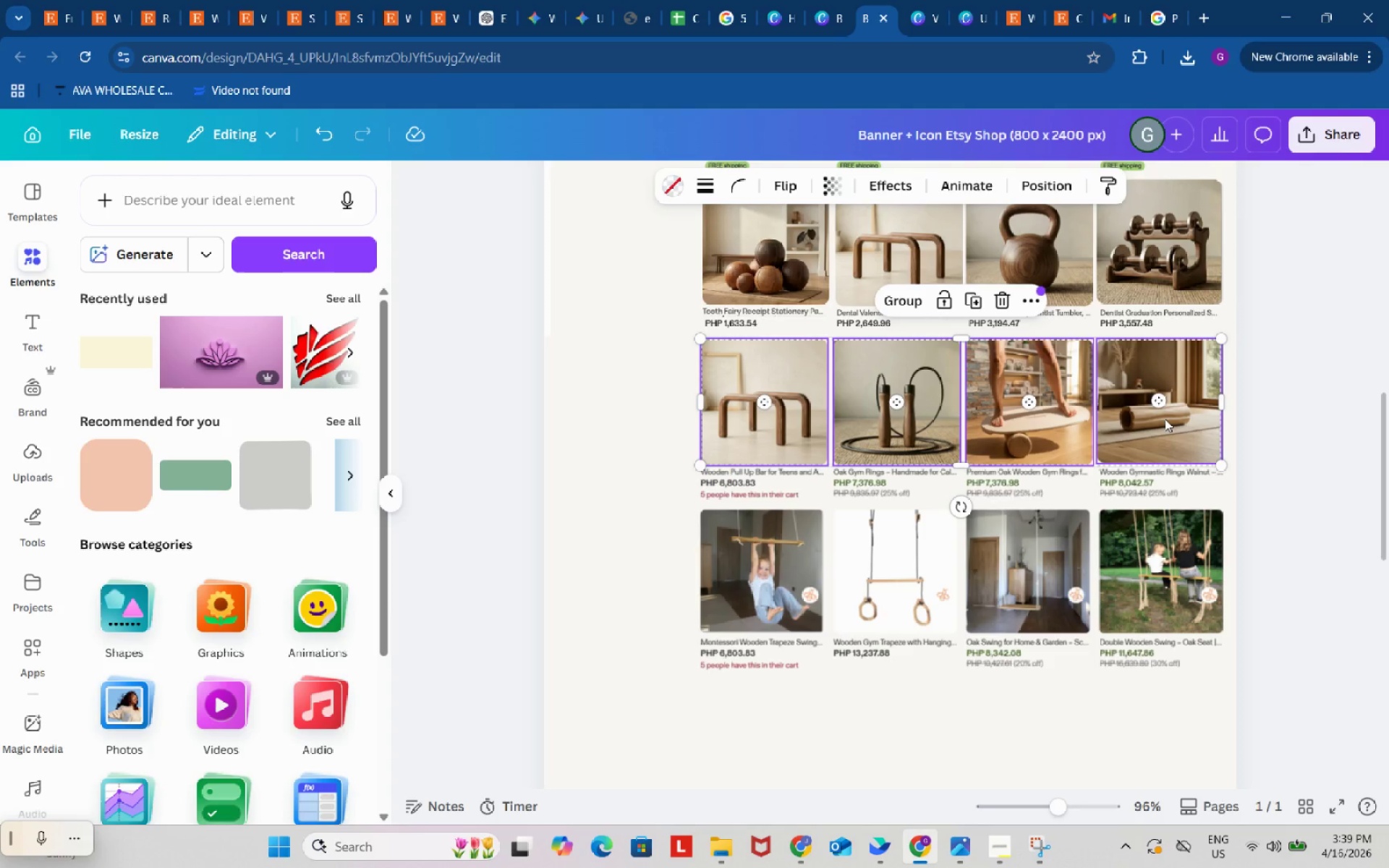 
key(Shift+ShiftLeft)
 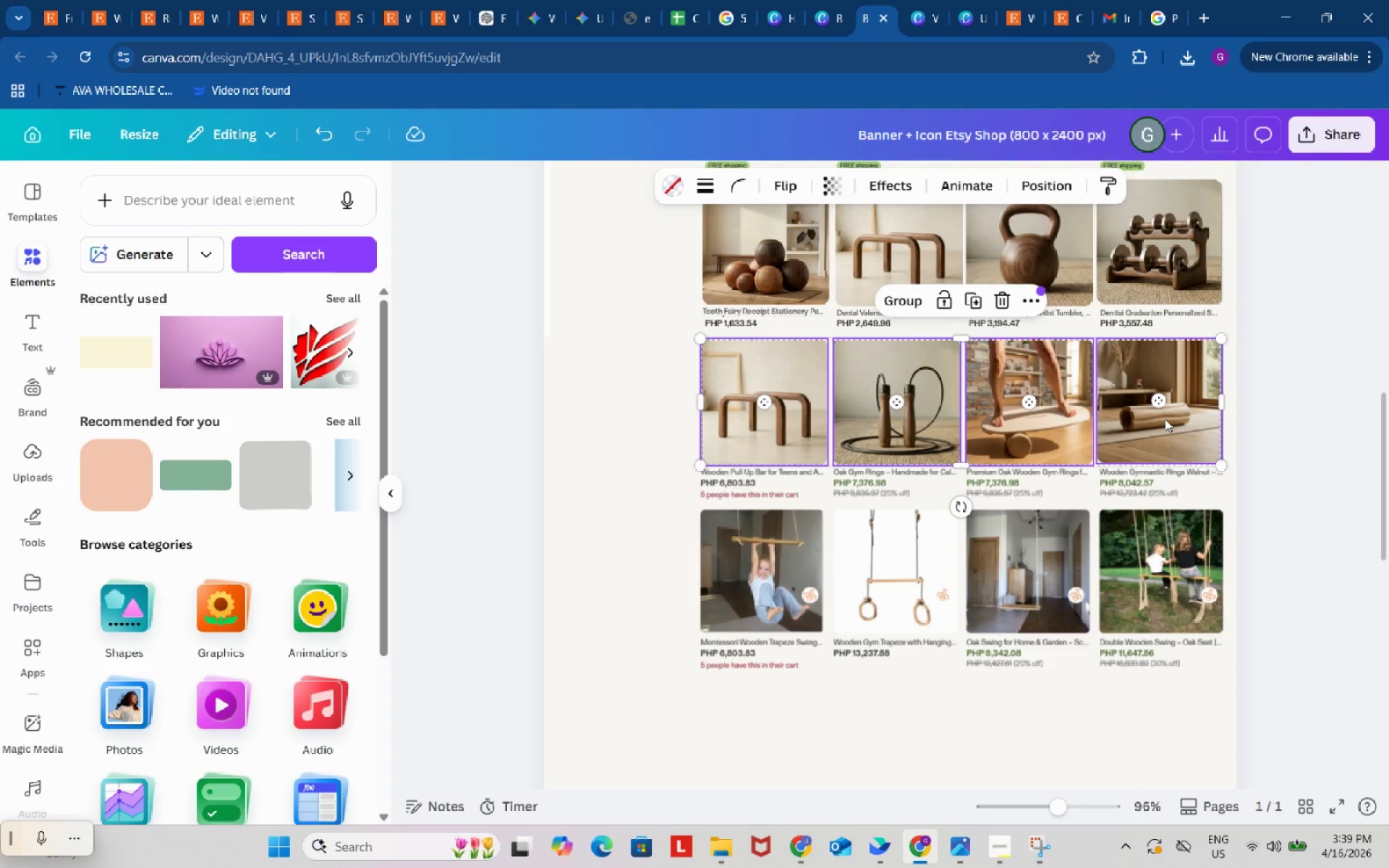 
key(Control+ControlLeft)
 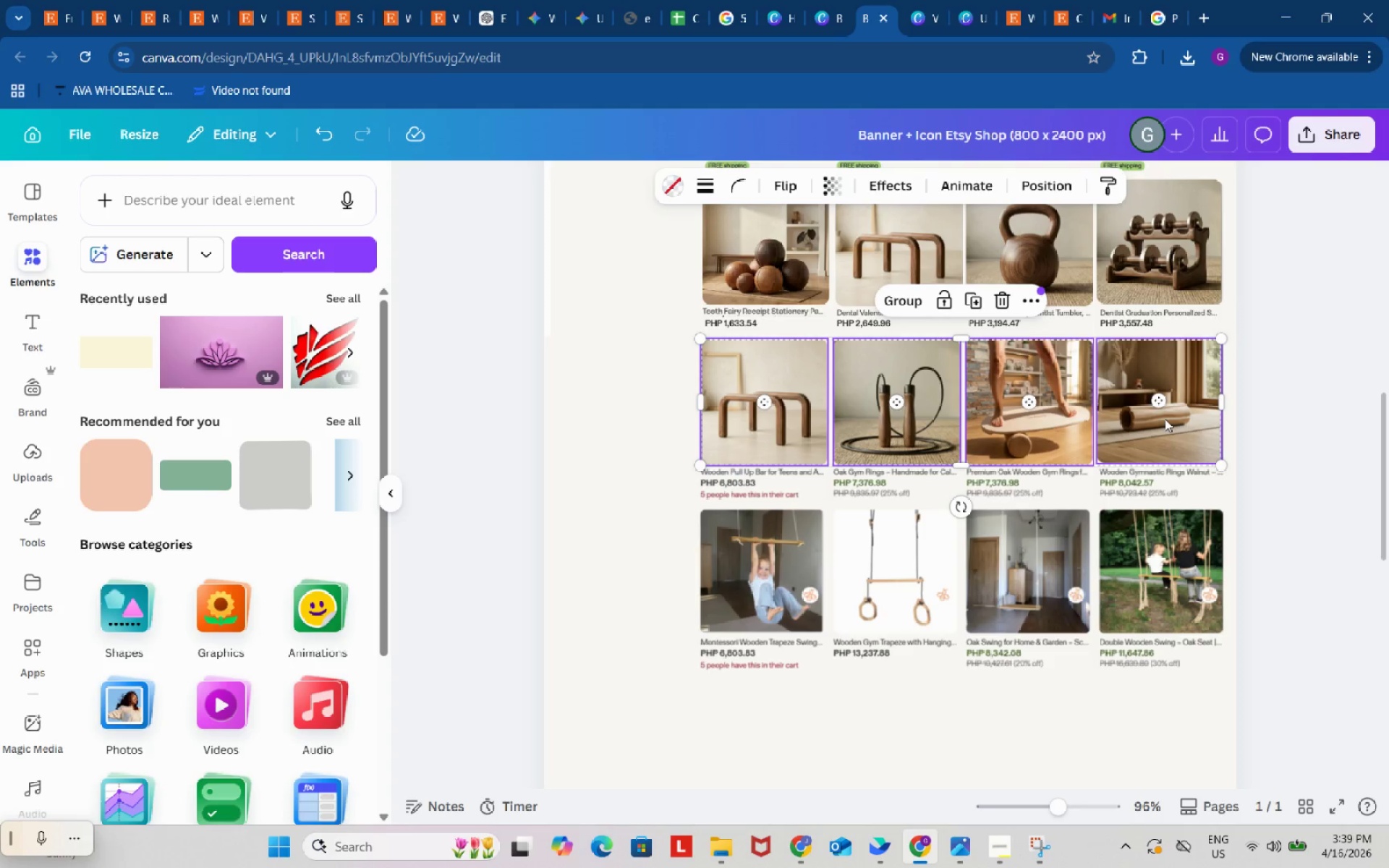 
key(Control+C)
 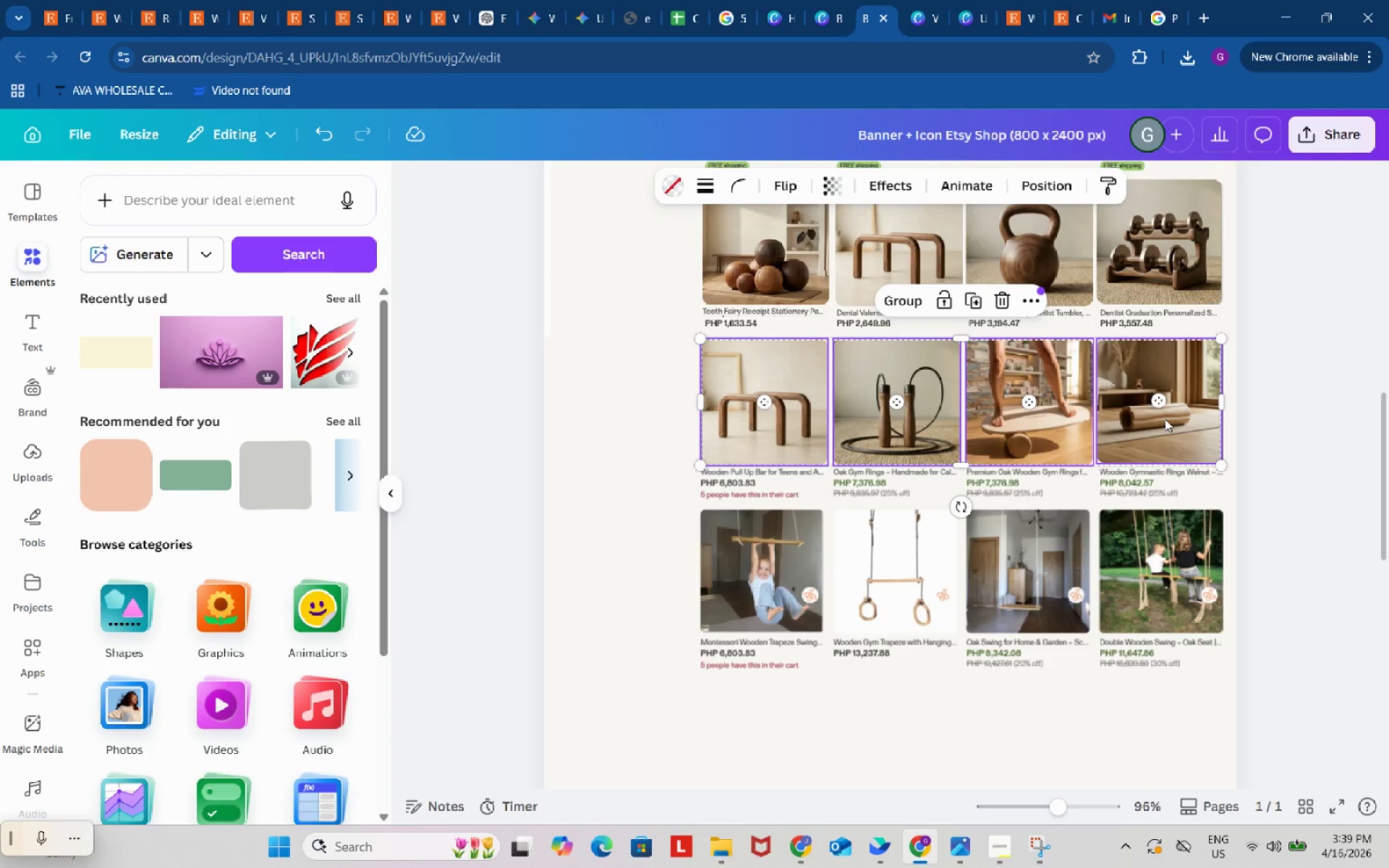 
key(Control+ControlLeft)
 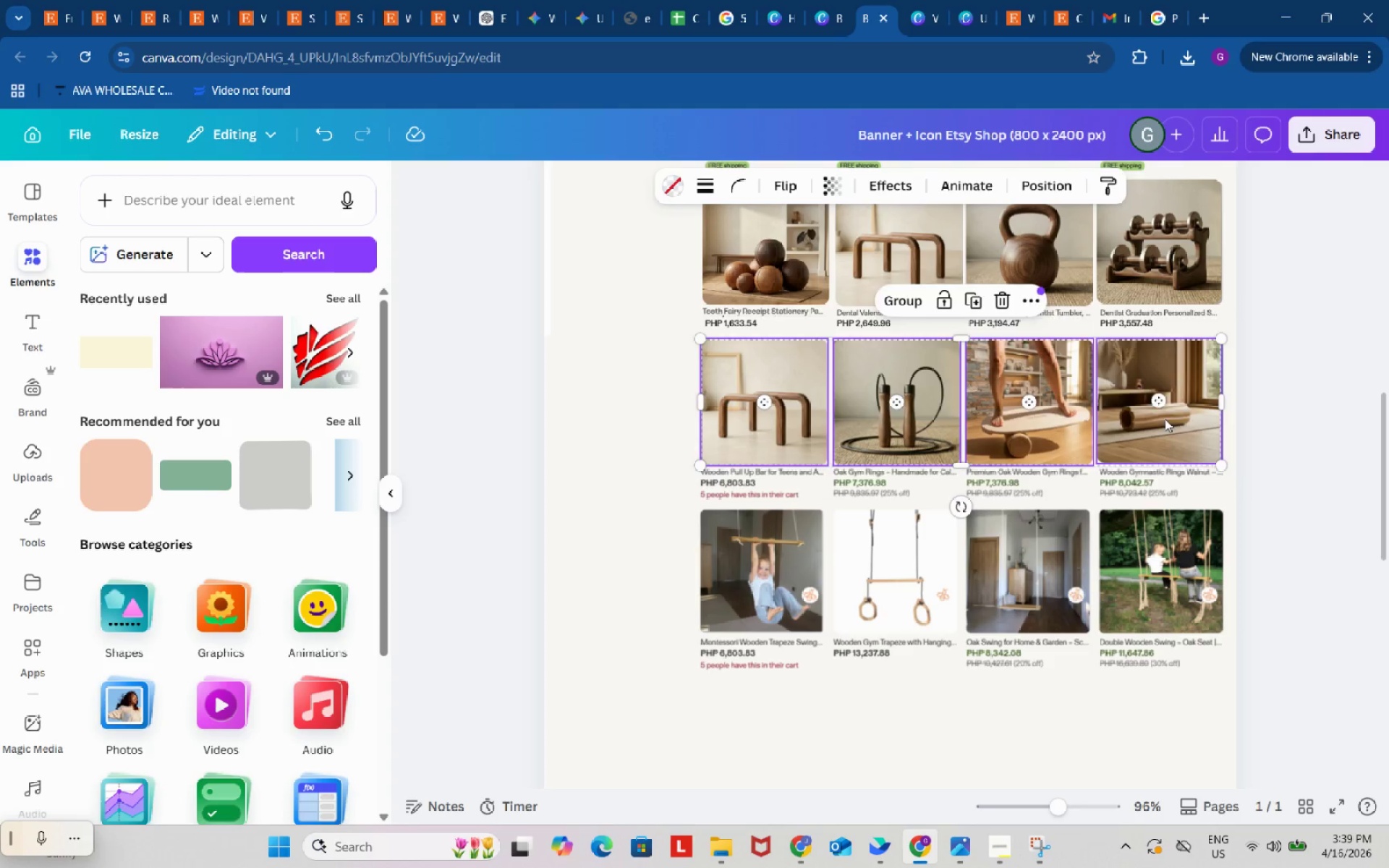 
key(Control+V)
 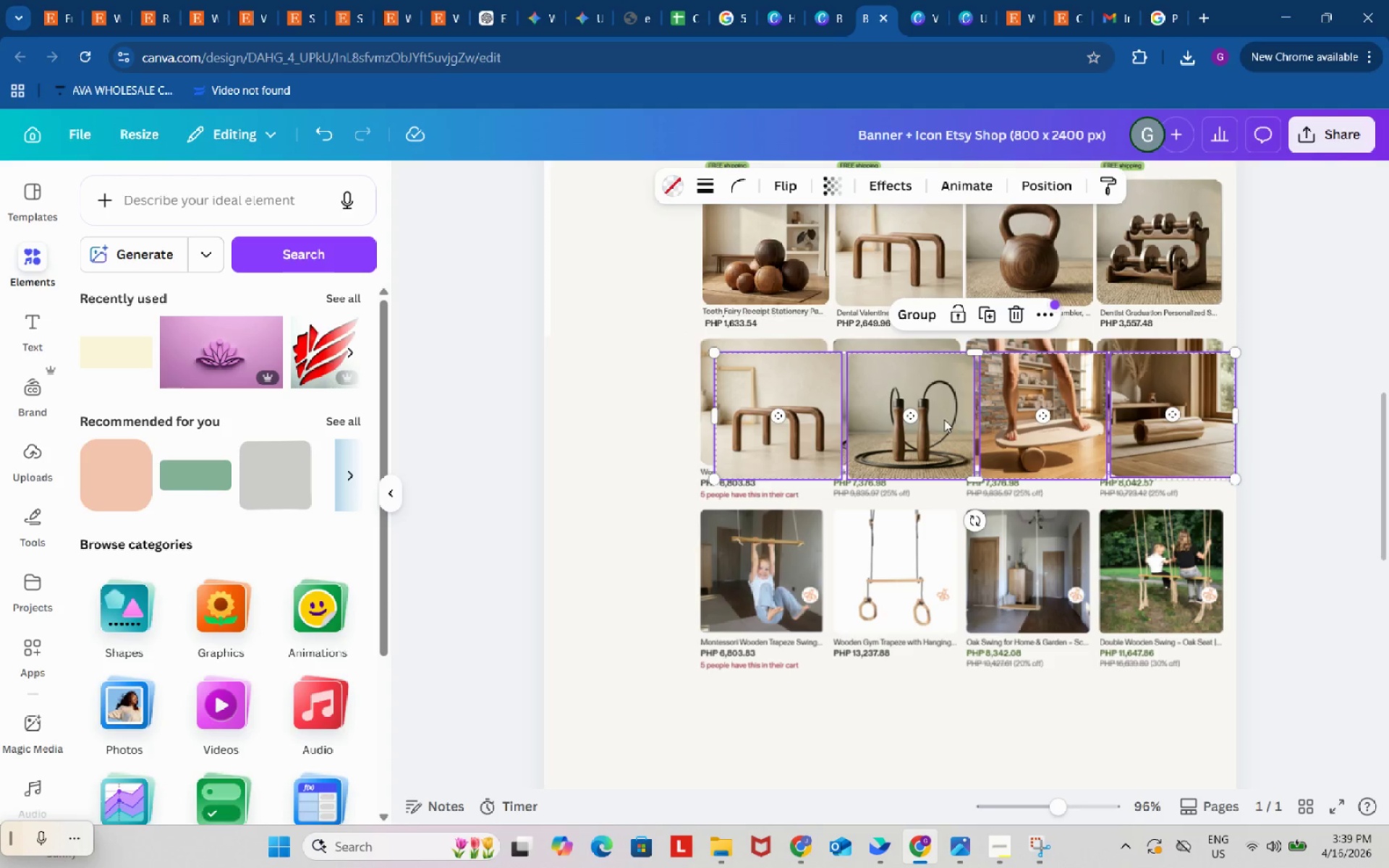 
left_click_drag(start_coordinate=[943, 420], to_coordinate=[930, 578])
 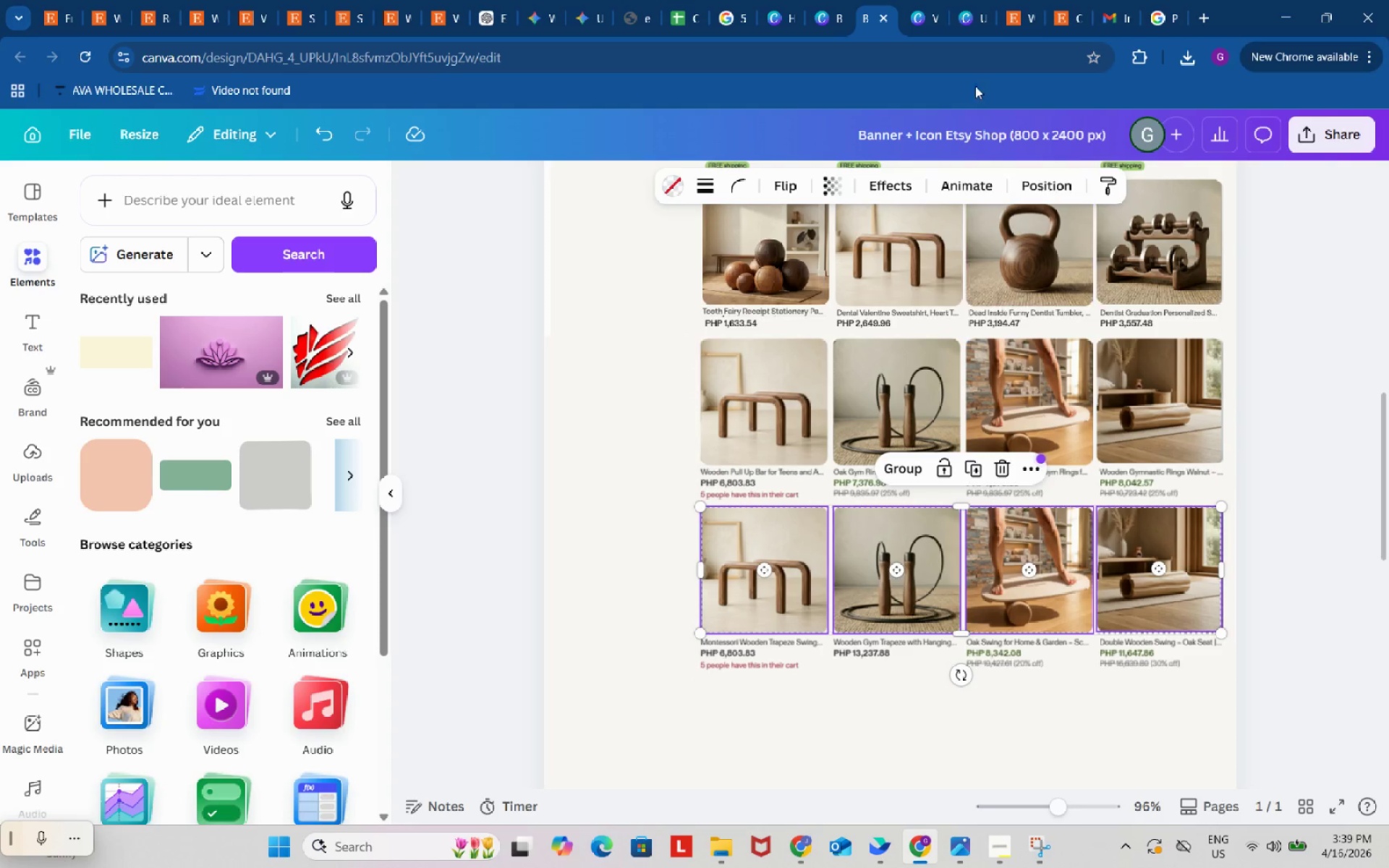 
left_click([974, 4])
 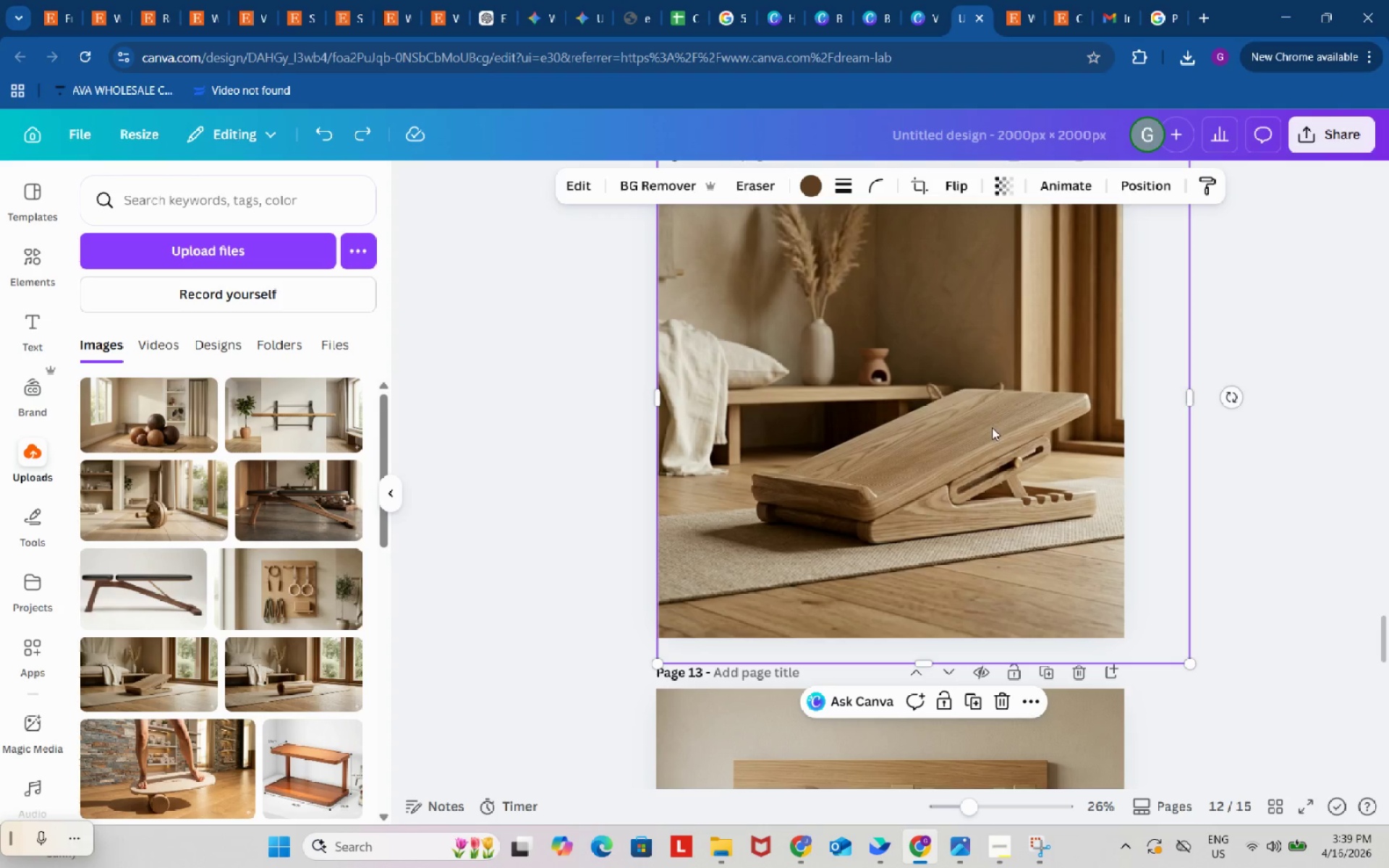 
hold_key(key=ControlLeft, duration=0.52)
 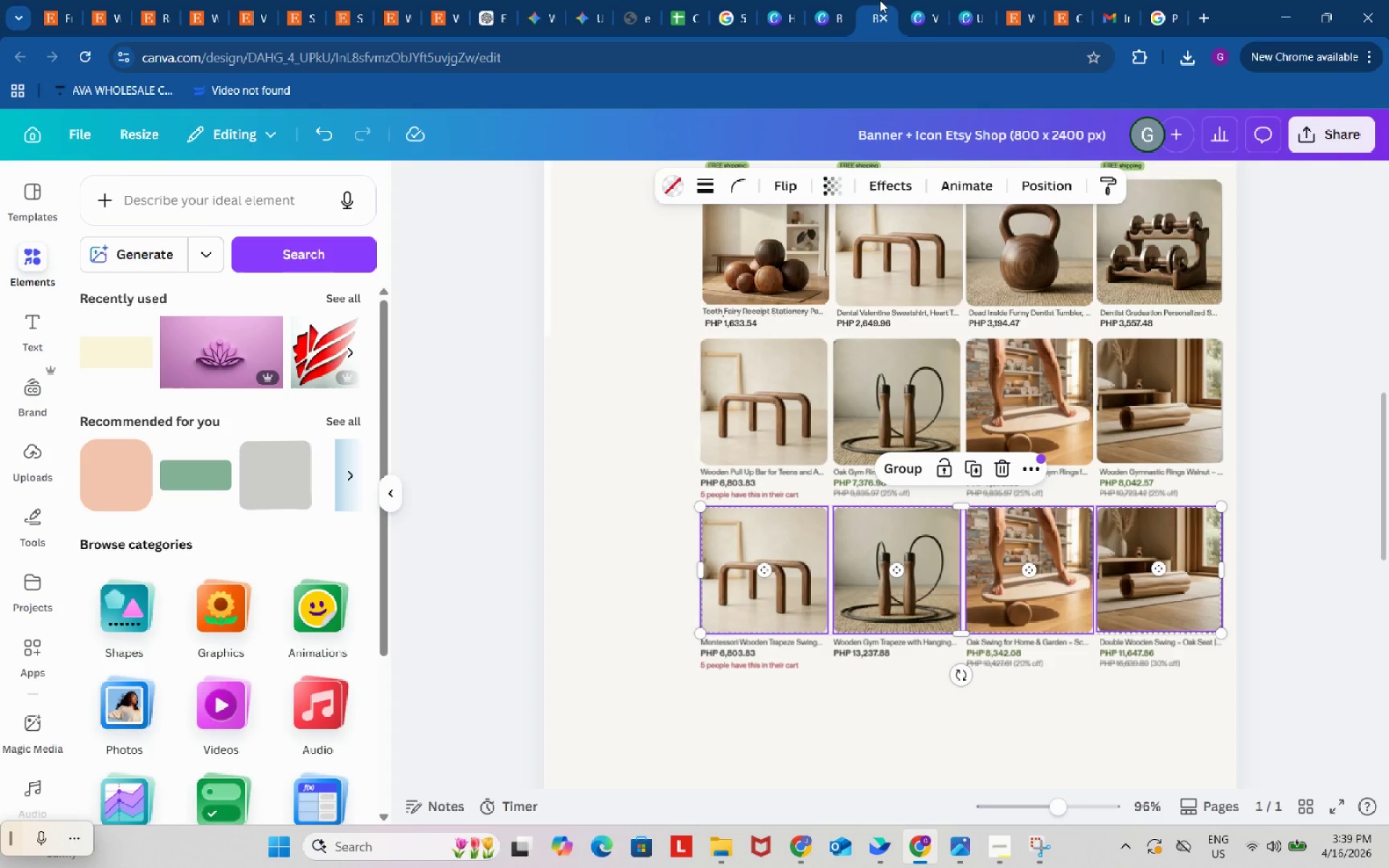 
hold_key(key=C, duration=0.36)
 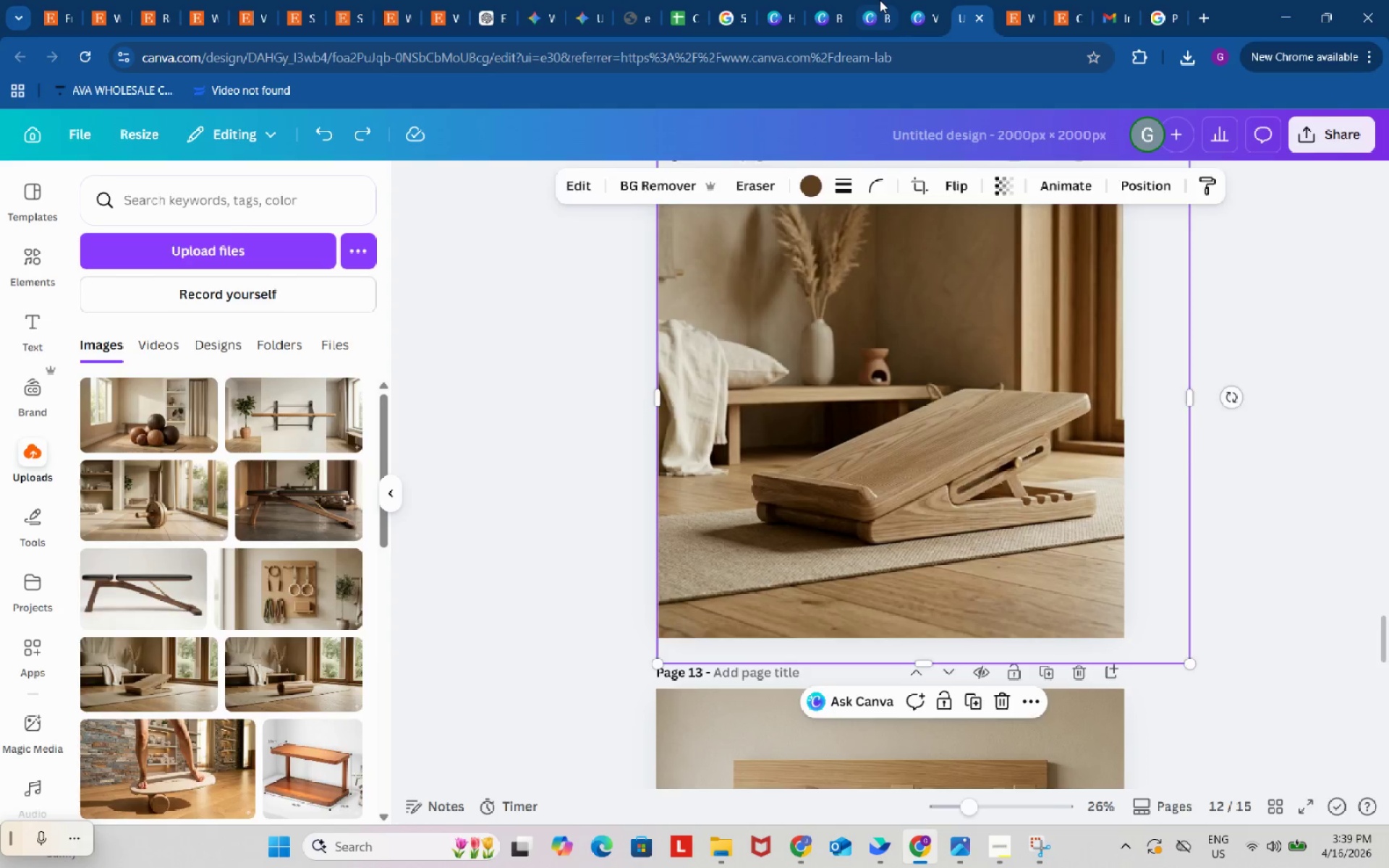 
left_click([880, 0])
 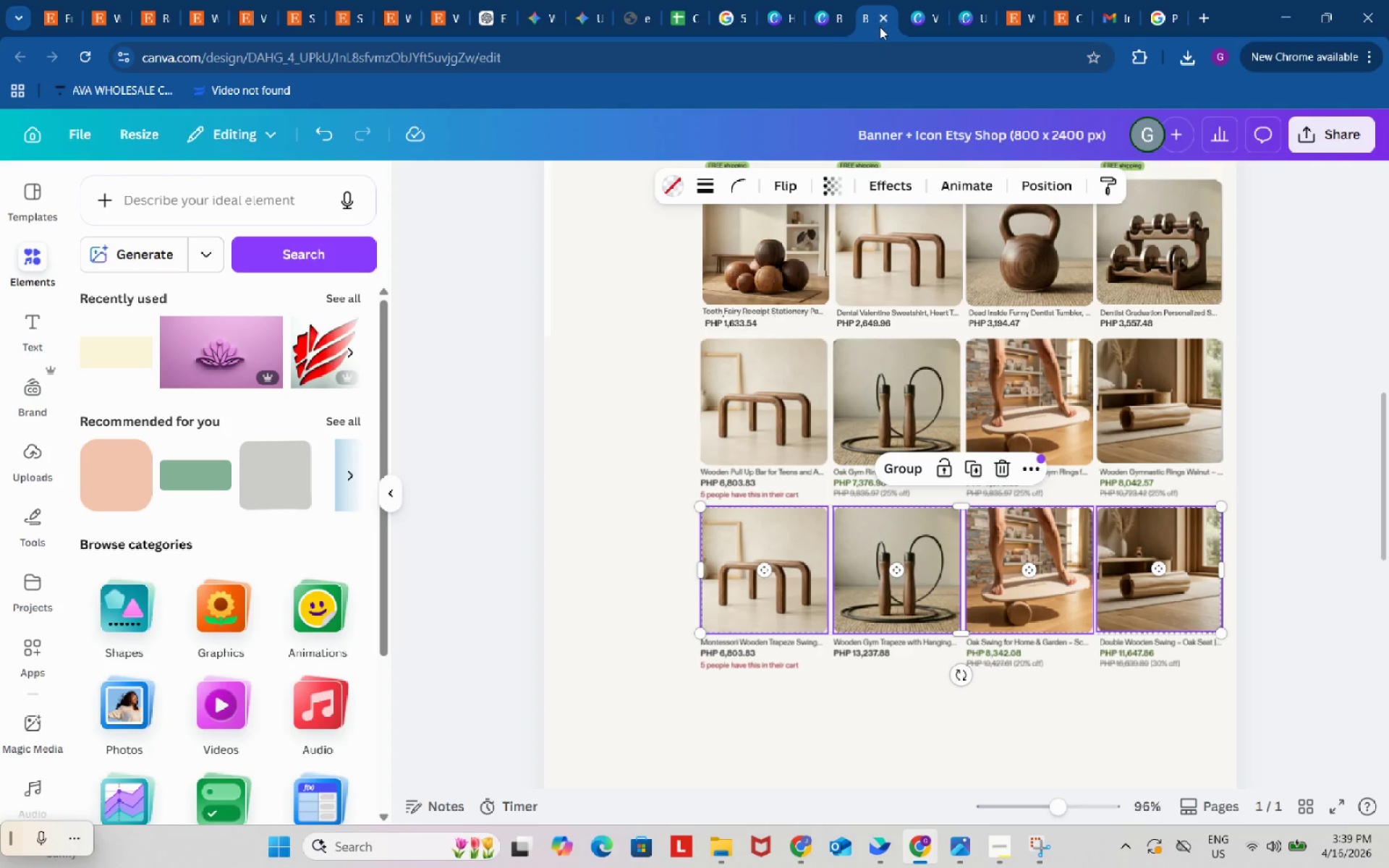 
key(Control+V)
 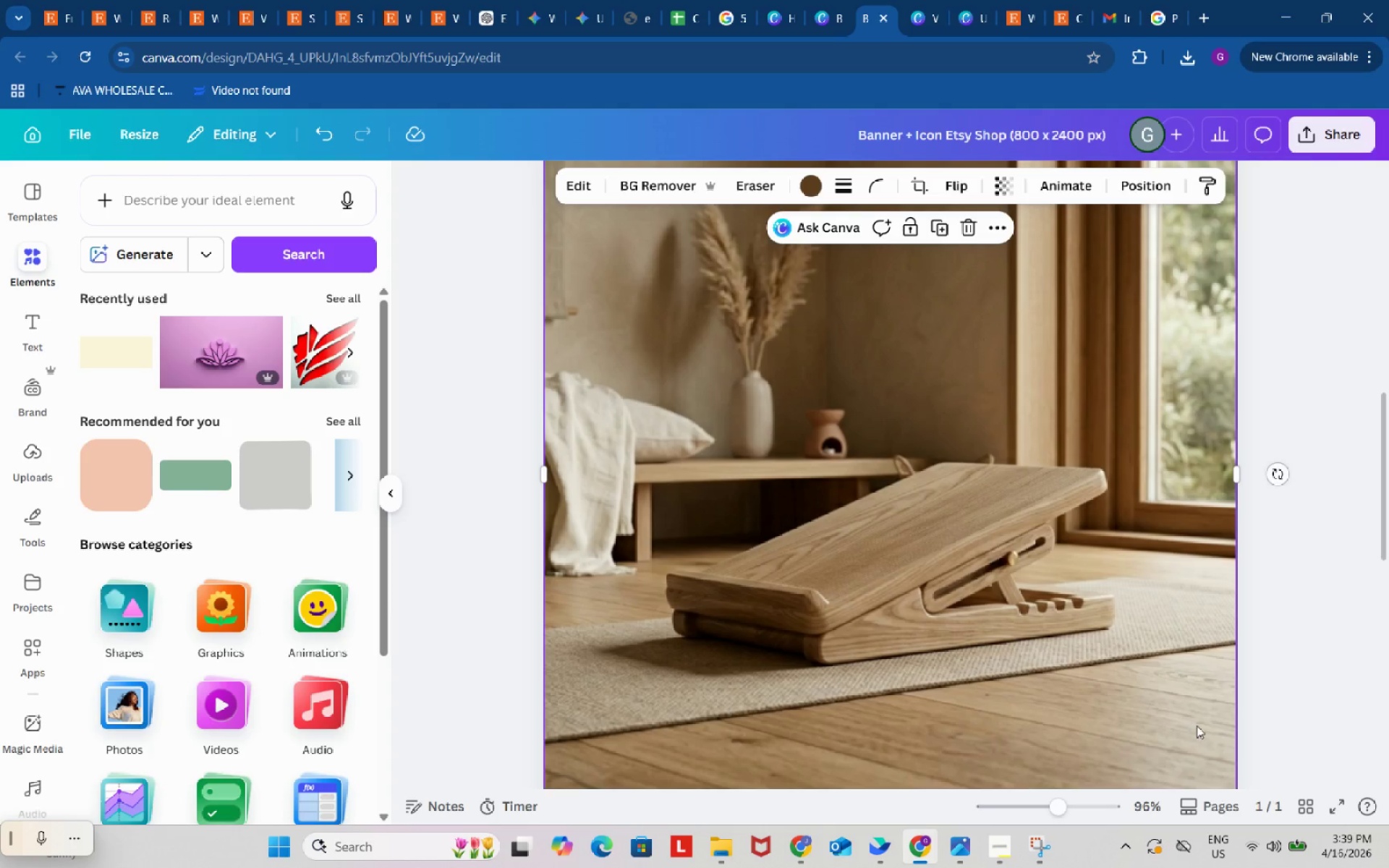 
scroll: coordinate [1021, 647], scroll_direction: up, amount: 3.0
 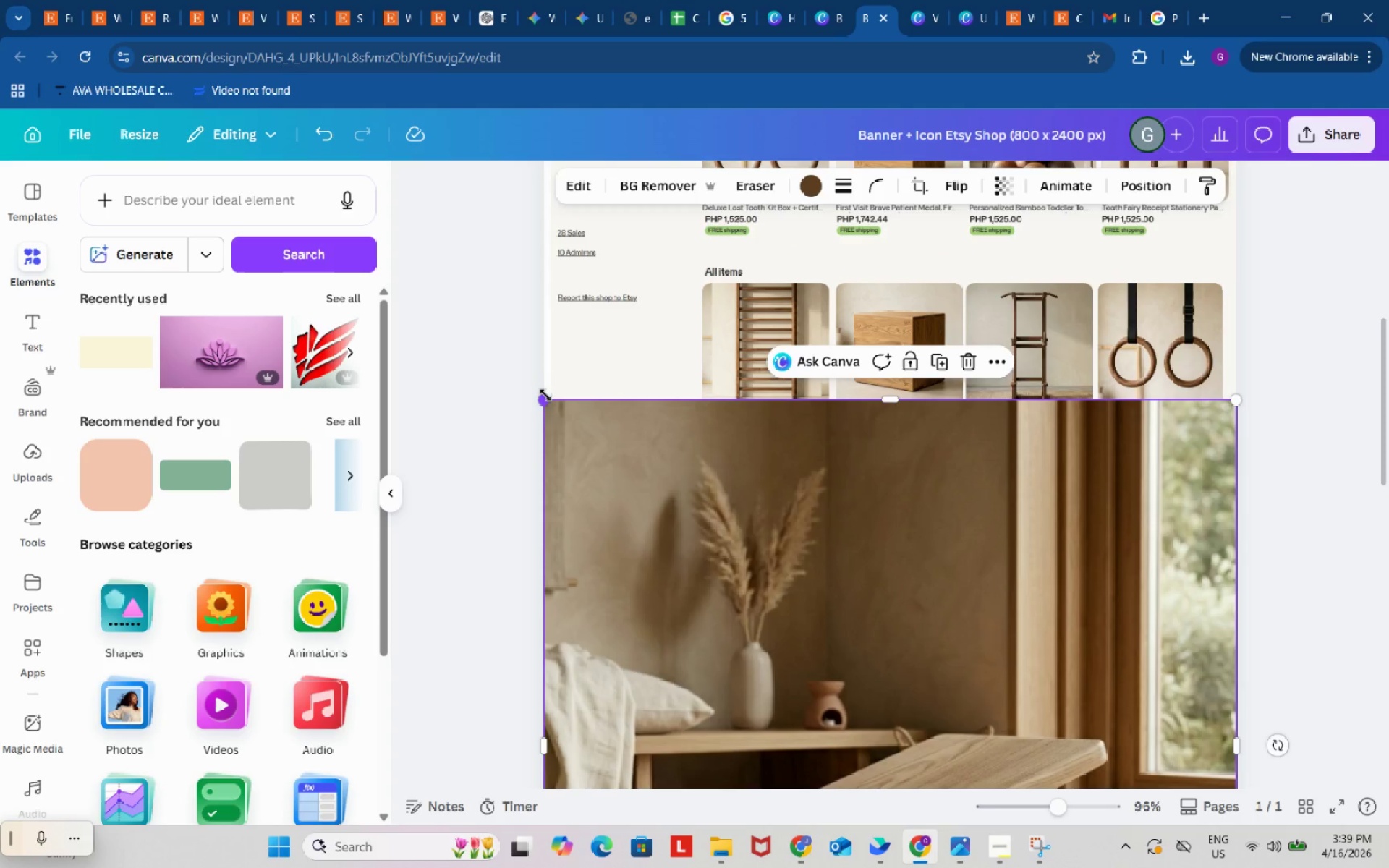 
left_click_drag(start_coordinate=[545, 399], to_coordinate=[804, 736])
 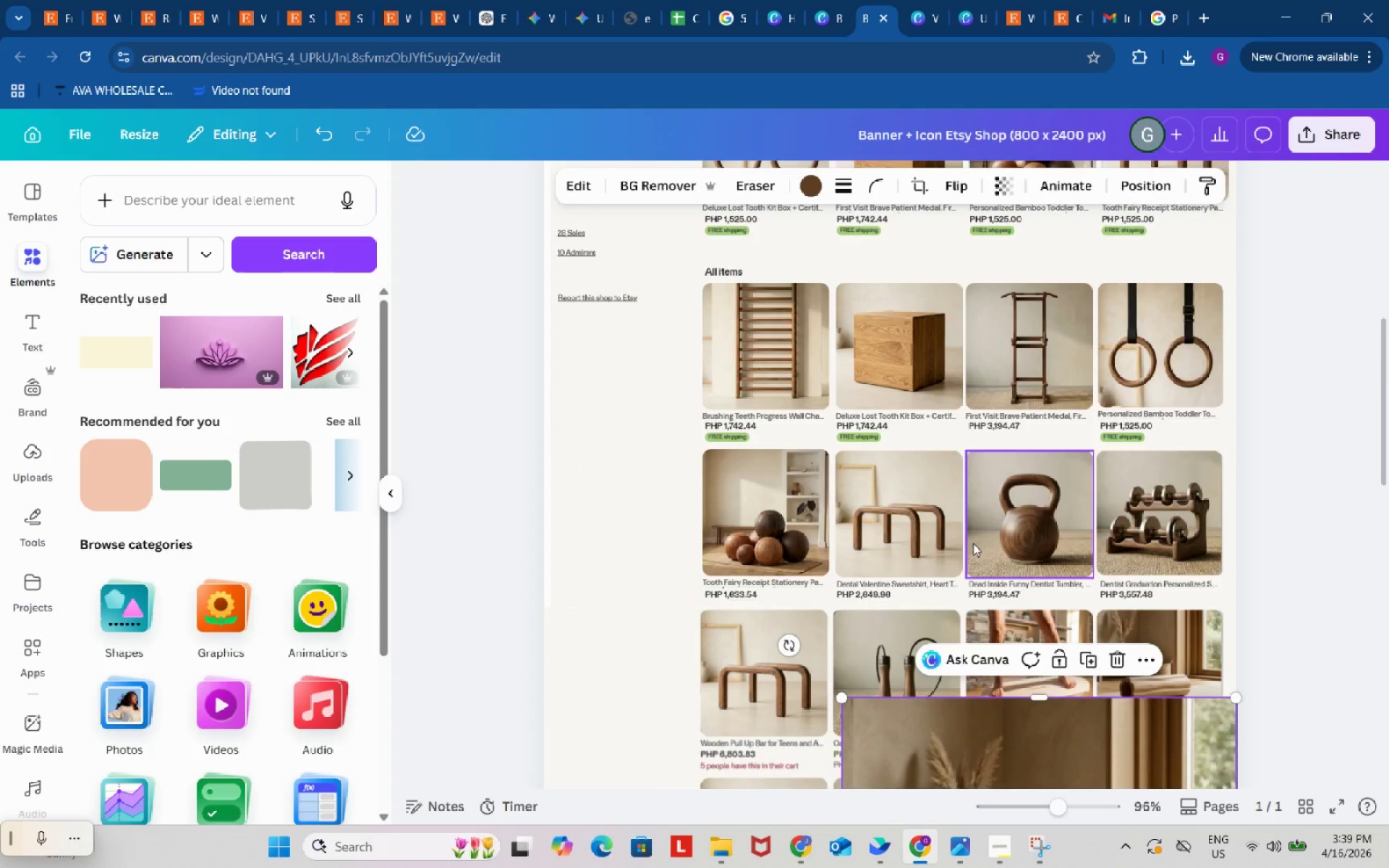 
scroll: coordinate [973, 543], scroll_direction: down, amount: 3.0
 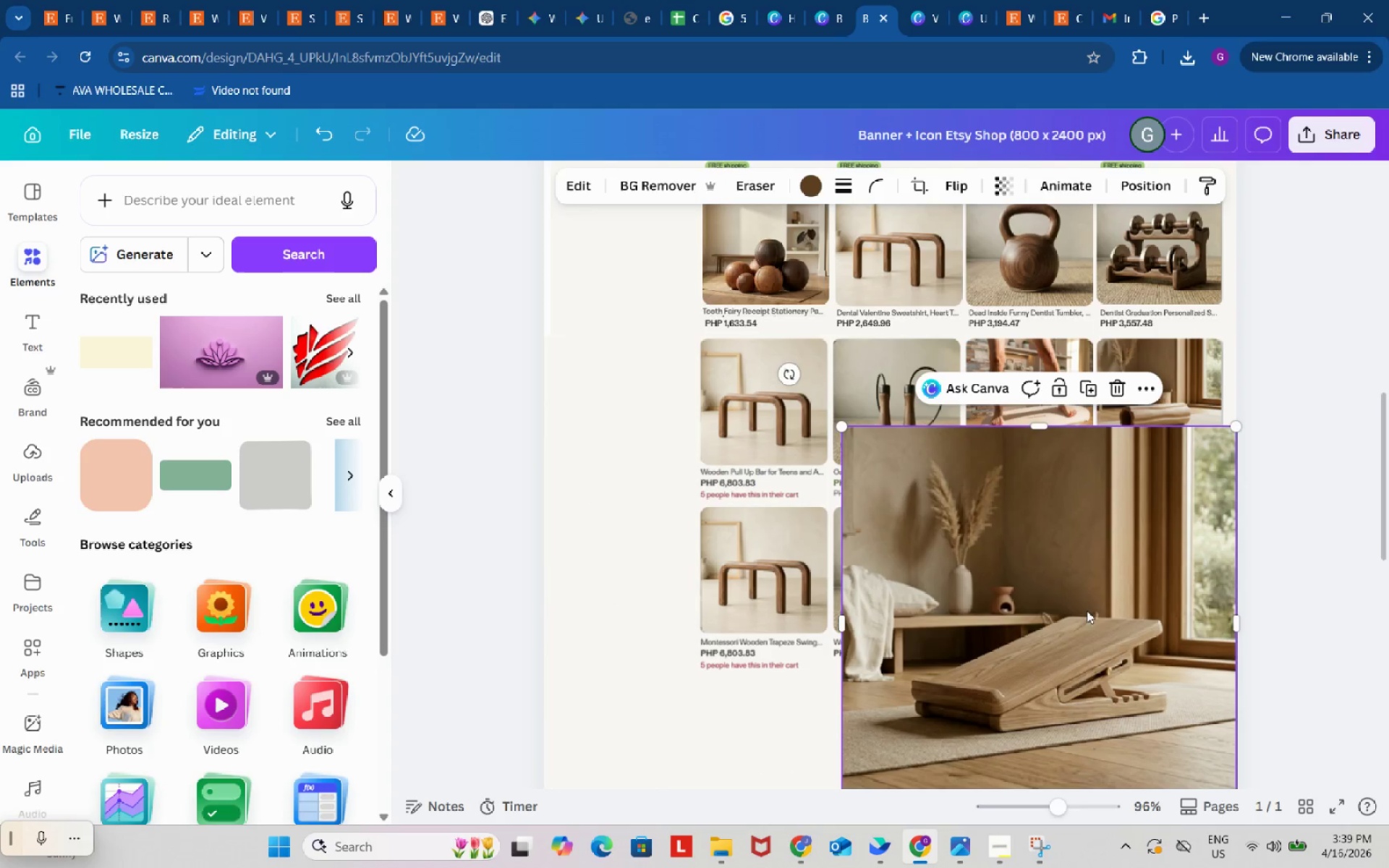 
left_click_drag(start_coordinate=[1092, 615], to_coordinate=[778, 597])
 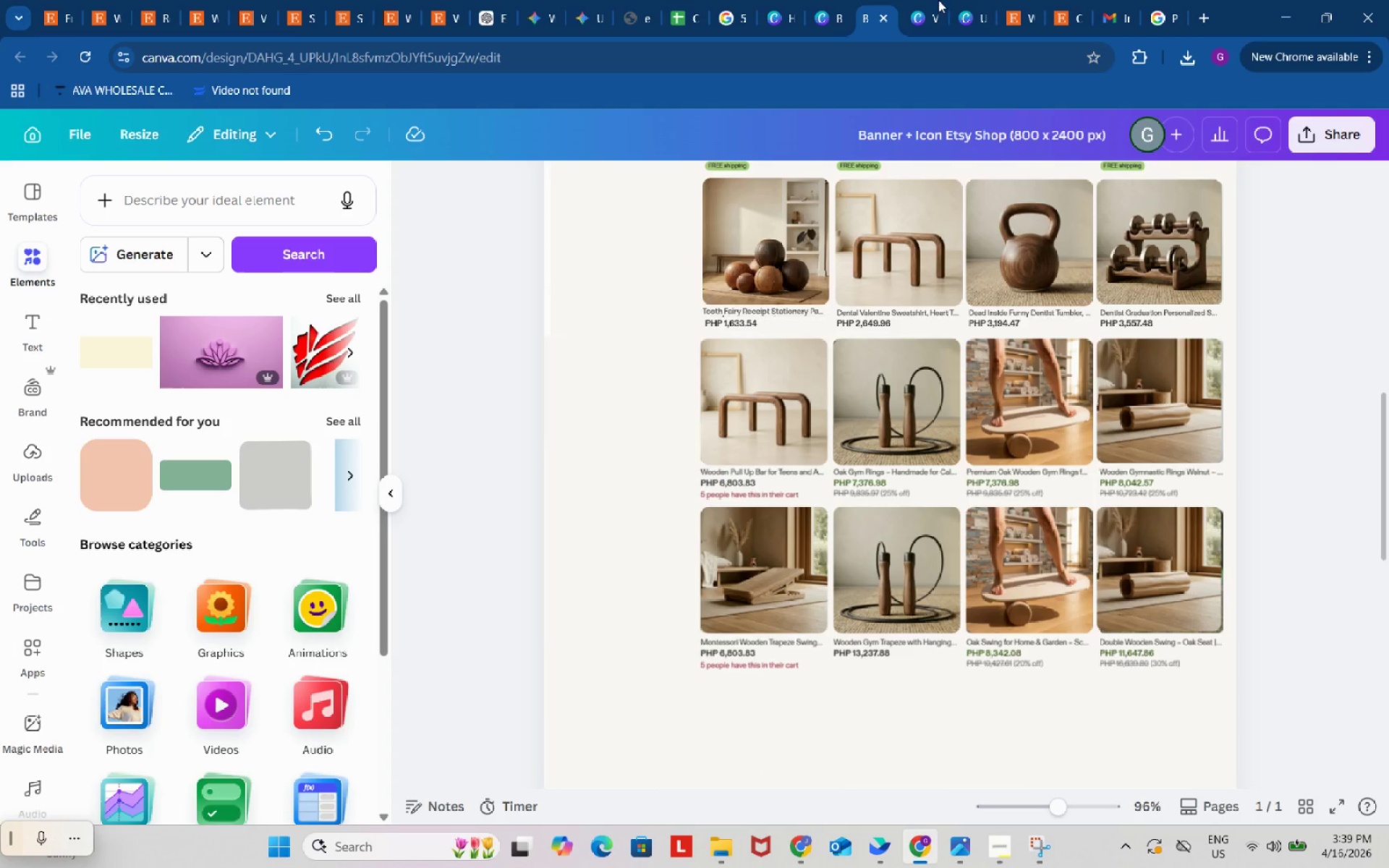 
left_click([987, 0])
 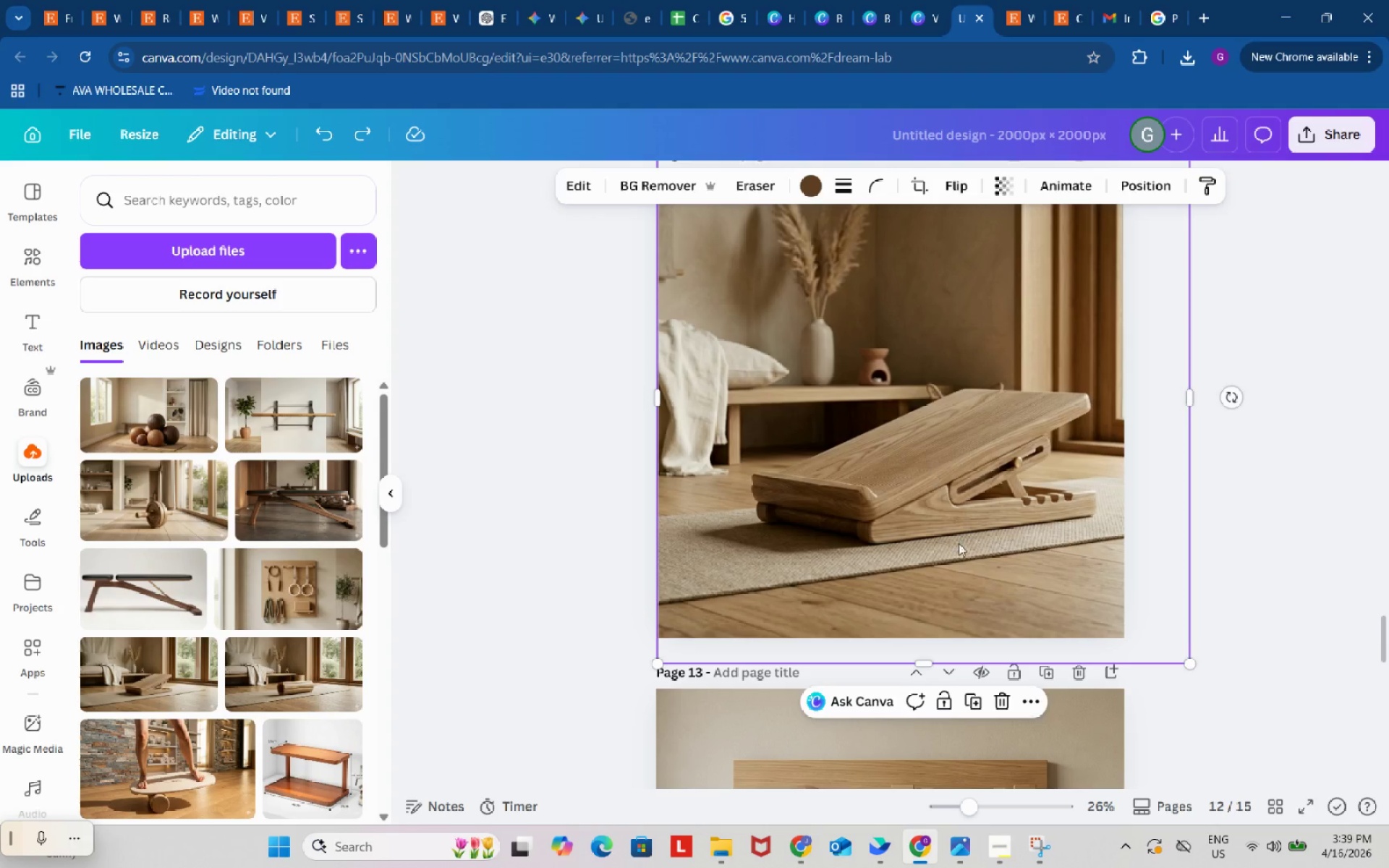 
left_click([930, 428])
 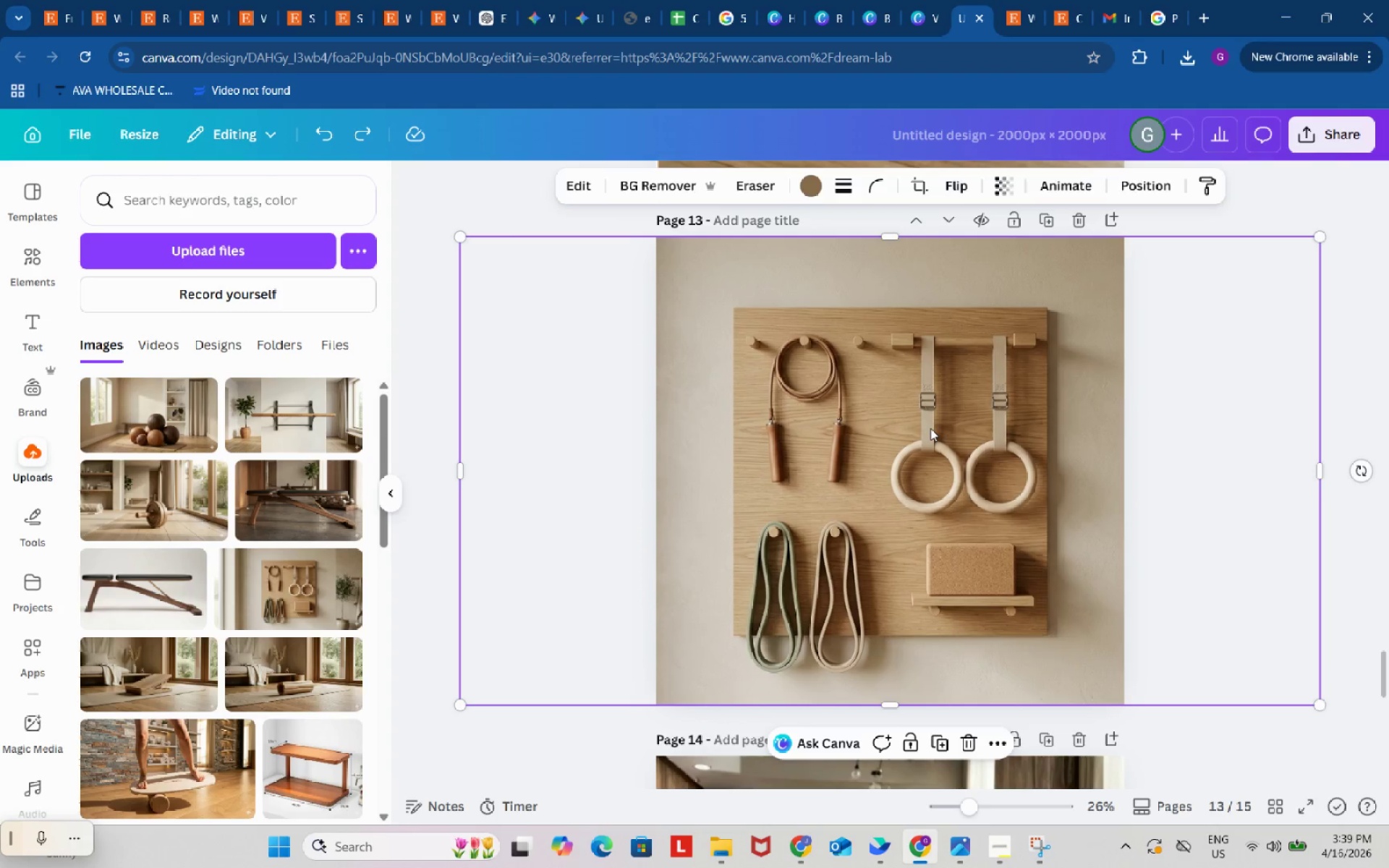 
scroll: coordinate [959, 548], scroll_direction: down, amount: 5.0
 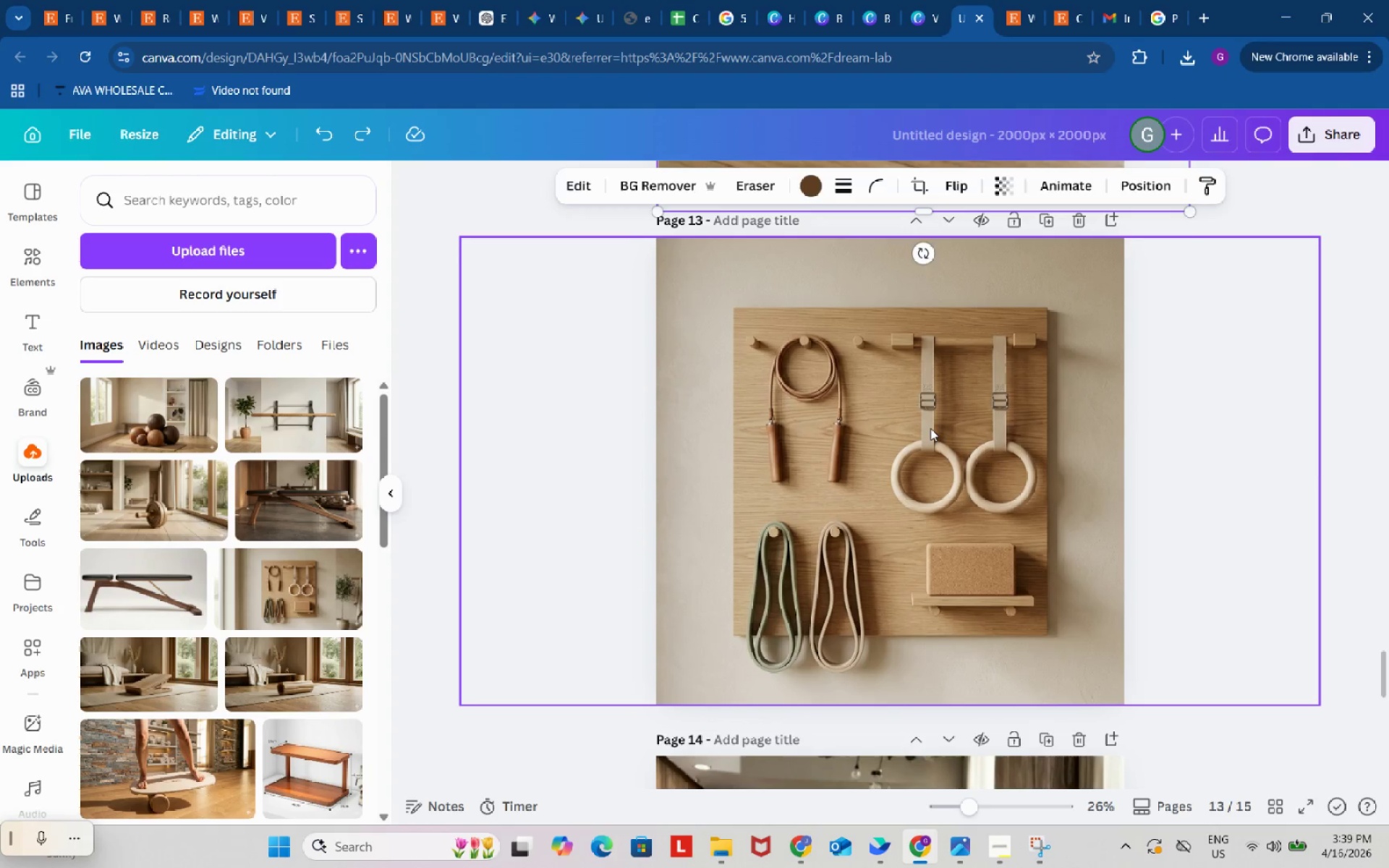 
key(Control+ControlLeft)
 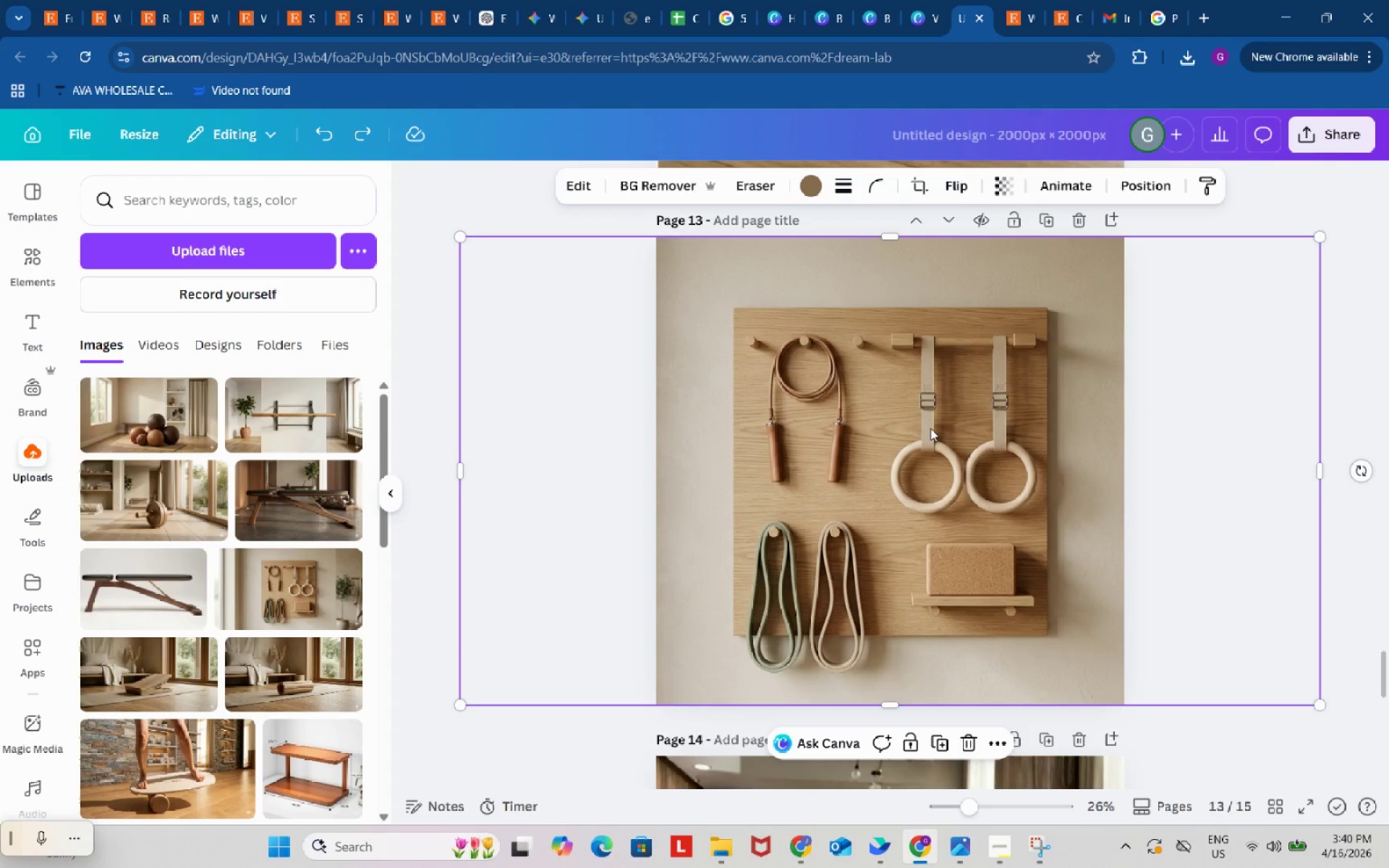 
key(Control+C)
 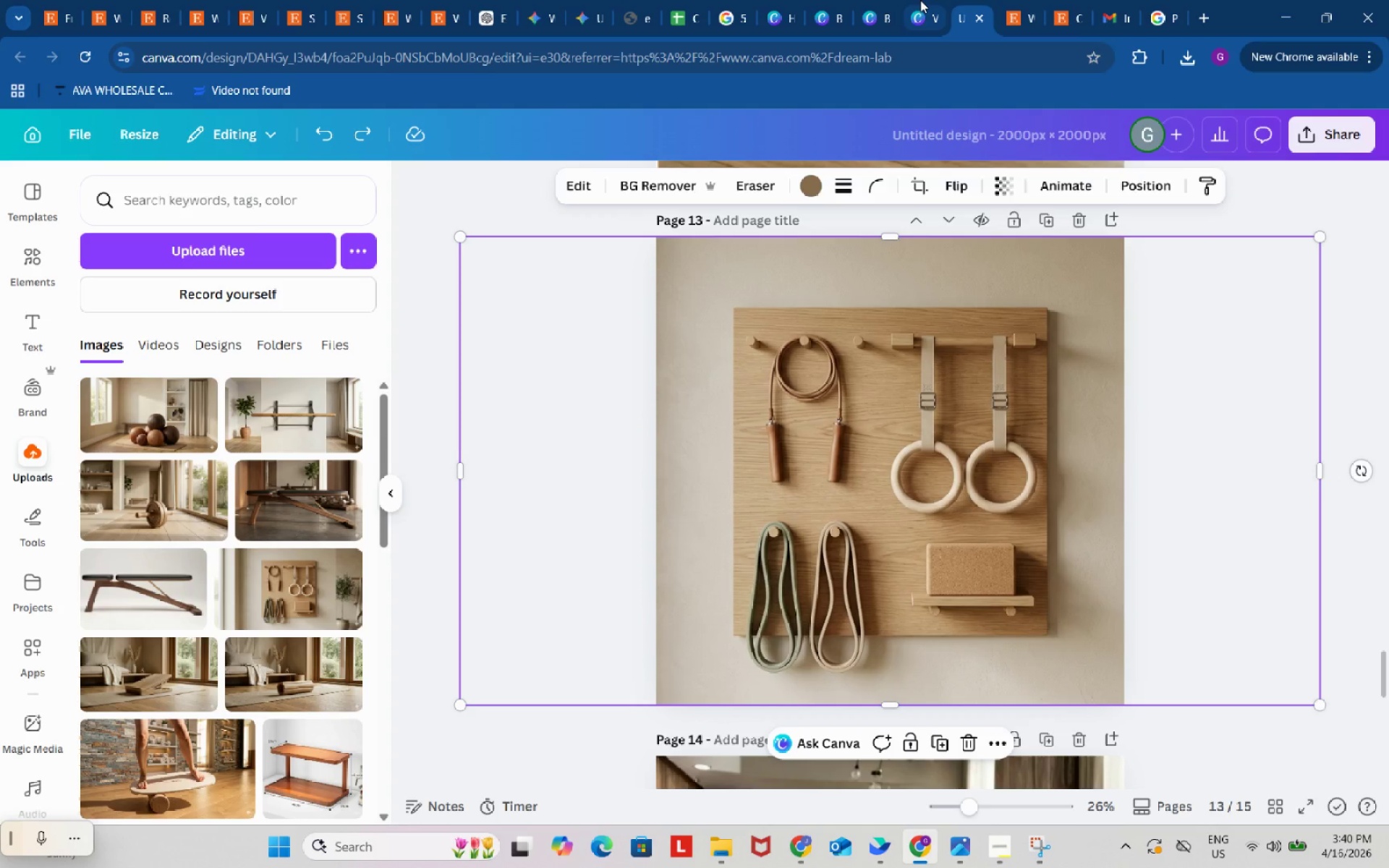 
left_click([920, 0])
 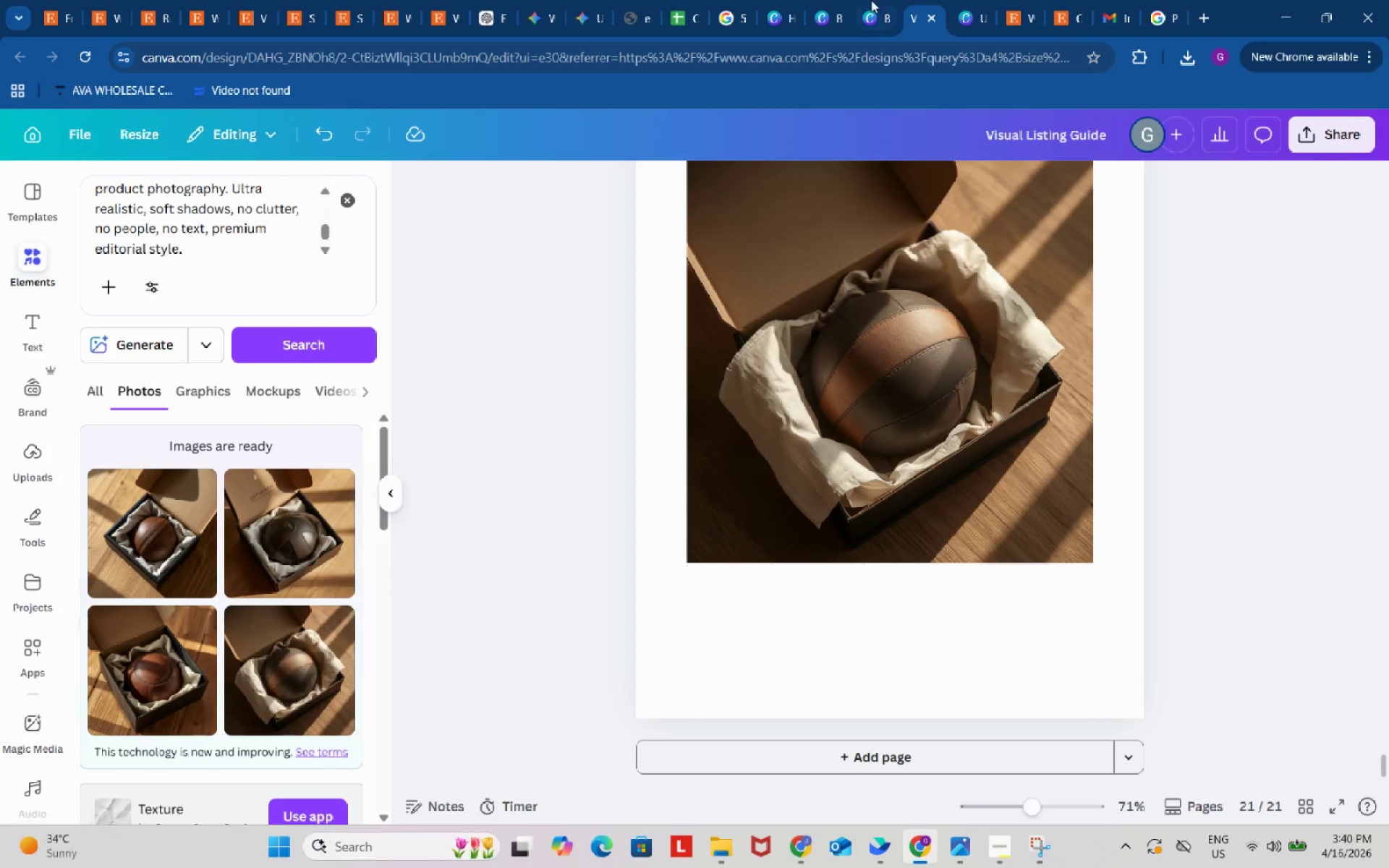 
double_click([871, 0])
 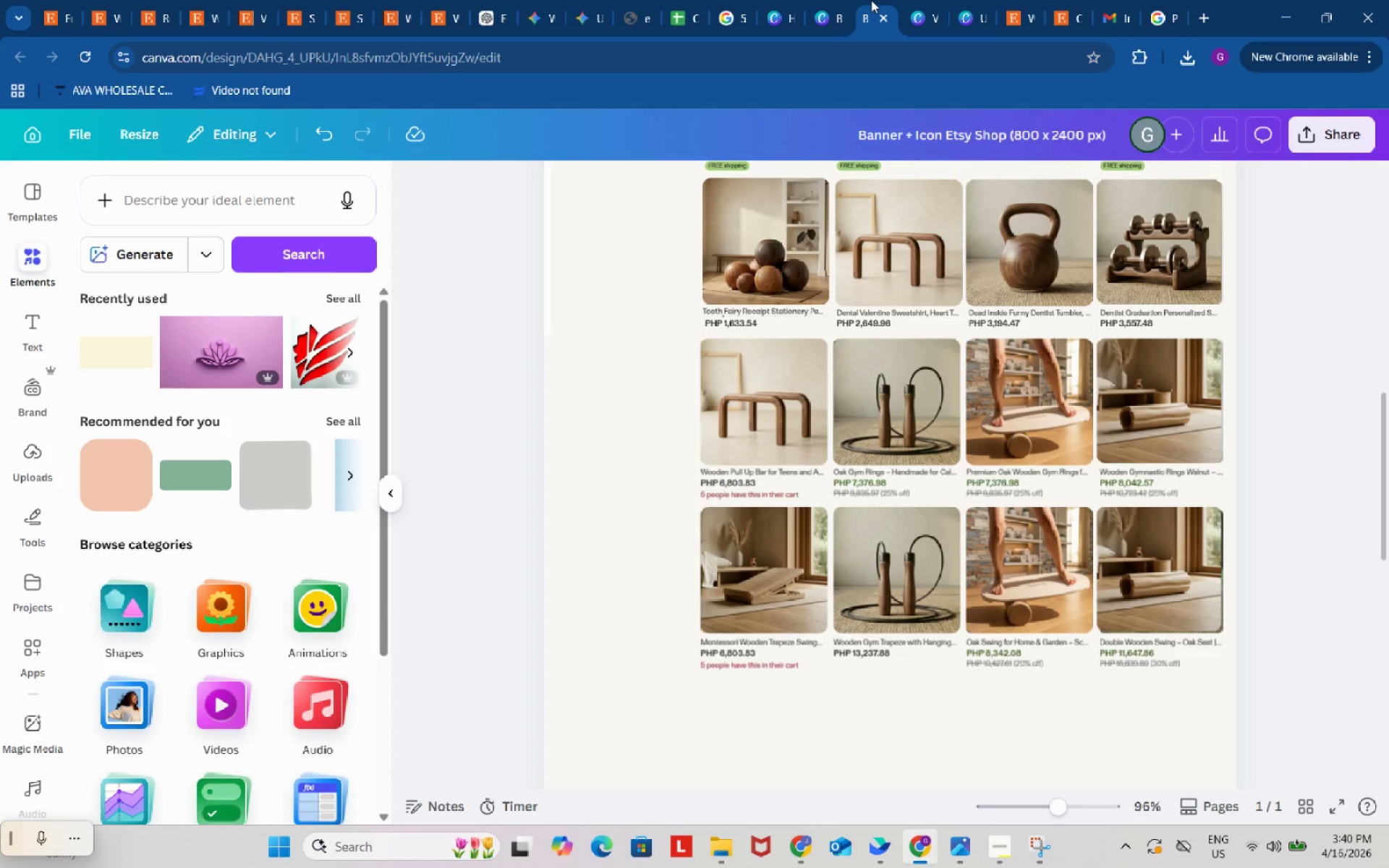 
key(Control+V)
 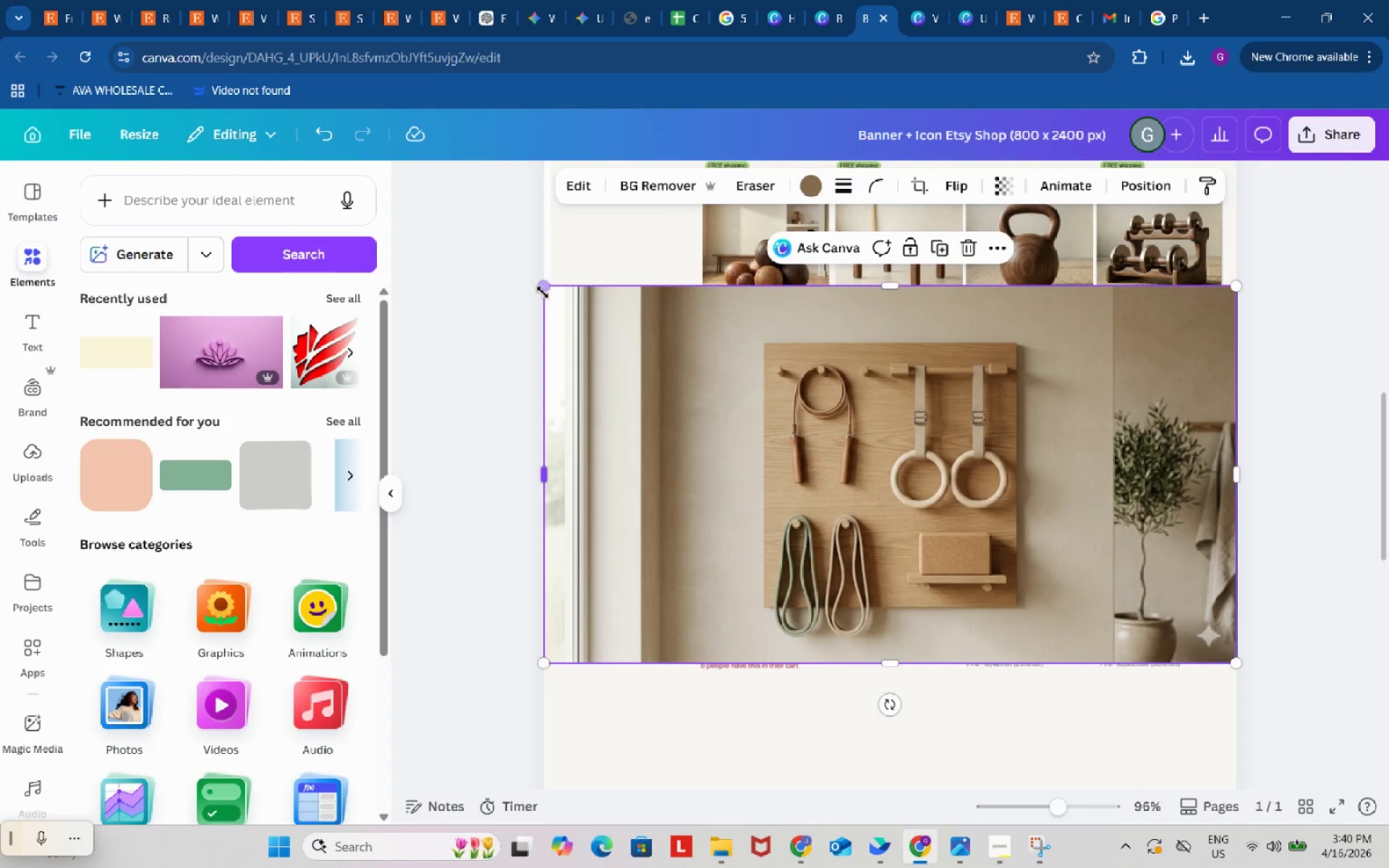 
left_click_drag(start_coordinate=[543, 287], to_coordinate=[789, 522])
 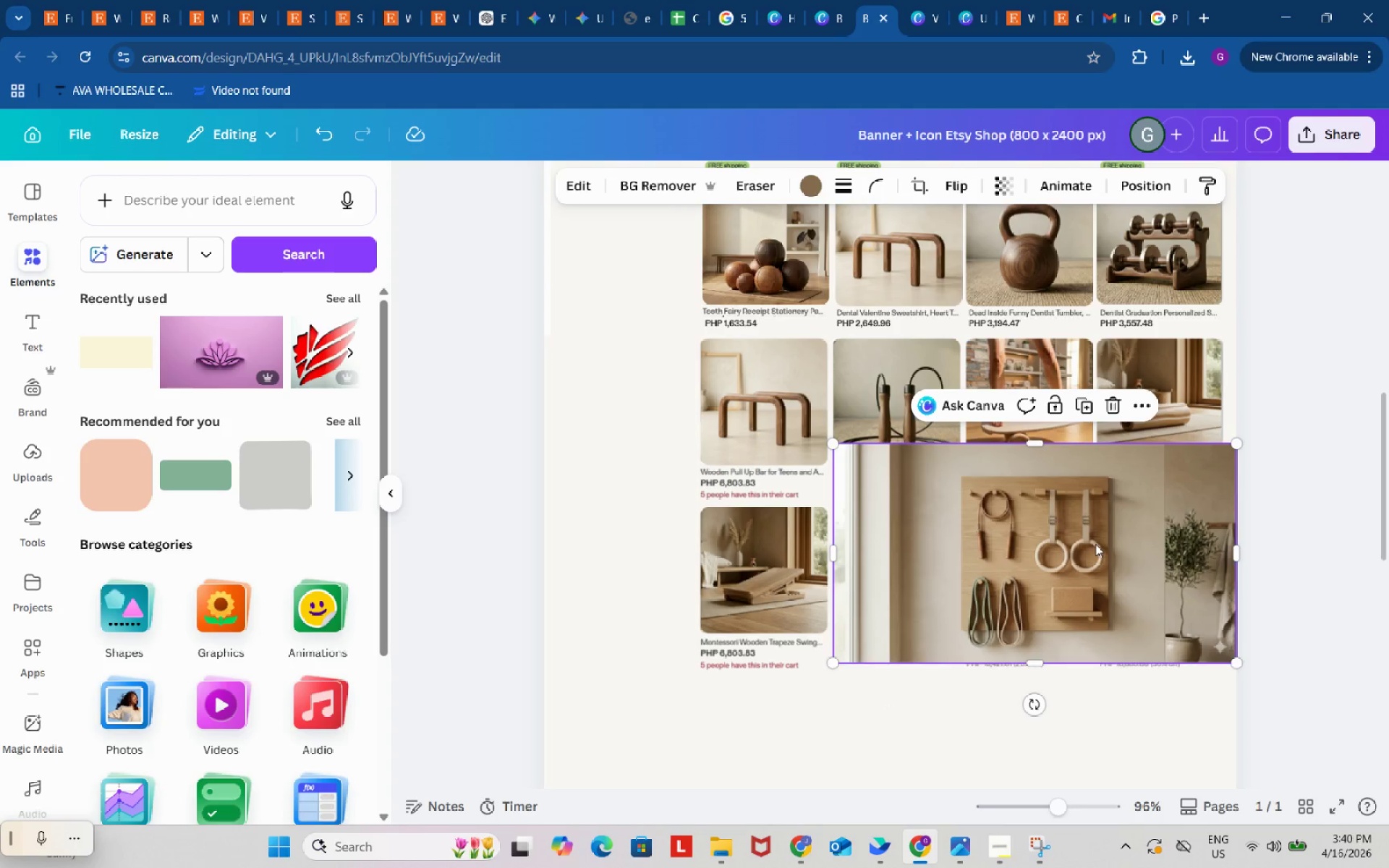 
left_click_drag(start_coordinate=[1095, 544], to_coordinate=[960, 586])
 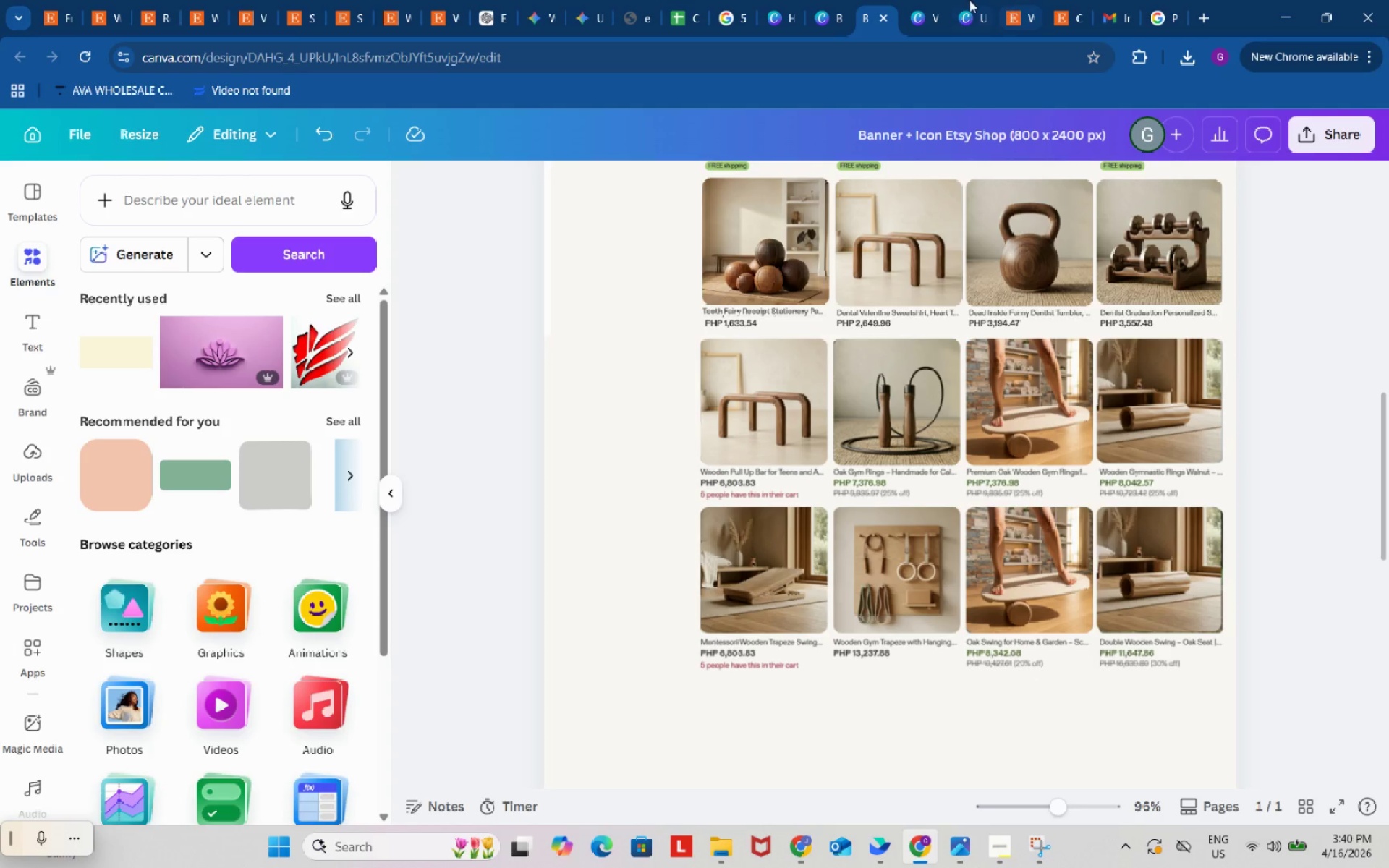 
left_click([964, 0])
 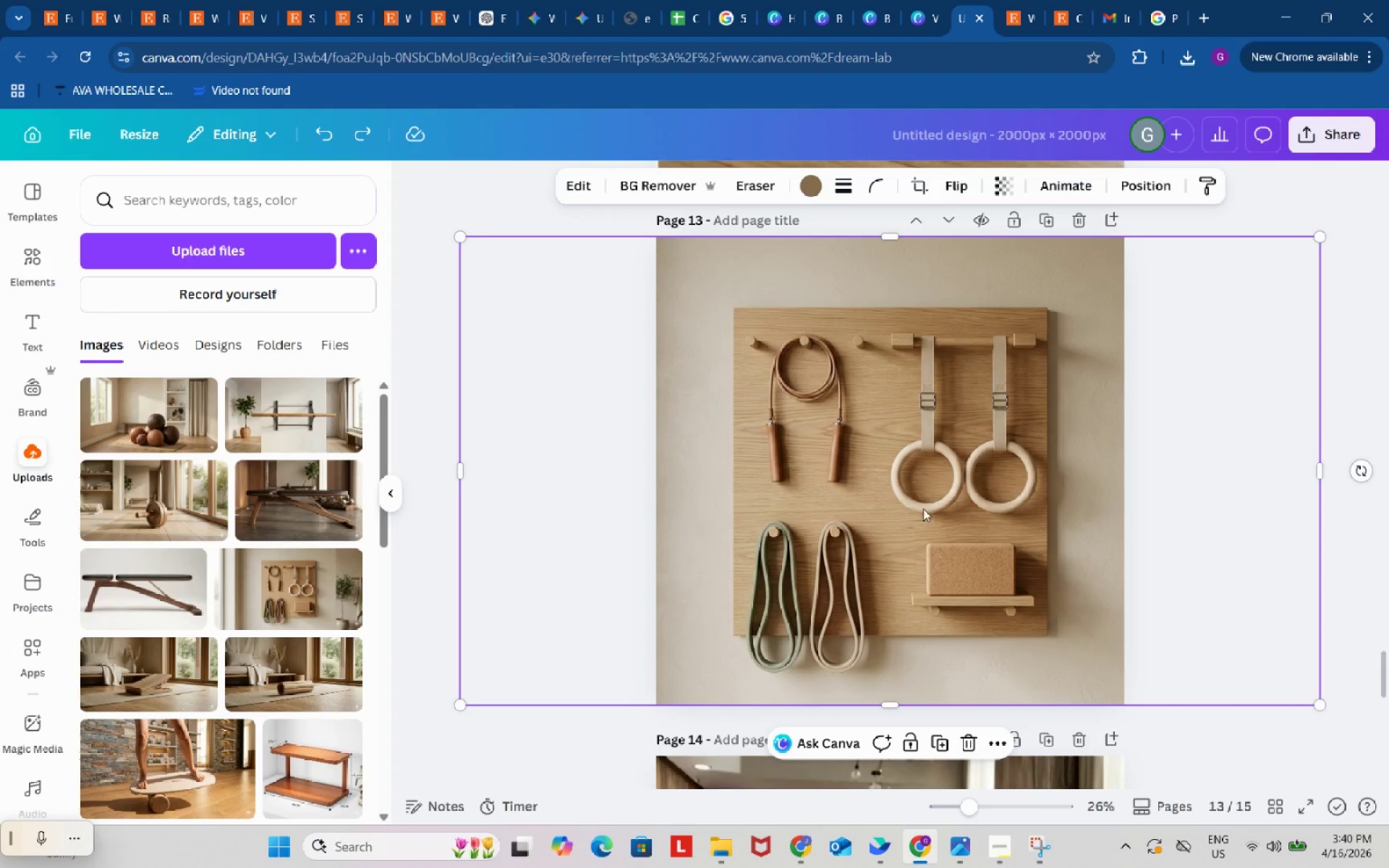 
scroll: coordinate [922, 509], scroll_direction: down, amount: 4.0
 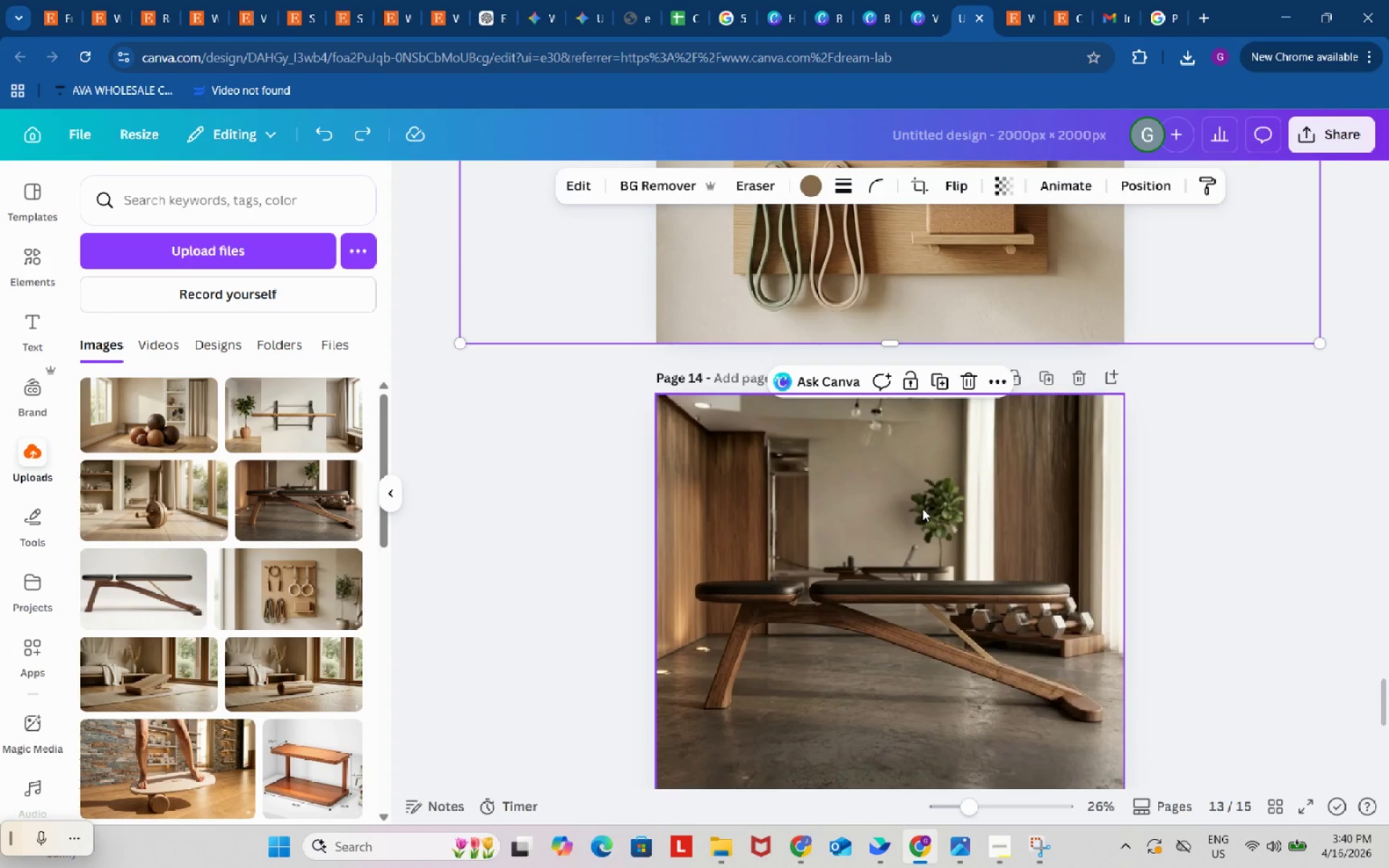 
left_click([922, 509])
 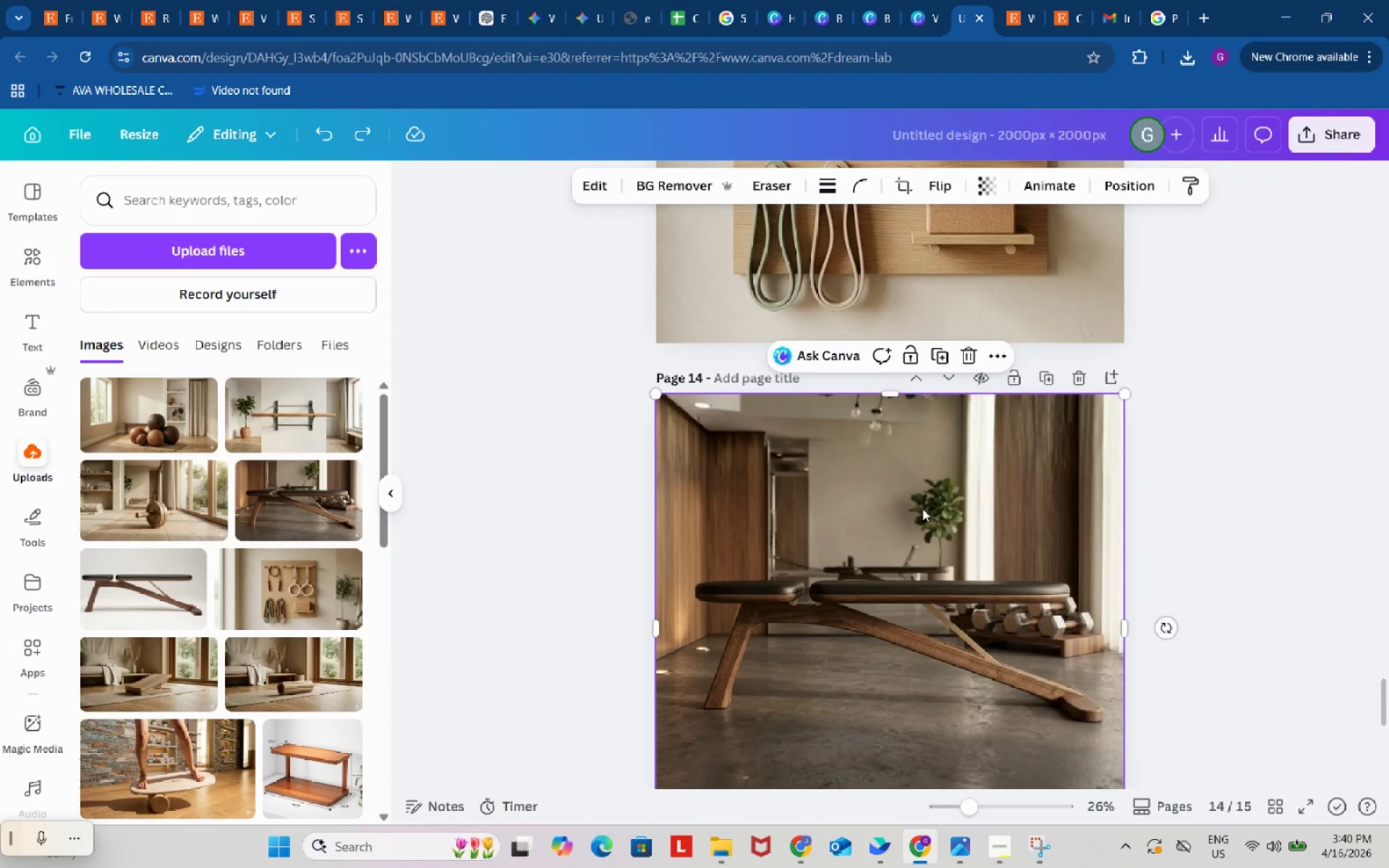 
key(Control+ControlLeft)
 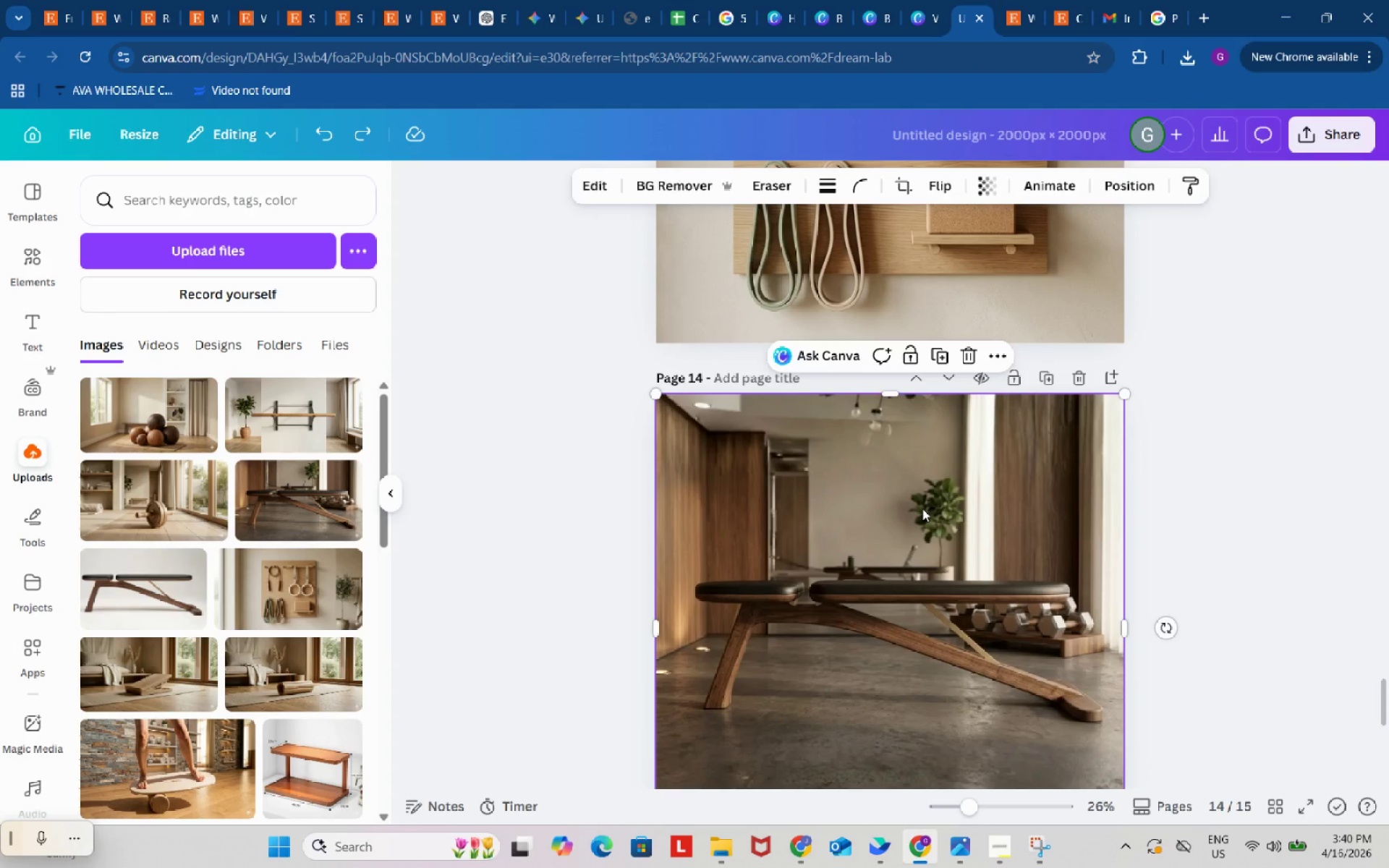 
key(Control+C)
 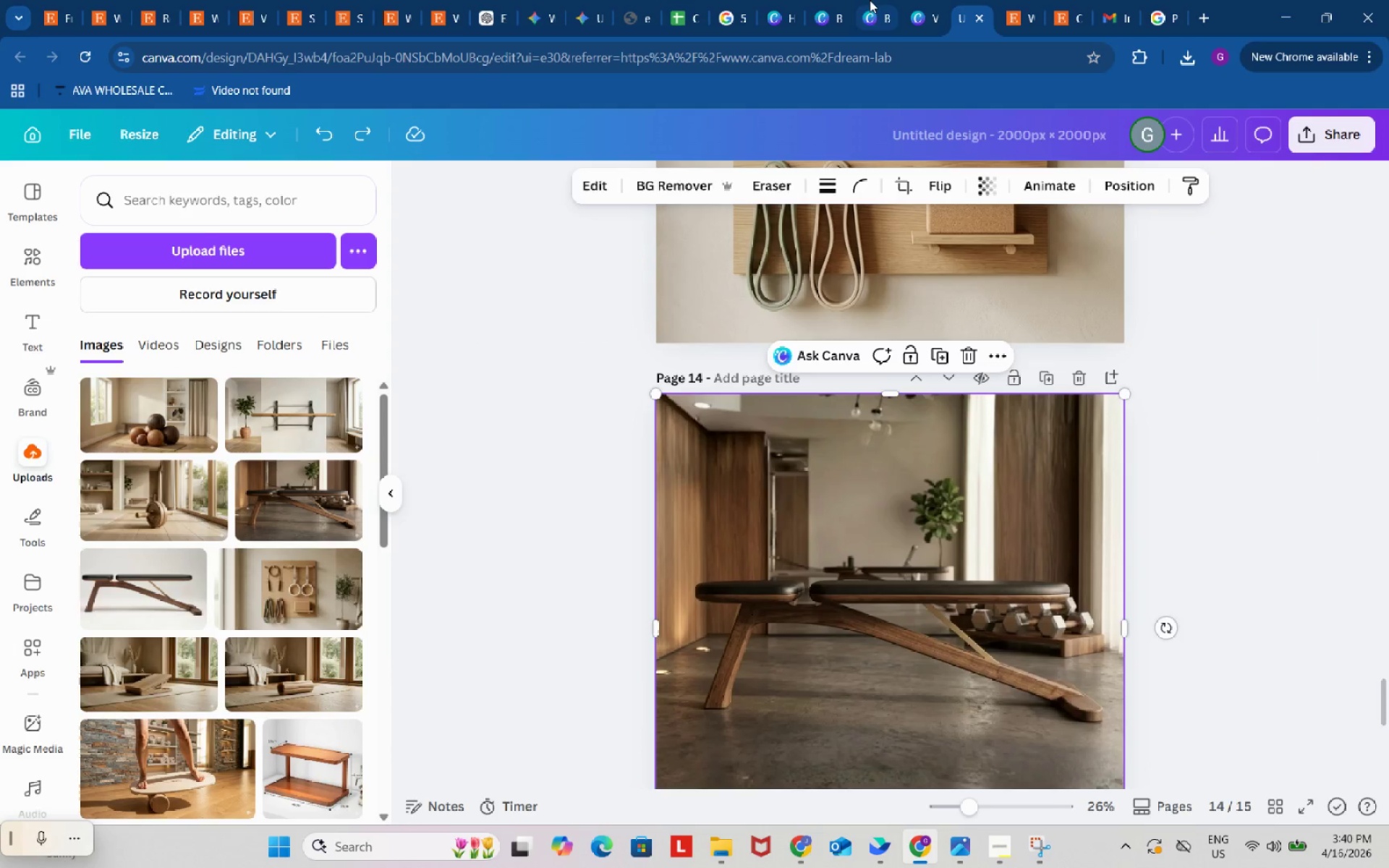 
left_click([870, 0])
 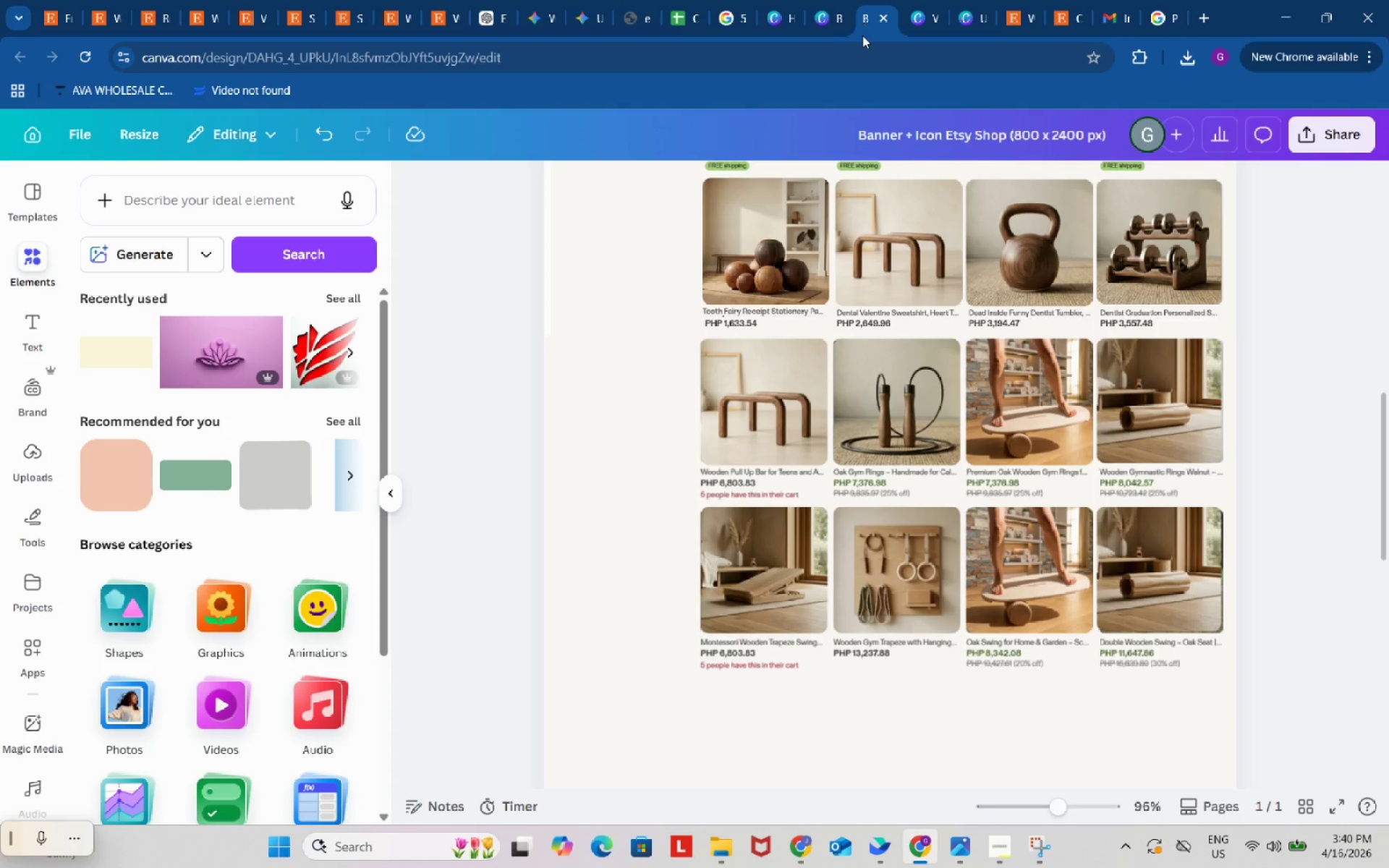 
key(Control+ControlLeft)
 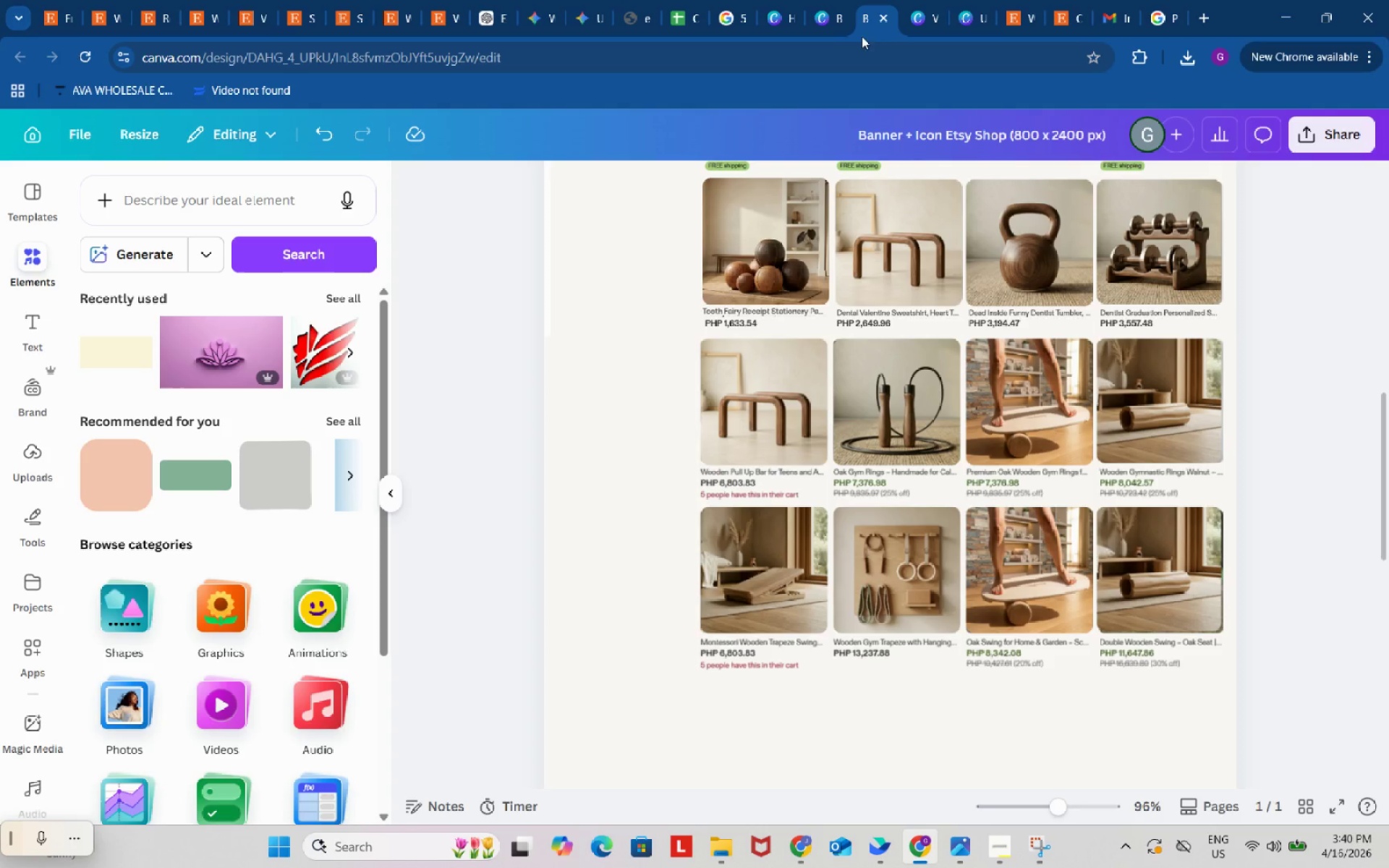 
key(Control+V)
 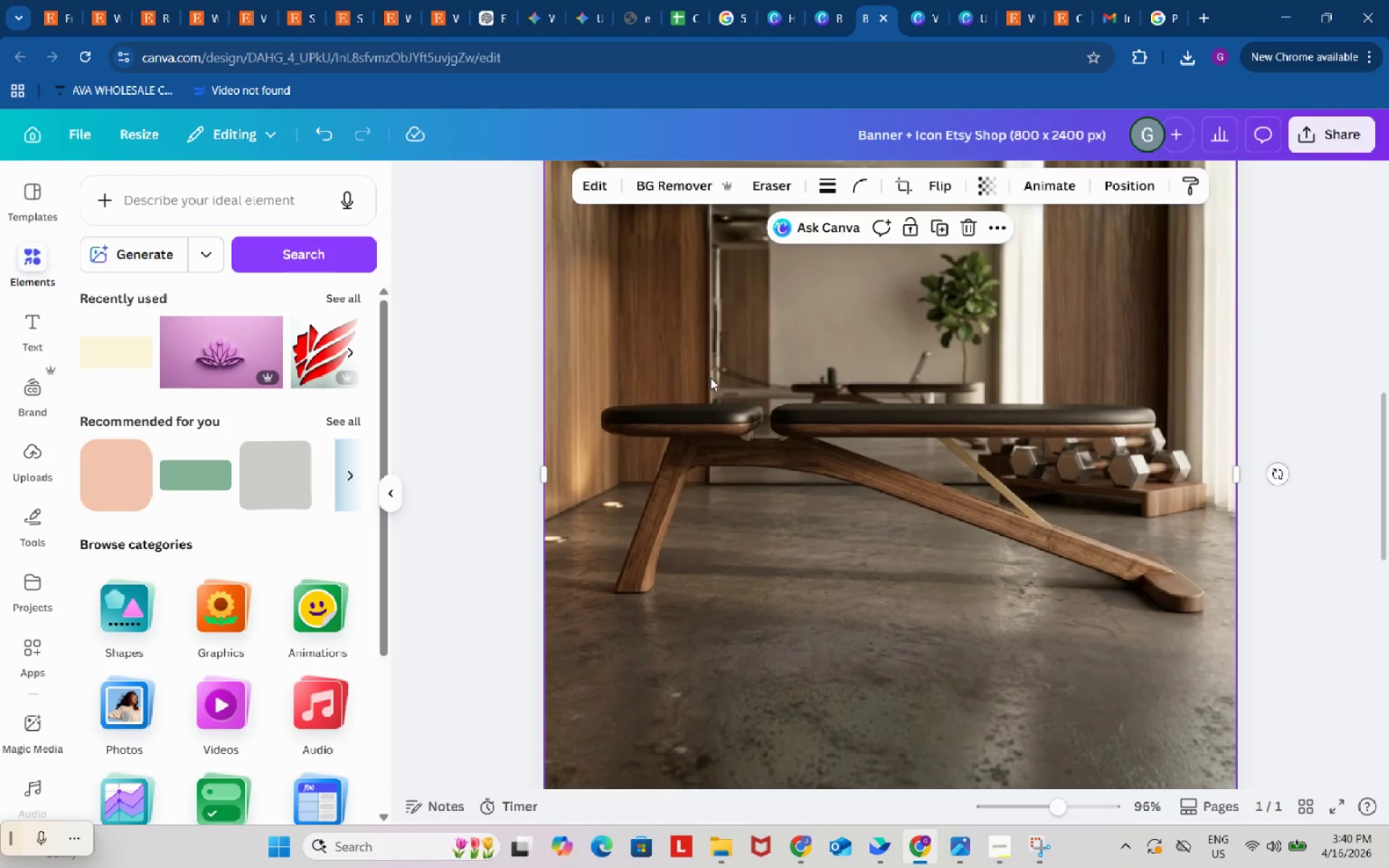 
scroll: coordinate [697, 382], scroll_direction: up, amount: 3.0
 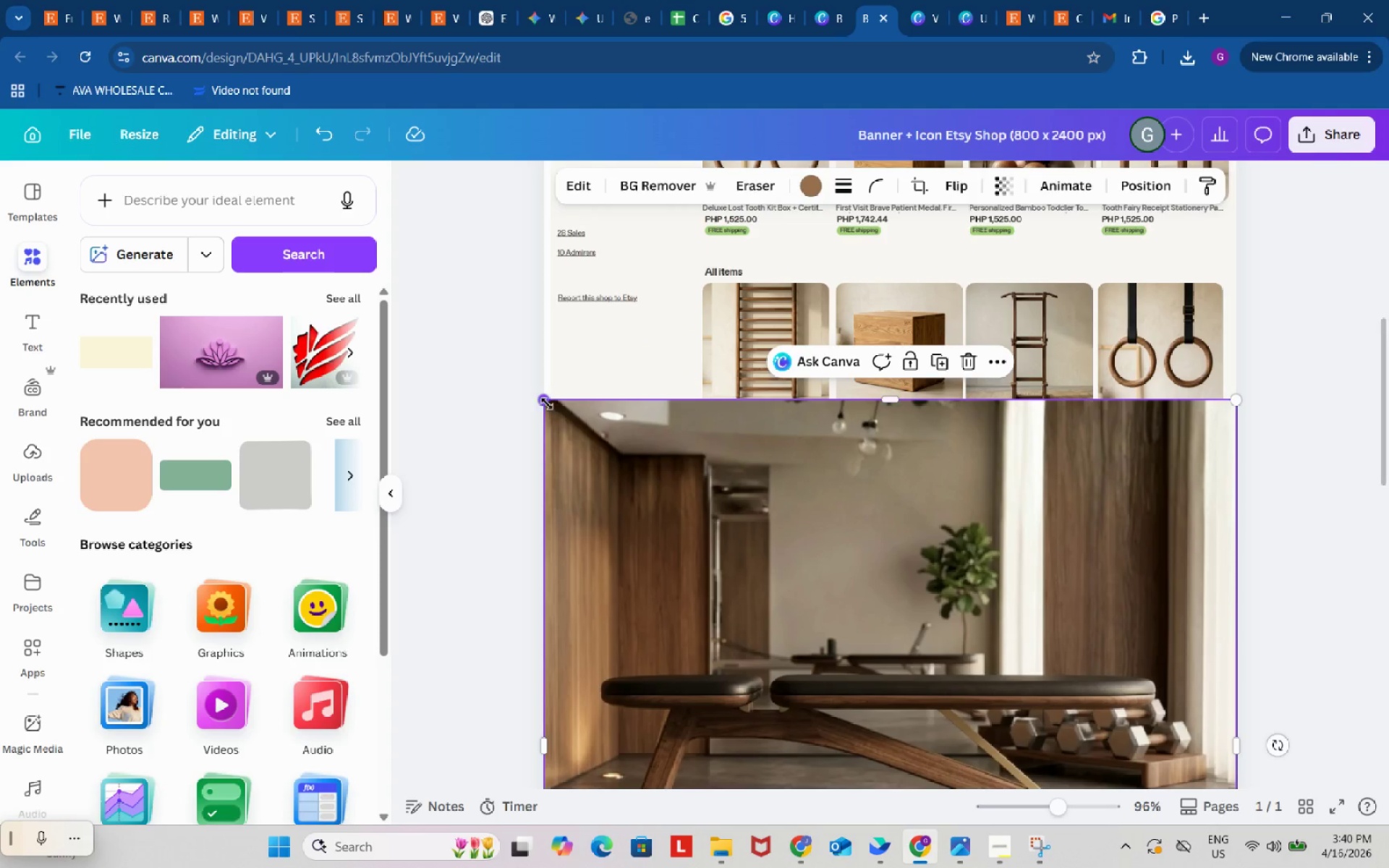 
left_click_drag(start_coordinate=[545, 404], to_coordinate=[808, 665])
 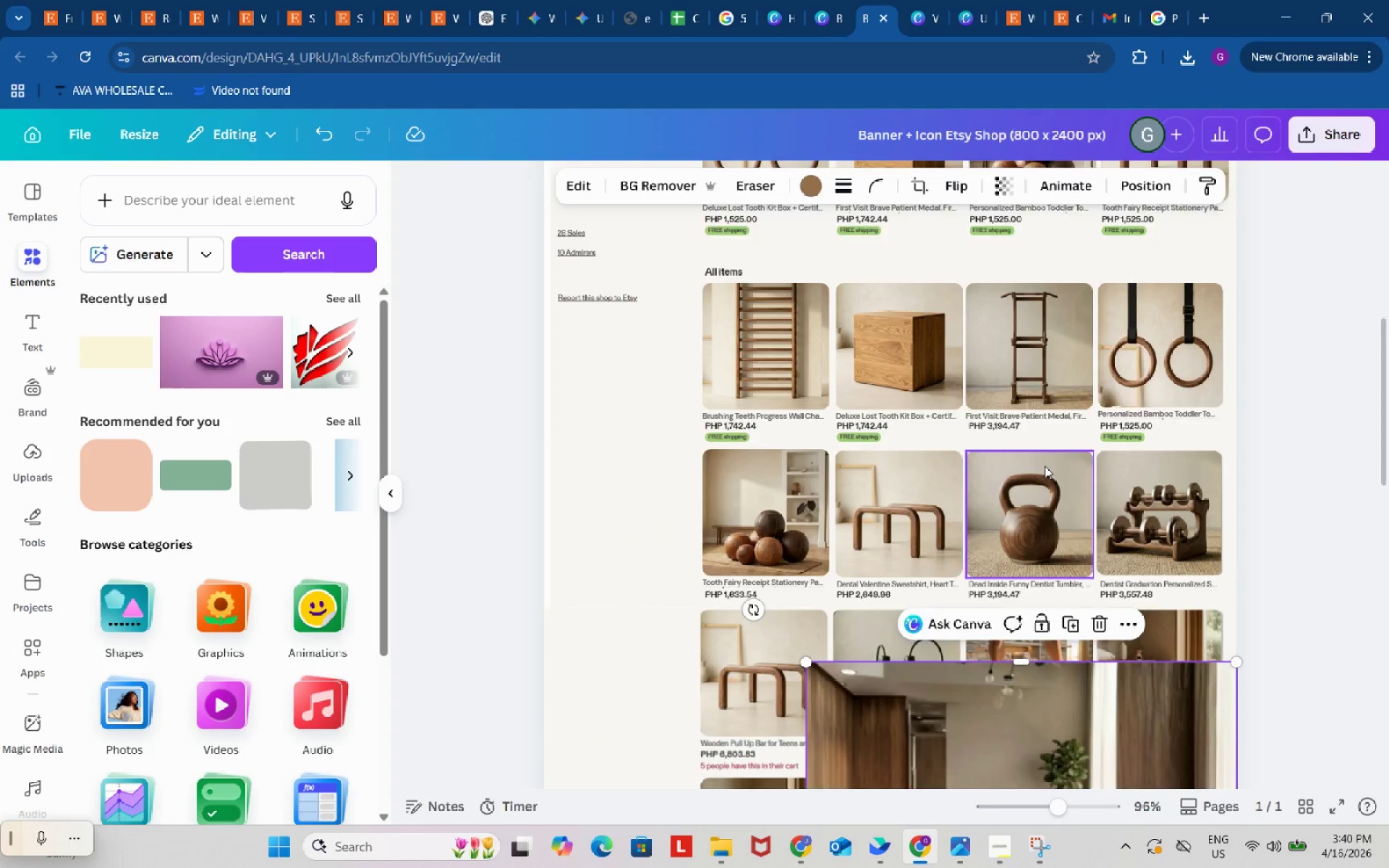 
scroll: coordinate [1045, 466], scroll_direction: down, amount: 4.0
 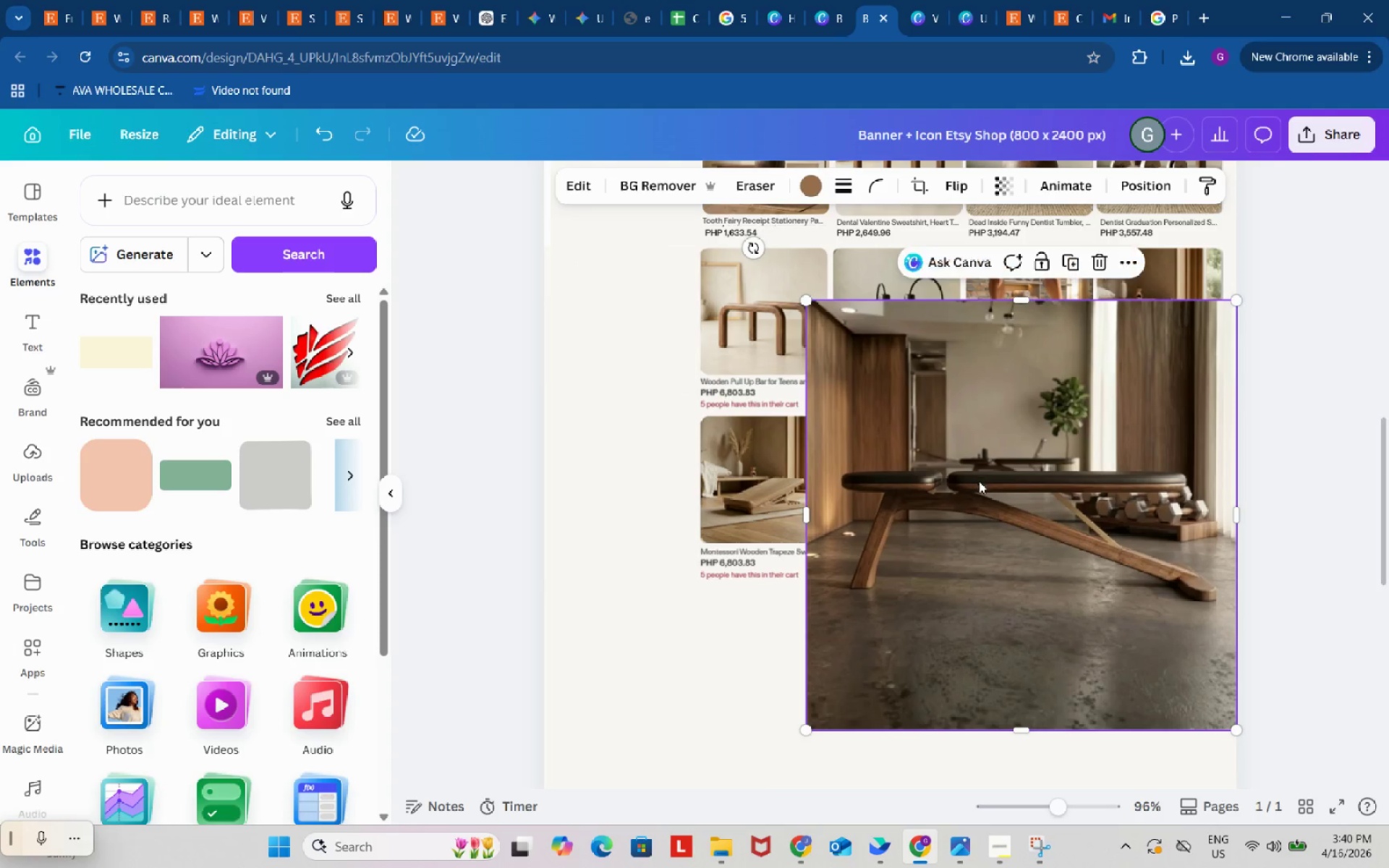 
left_click_drag(start_coordinate=[979, 481], to_coordinate=[1081, 495])
 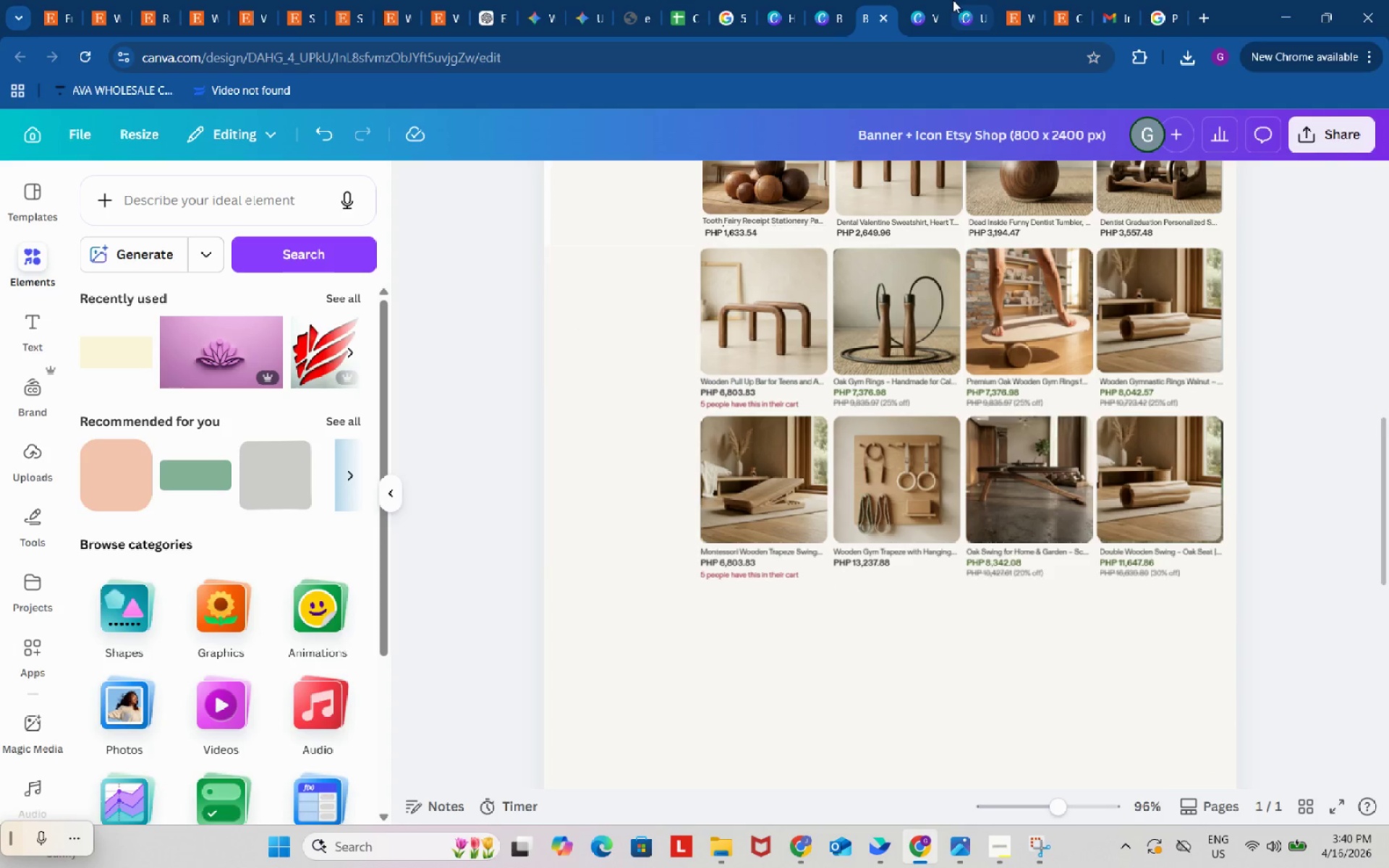 
left_click([964, 0])
 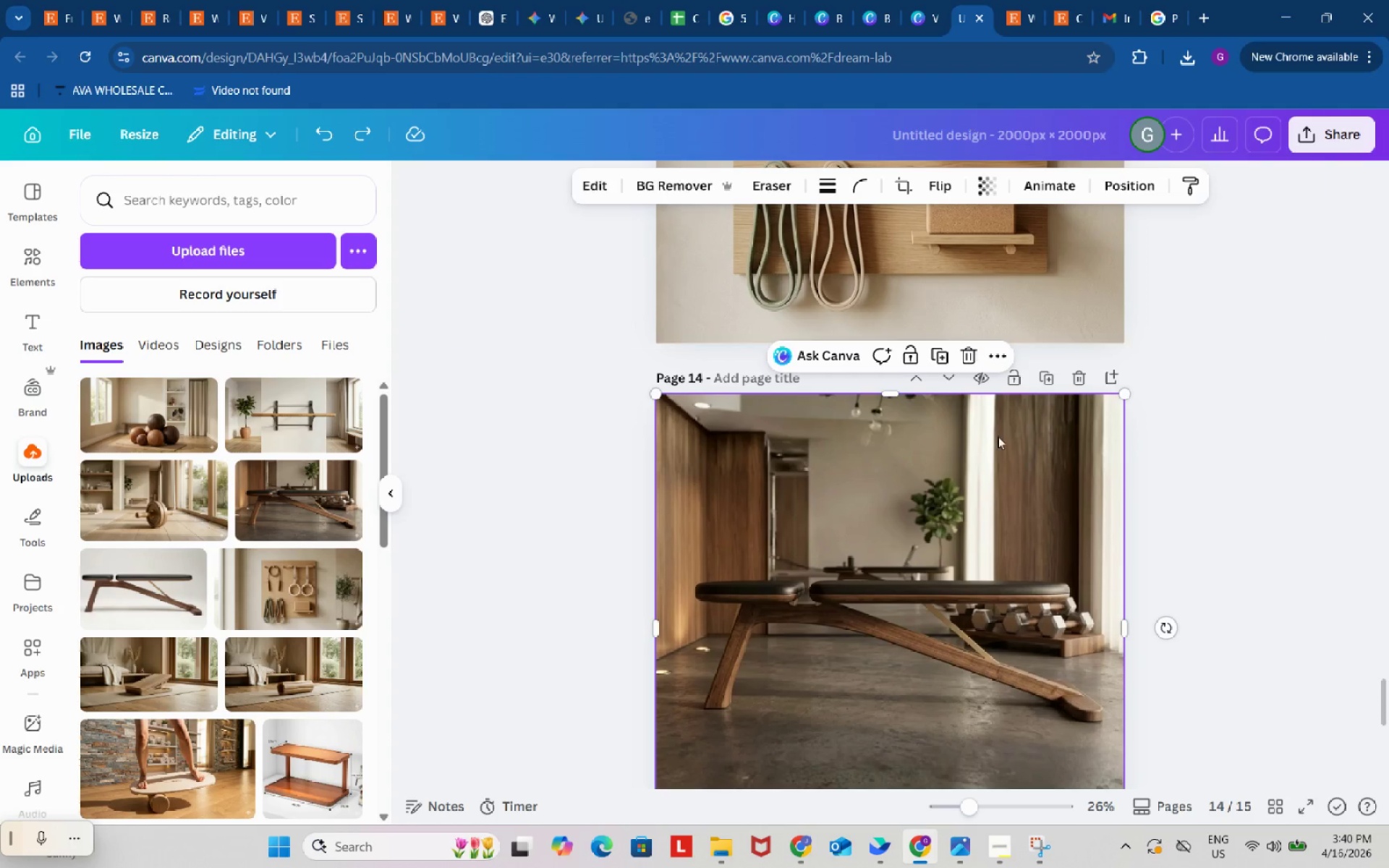 
scroll: coordinate [1006, 462], scroll_direction: down, amount: 8.0
 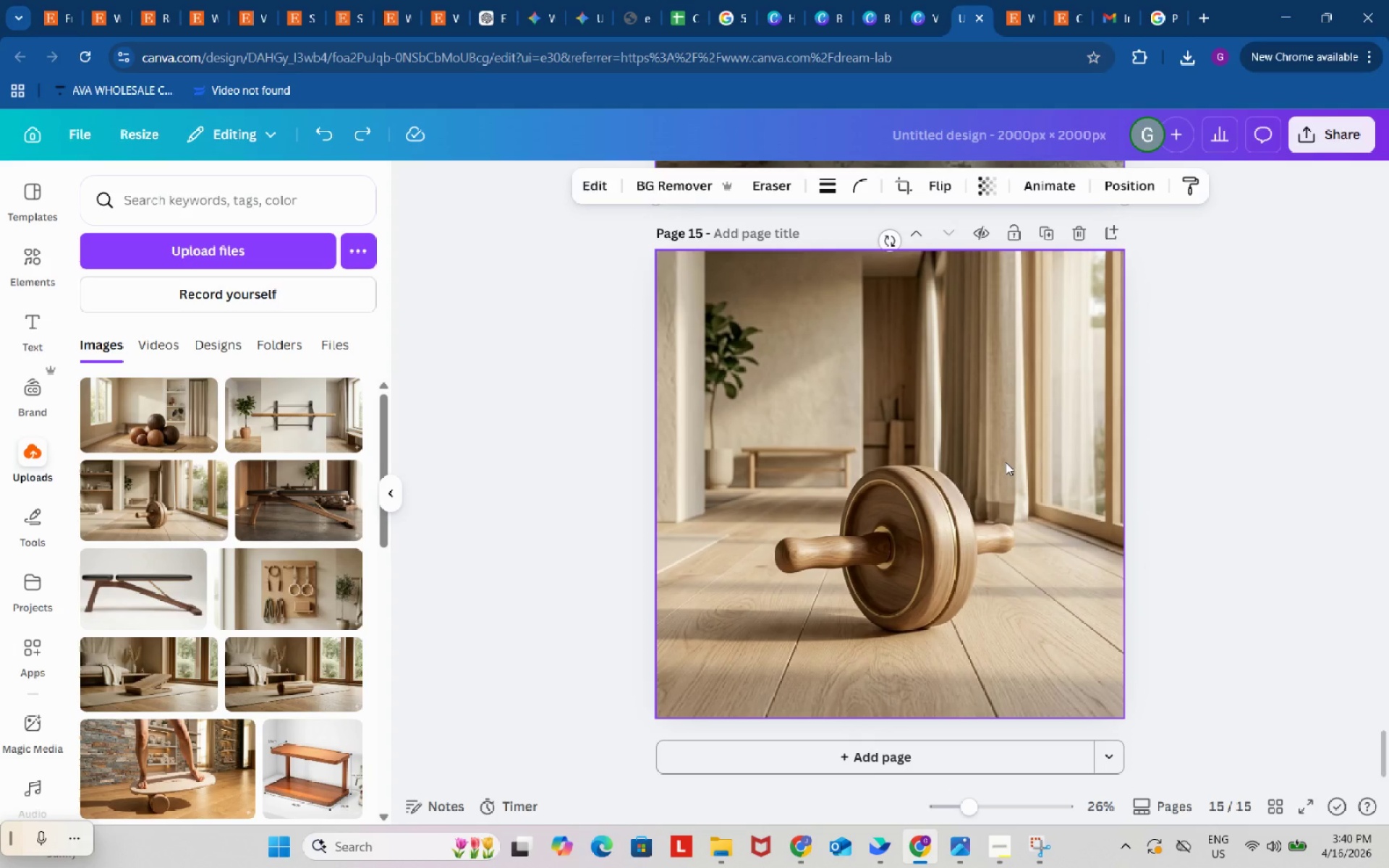 
left_click([1006, 462])
 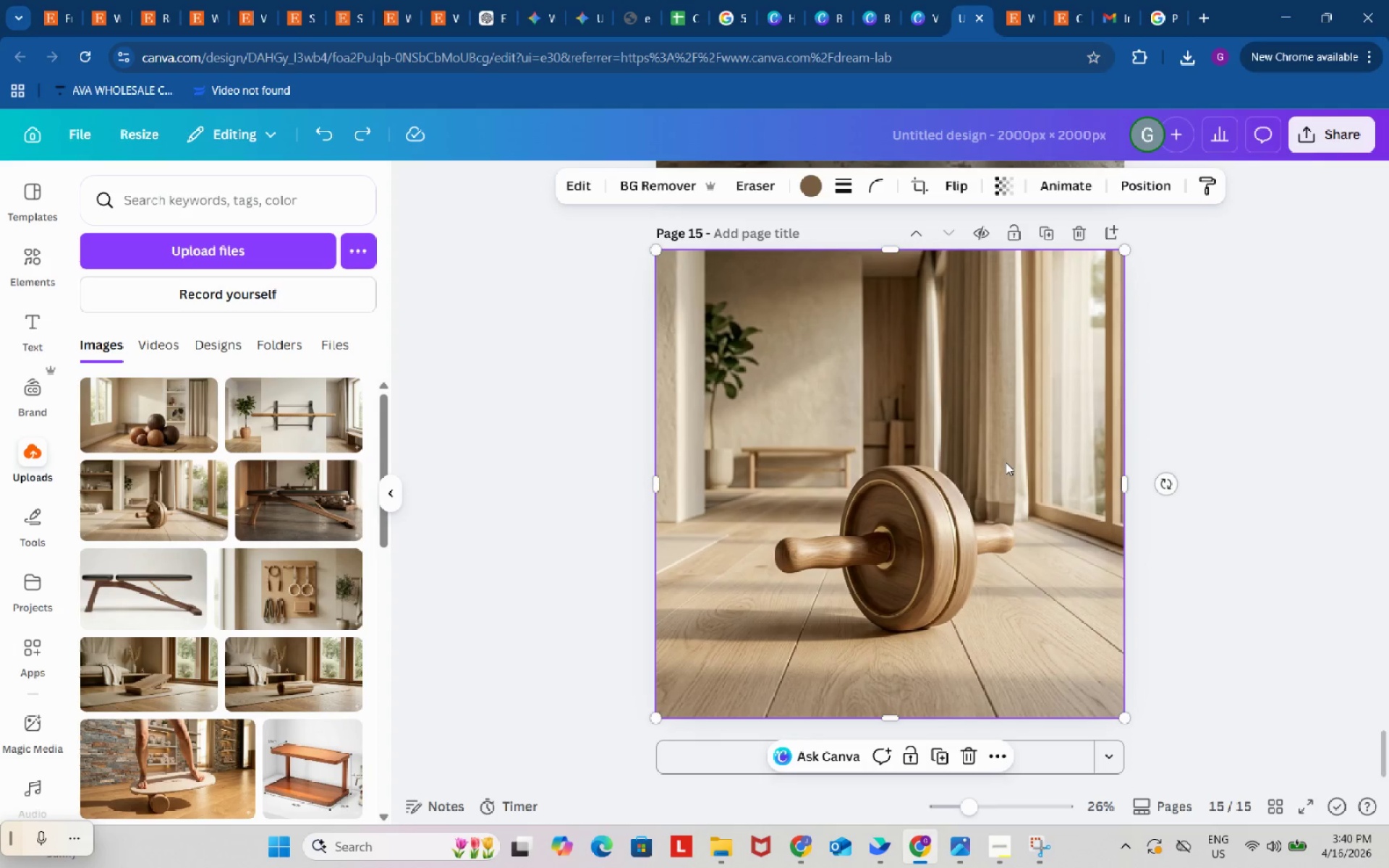 
key(Control+ControlLeft)
 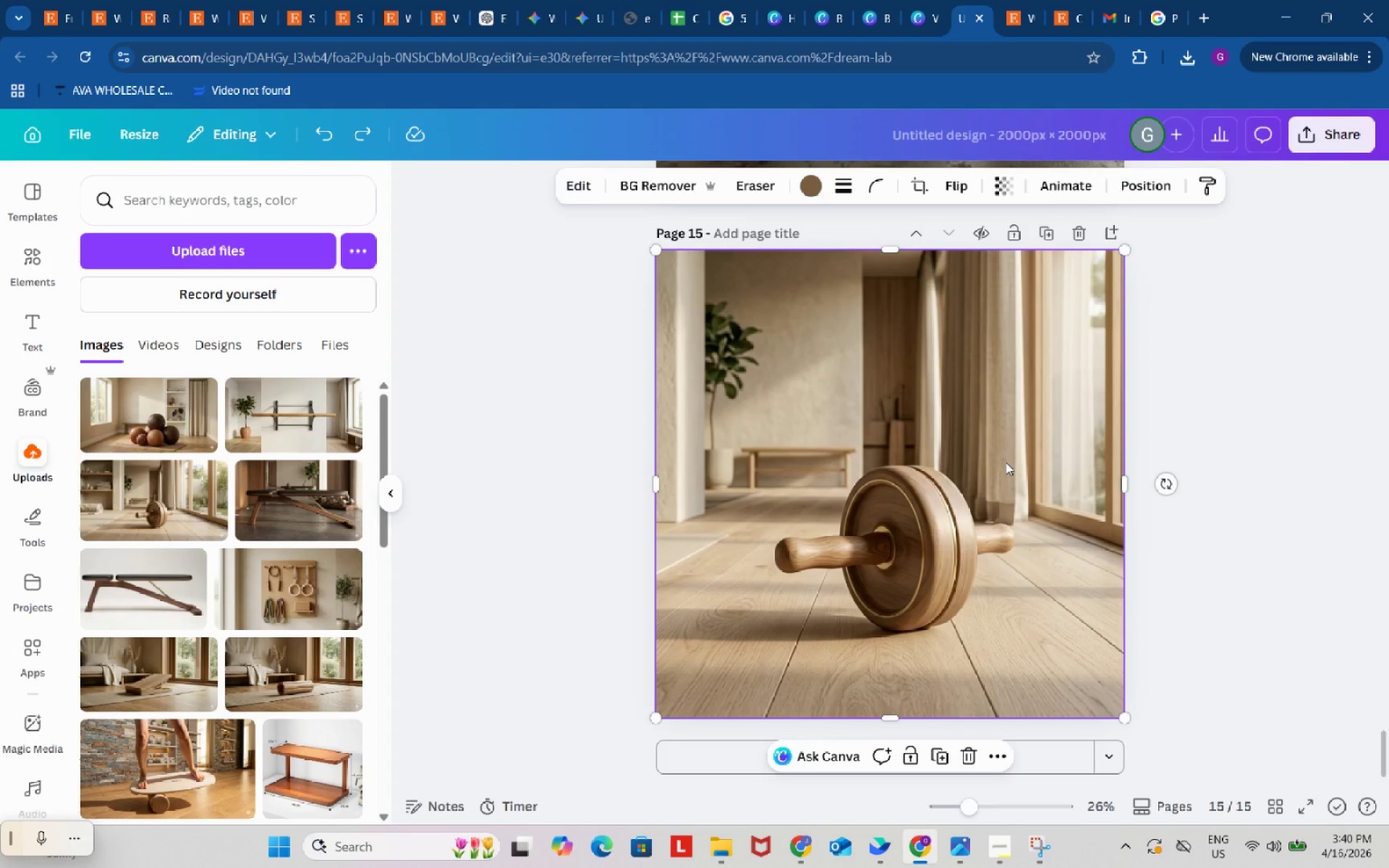 
key(Control+C)
 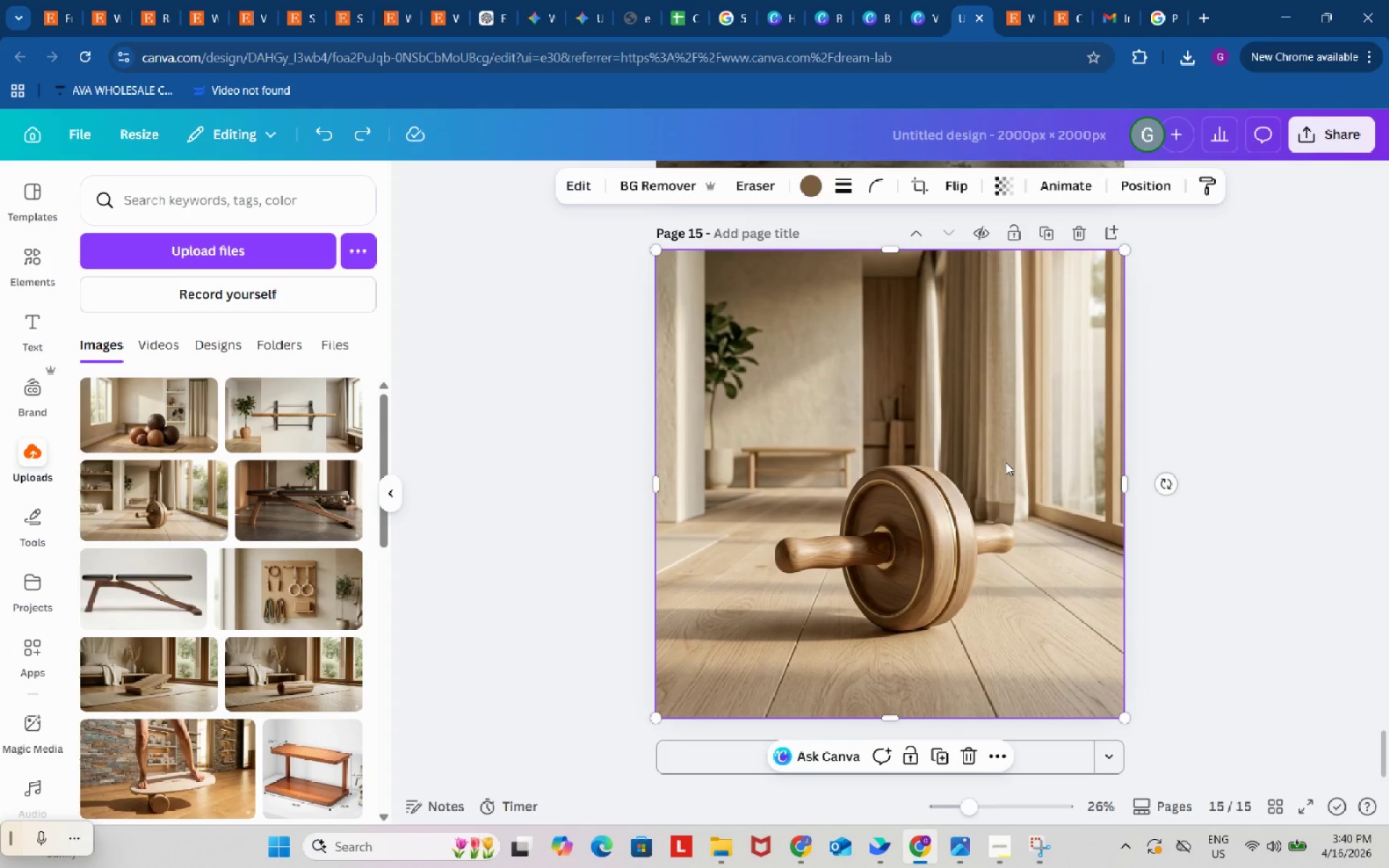 
scroll: coordinate [1006, 462], scroll_direction: up, amount: 29.0
 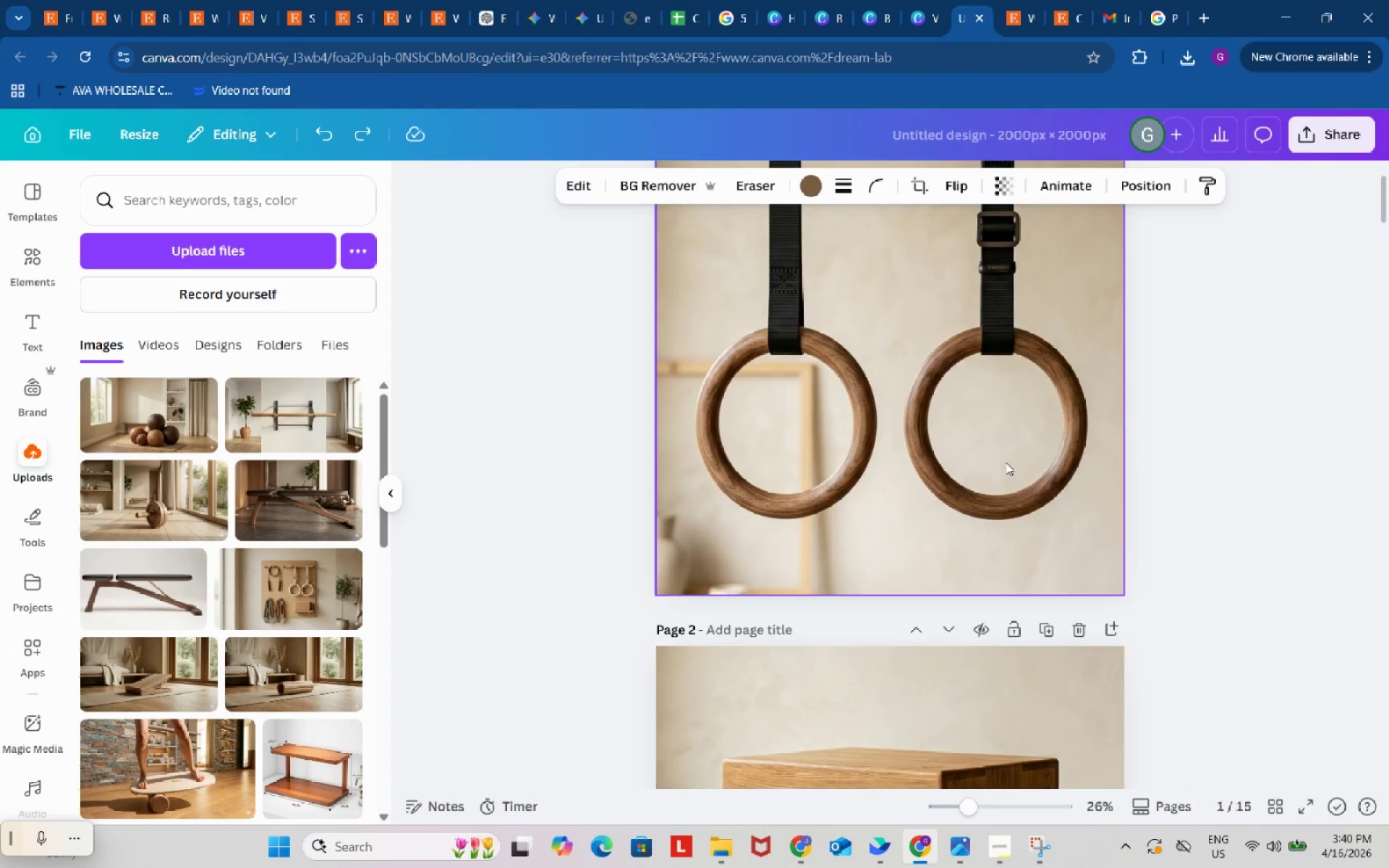 
left_click([870, 0])
 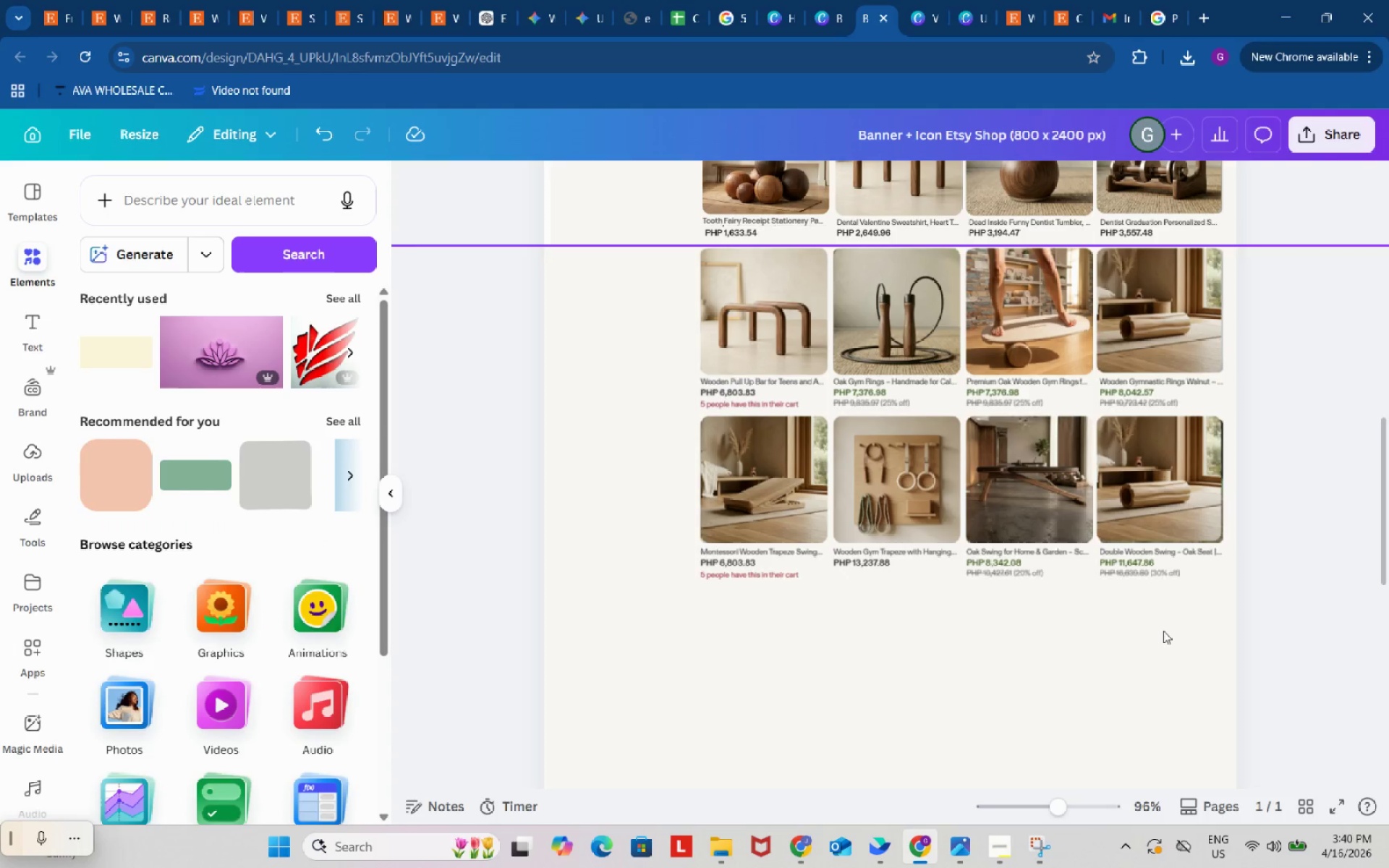 
scroll: coordinate [1163, 632], scroll_direction: up, amount: 5.0
 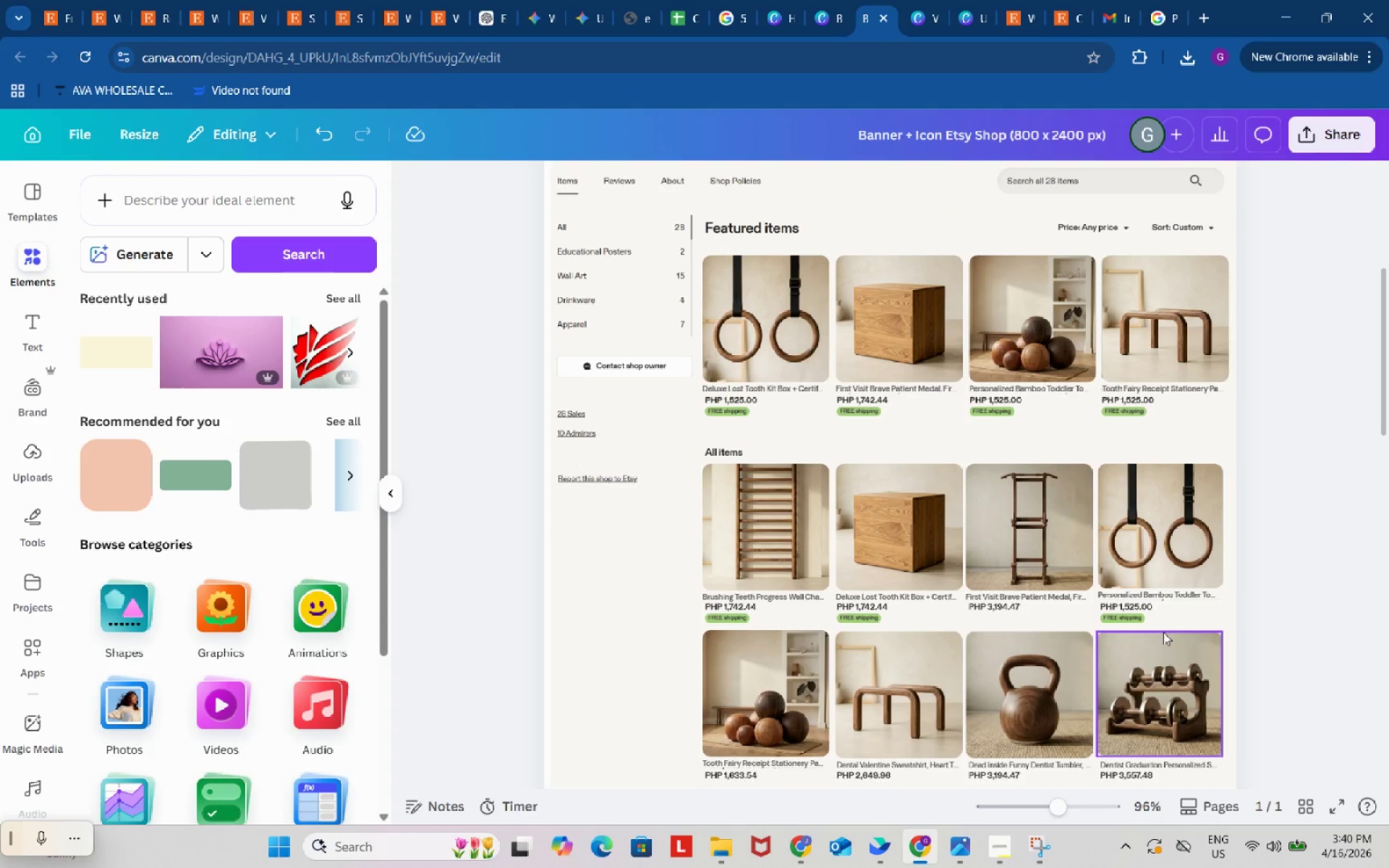 
scroll: coordinate [1163, 632], scroll_direction: down, amount: 5.0
 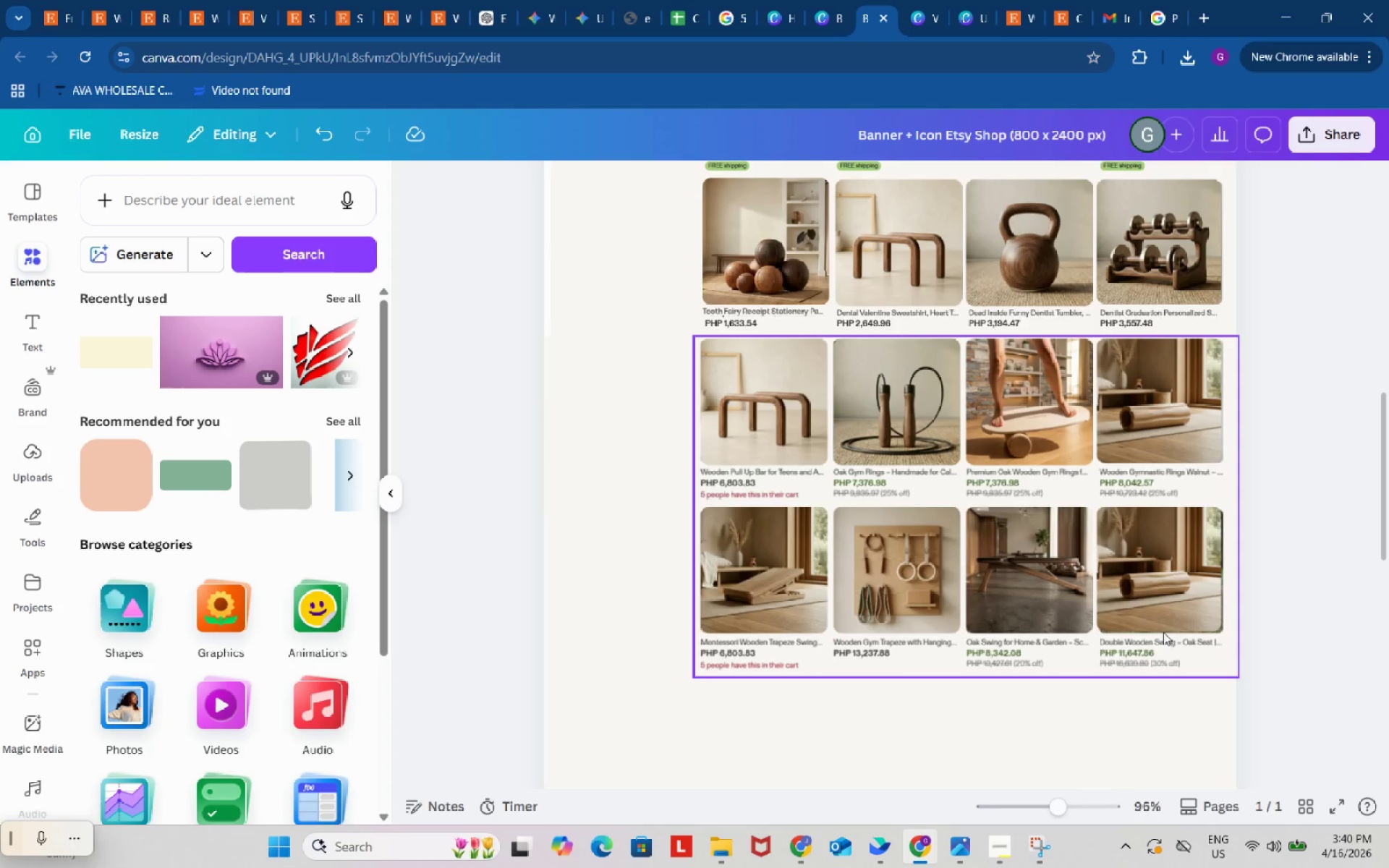 
key(Control+V)
 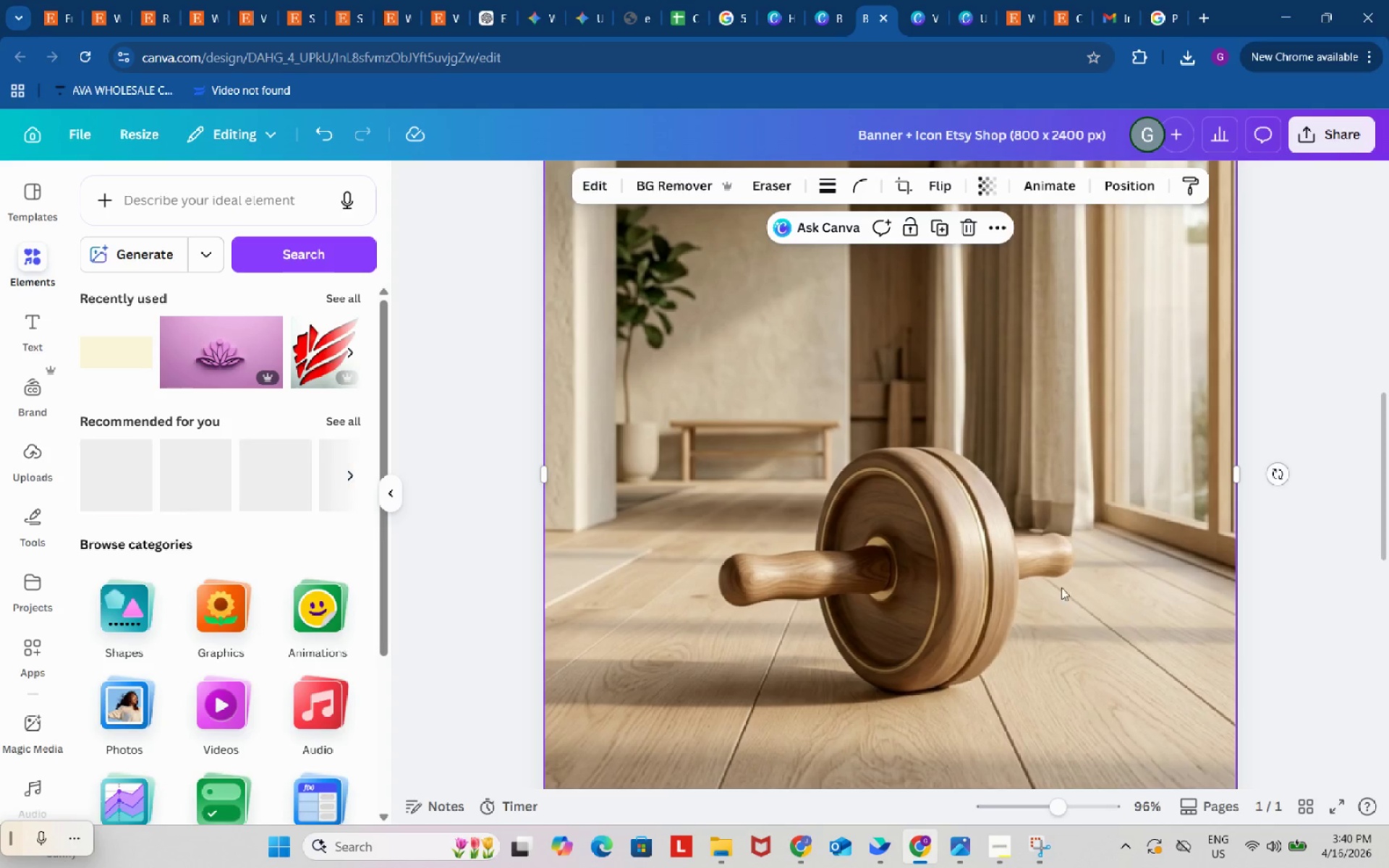 
scroll: coordinate [930, 521], scroll_direction: up, amount: 3.0
 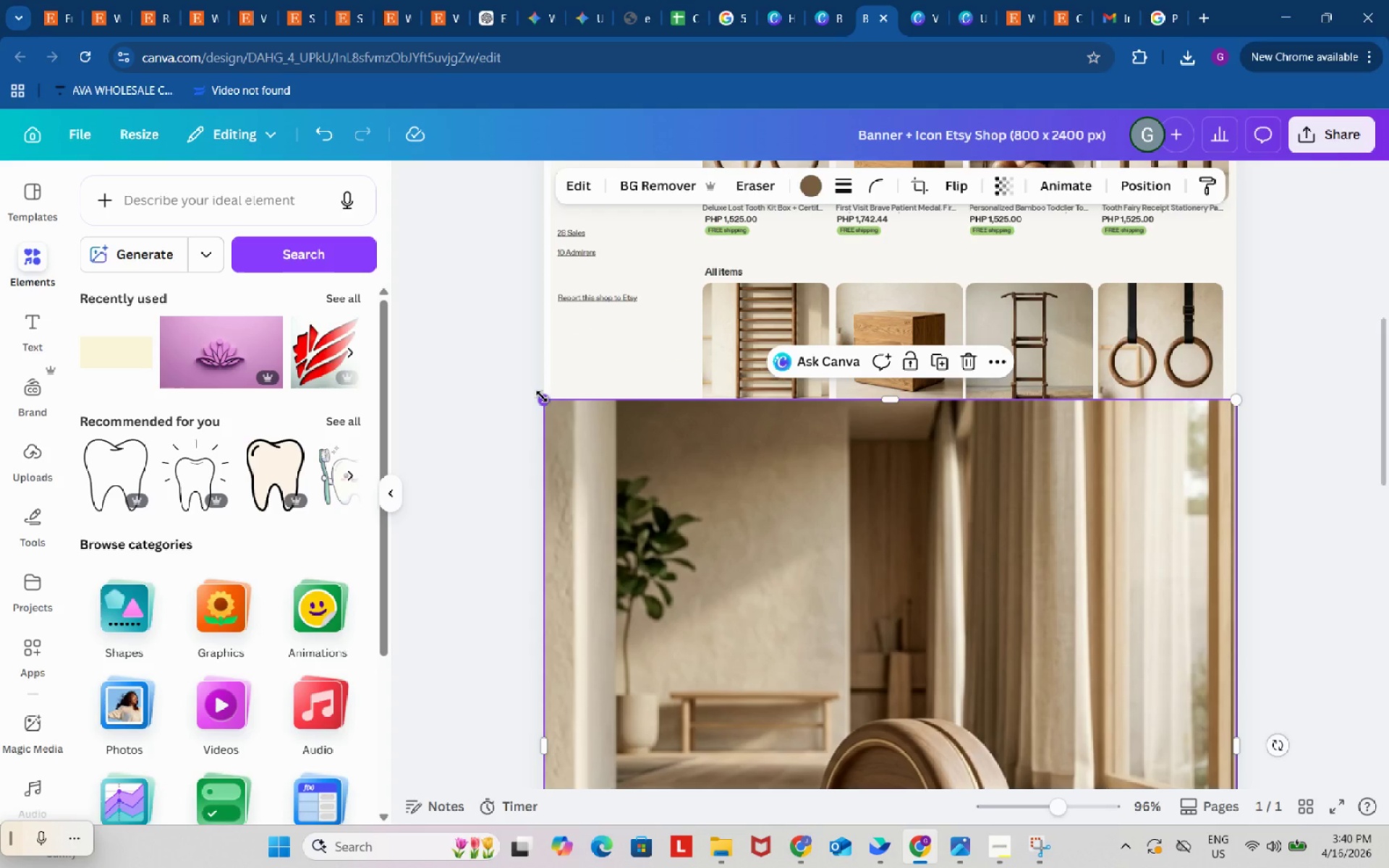 
left_click_drag(start_coordinate=[542, 396], to_coordinate=[857, 611])
 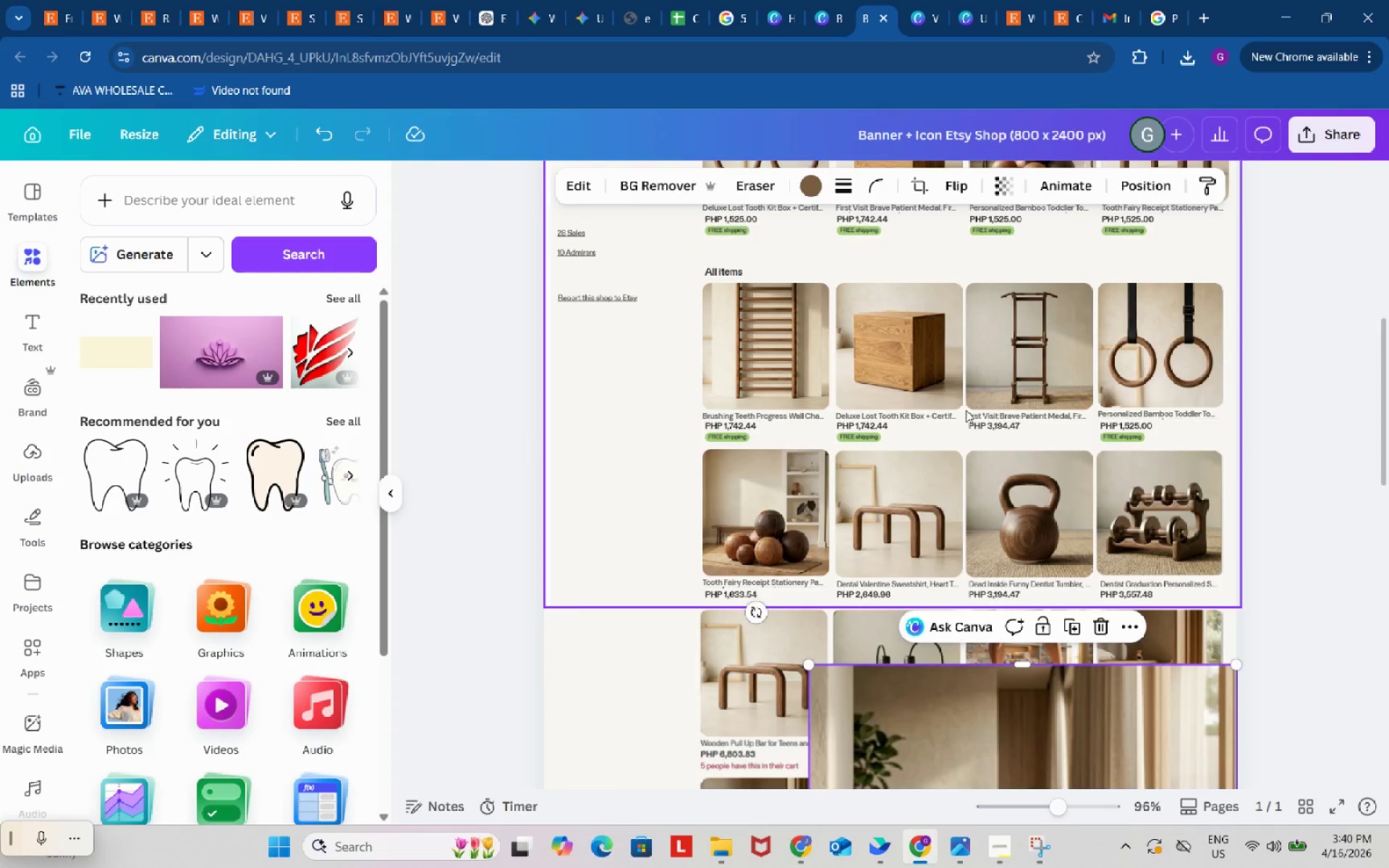 
scroll: coordinate [1066, 582], scroll_direction: down, amount: 5.0
 